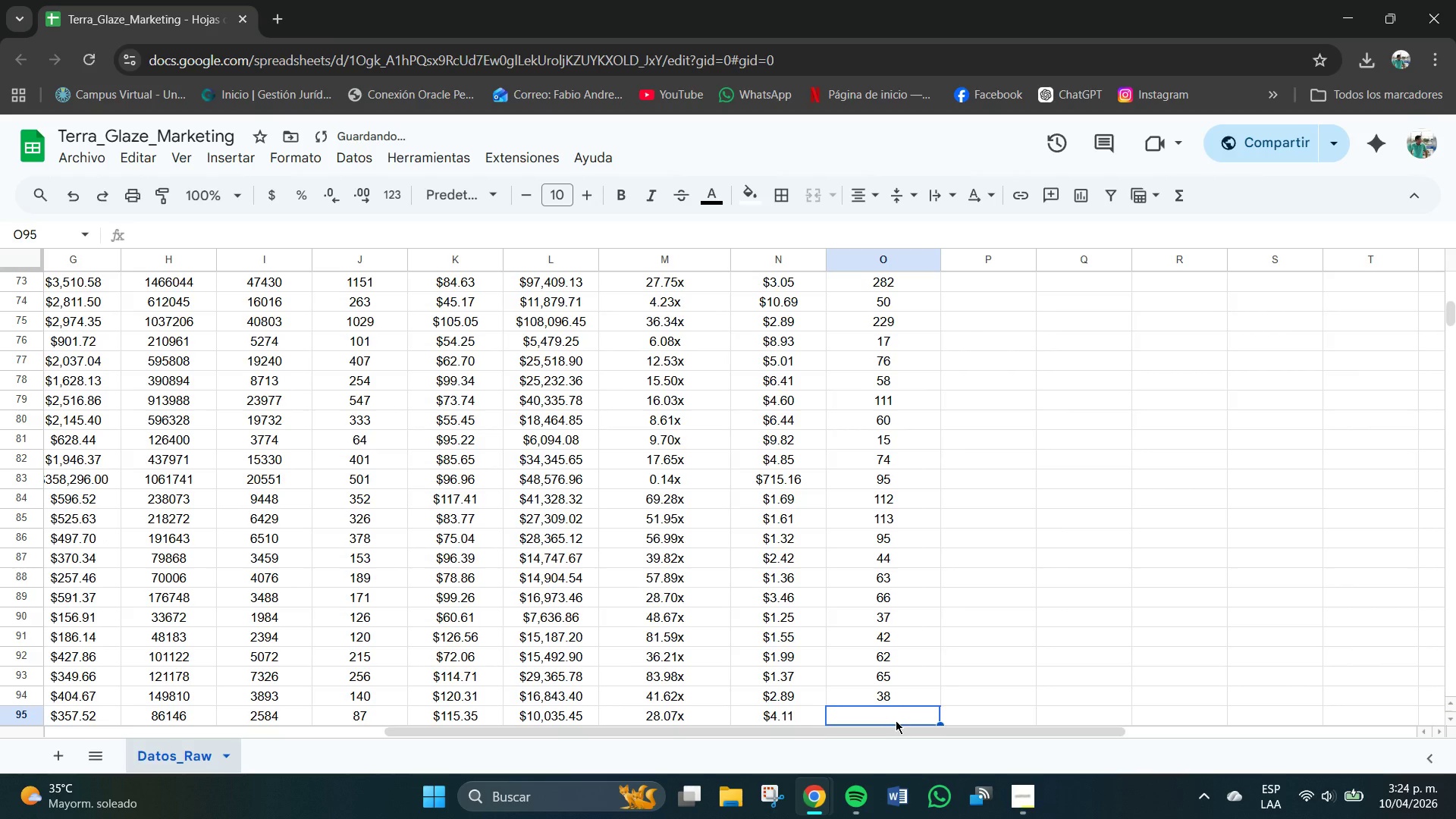 
key(Numpad3)
 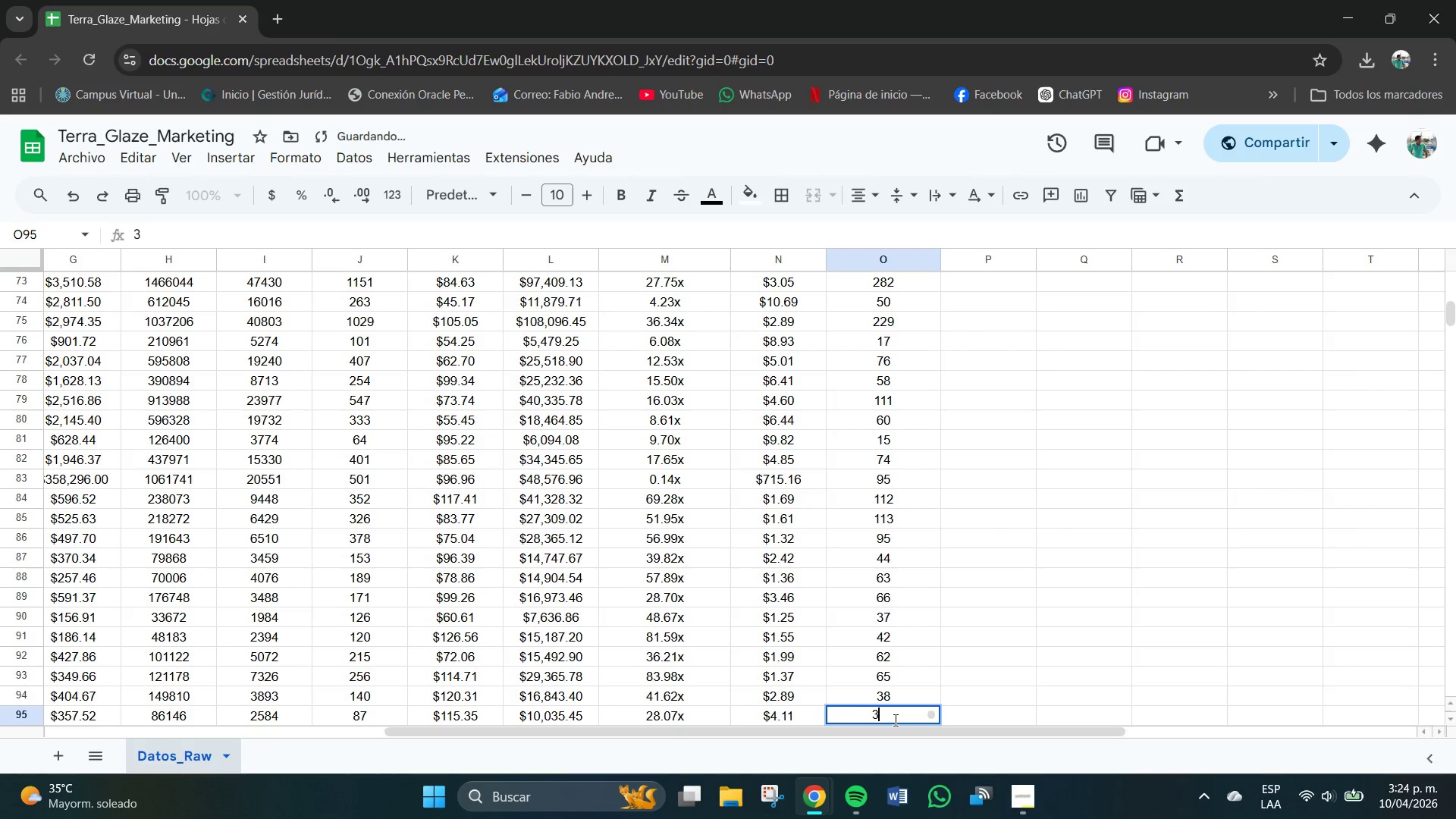 
key(Numpad1)
 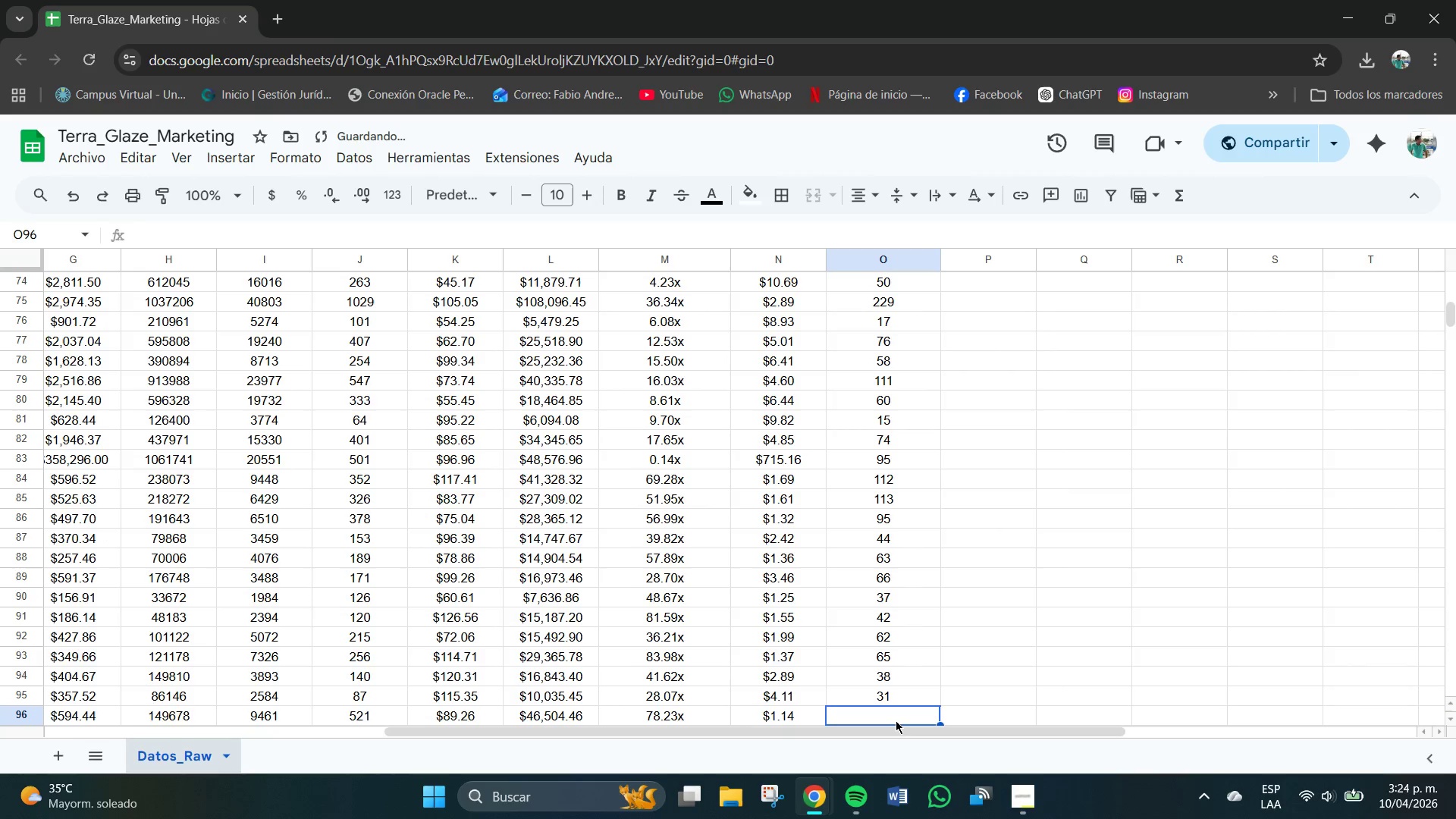 
key(NumpadEnter)
 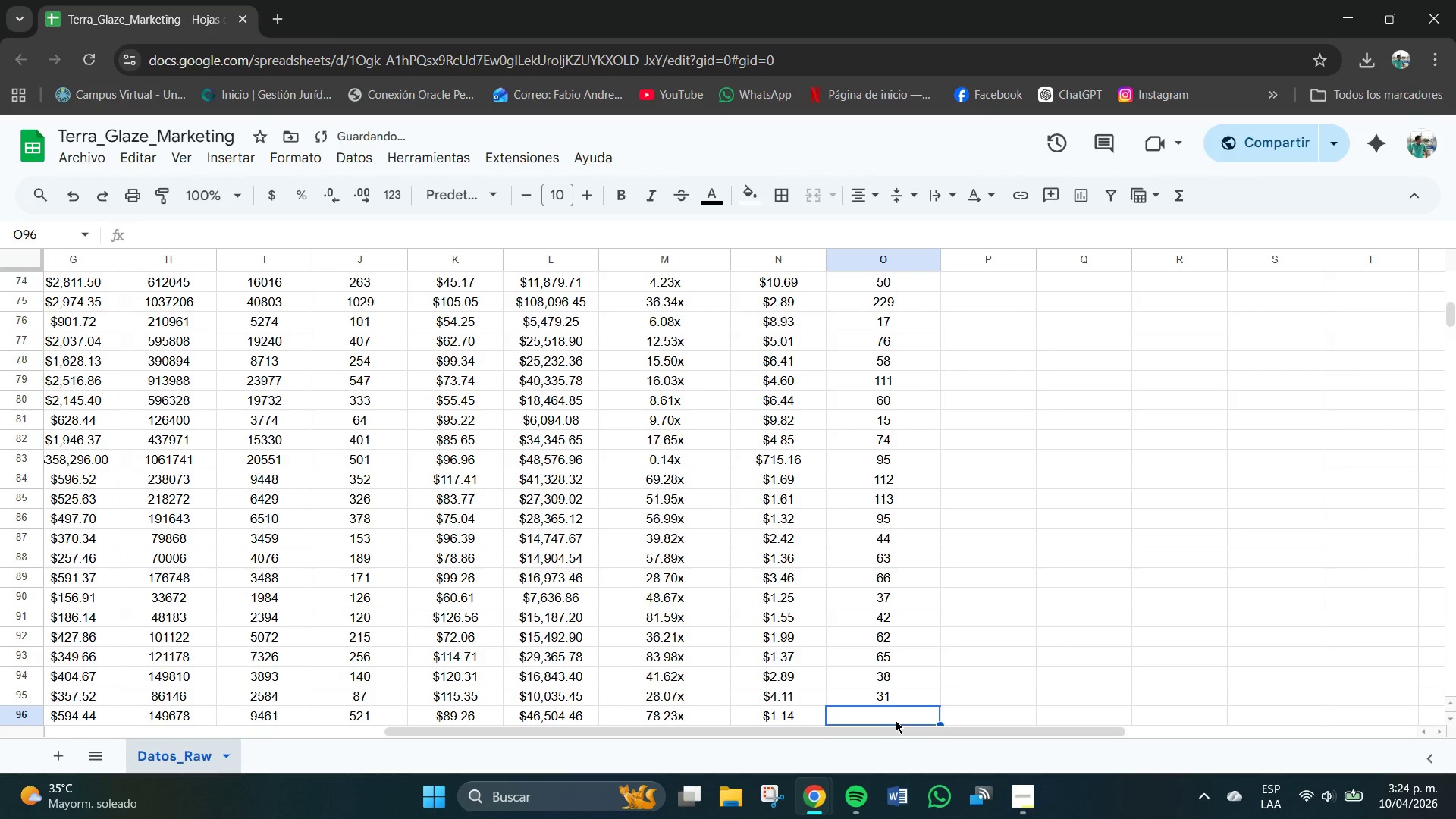 
key(Numpad1)
 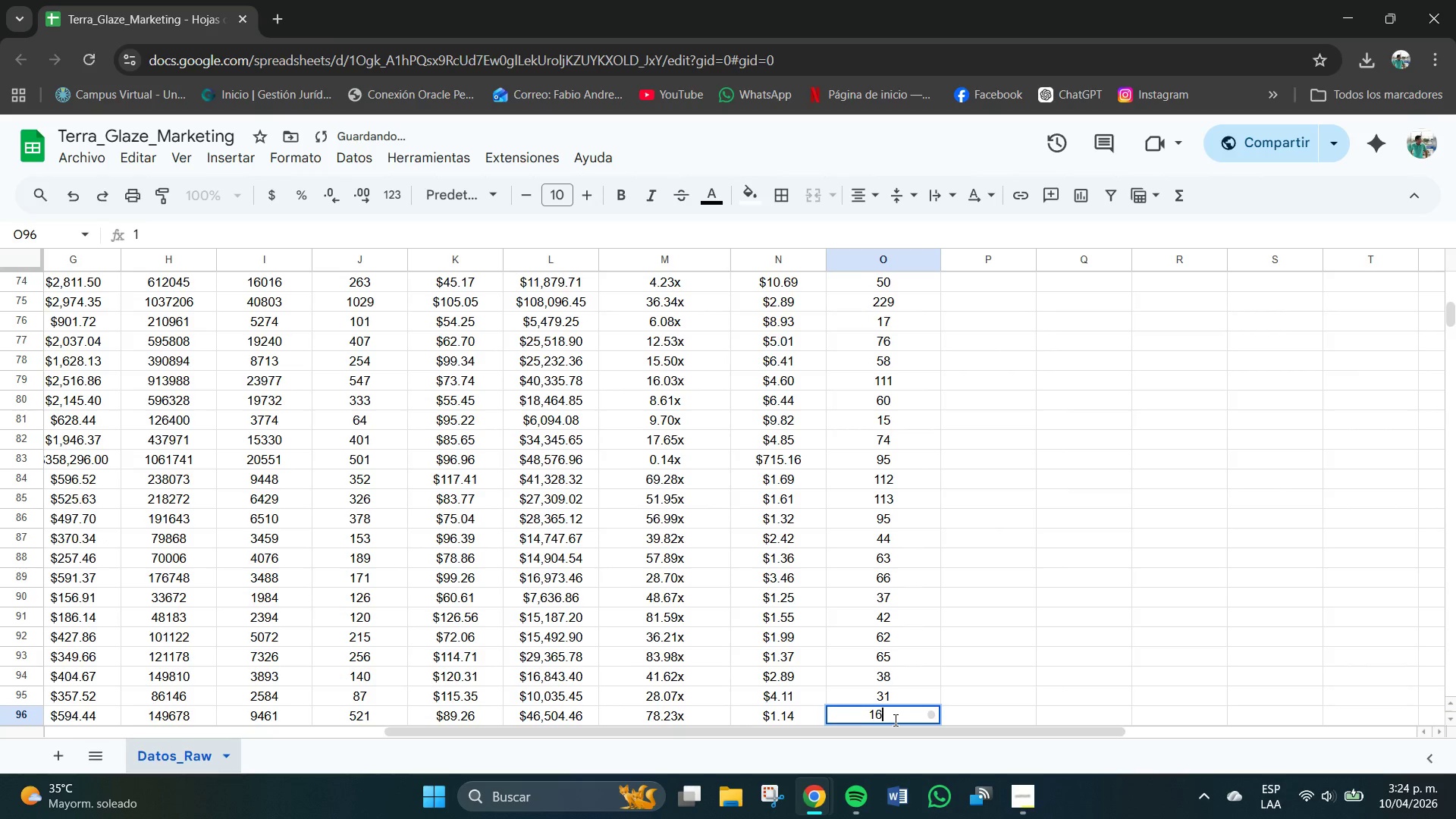 
key(Numpad6)
 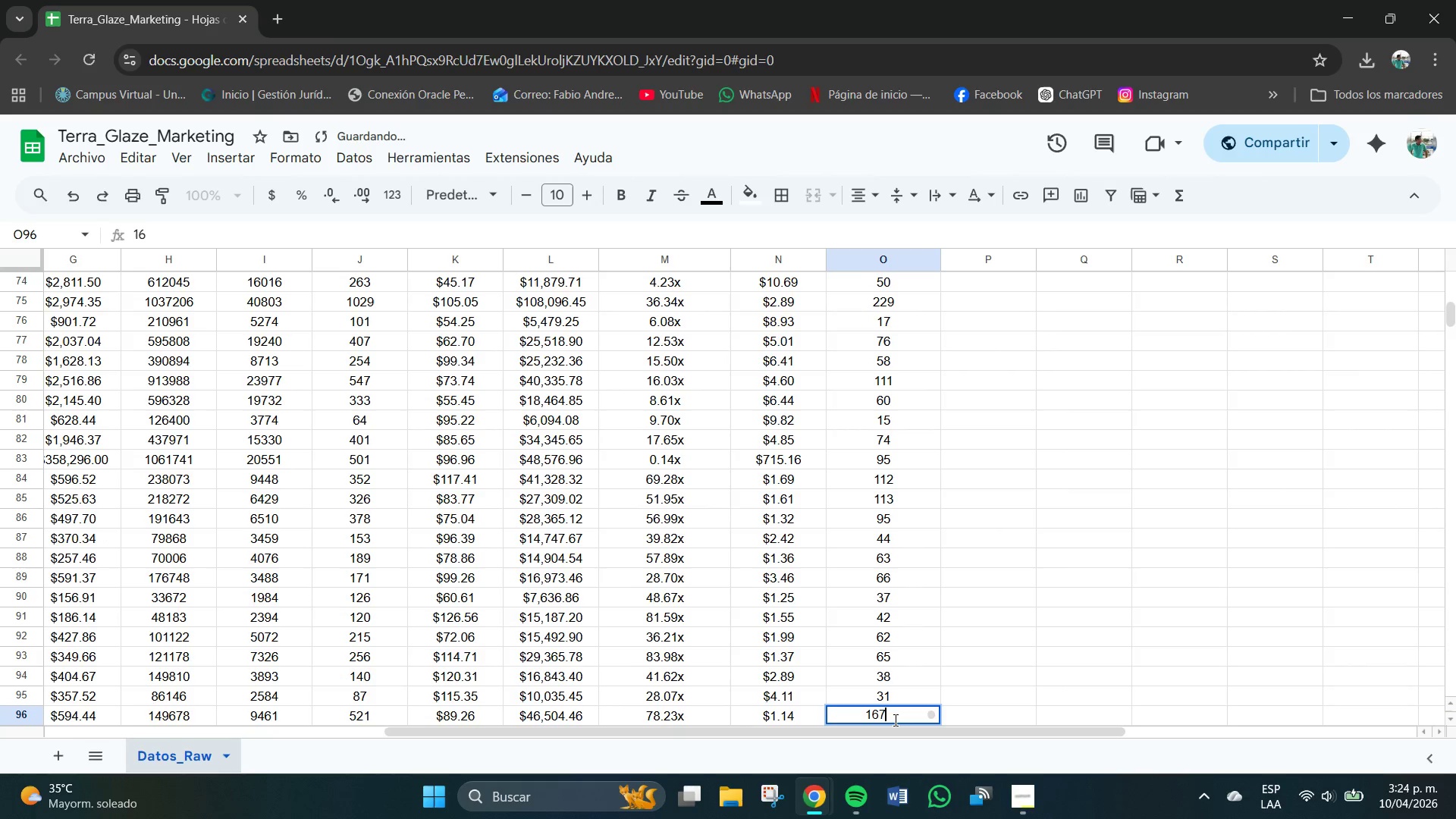 
key(Numpad7)
 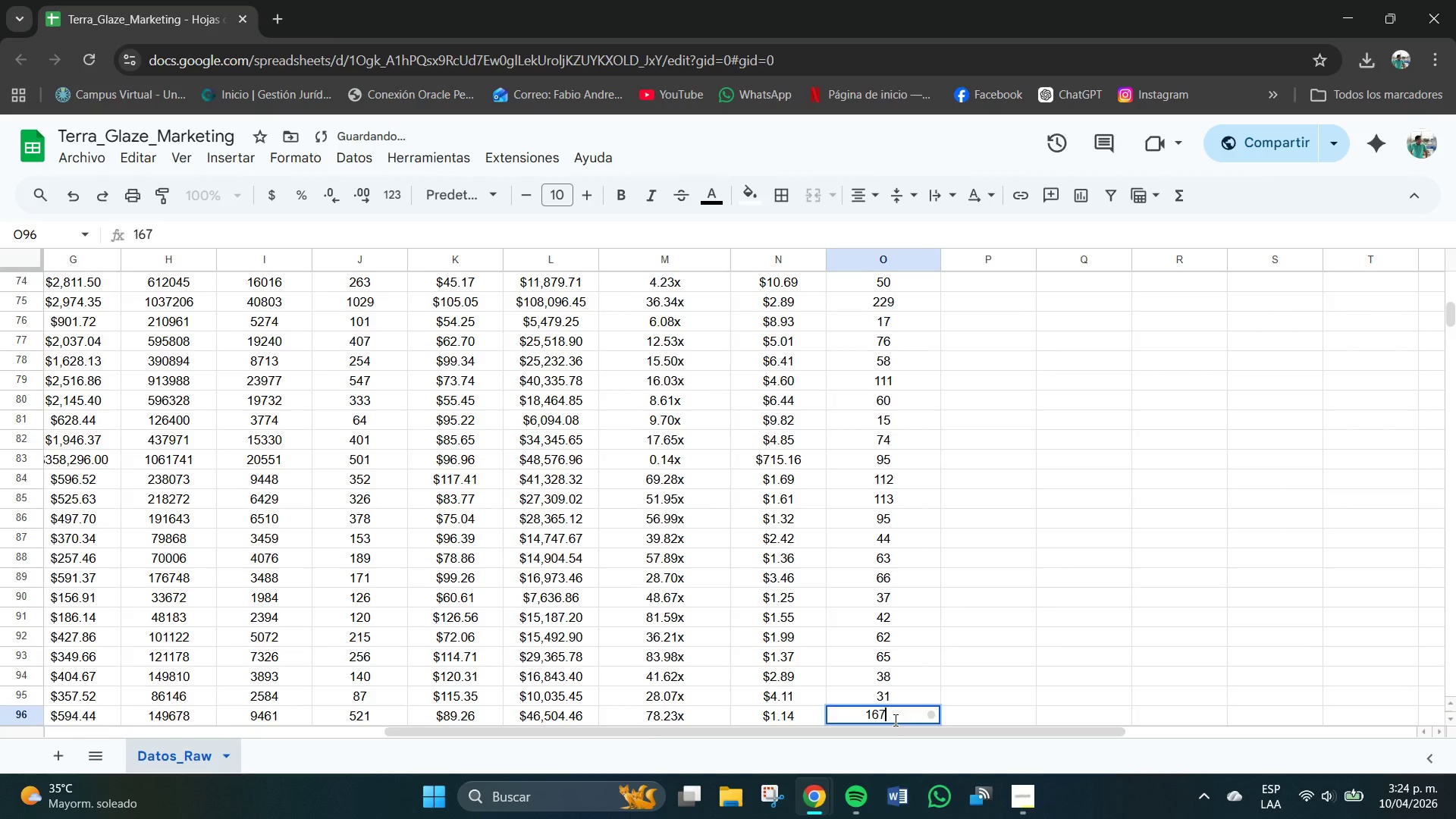 
key(NumpadEnter)
 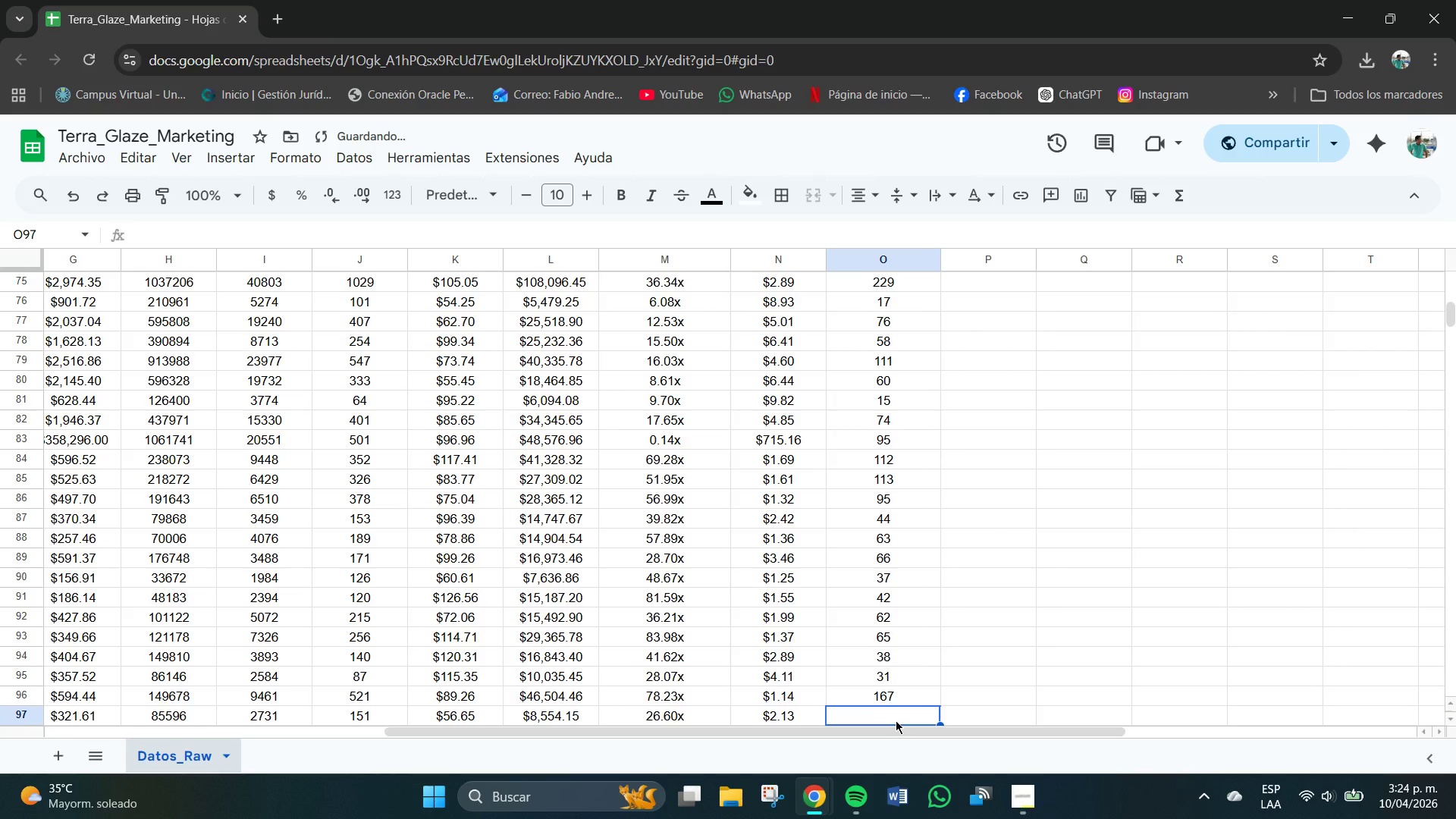 
key(Numpad4)
 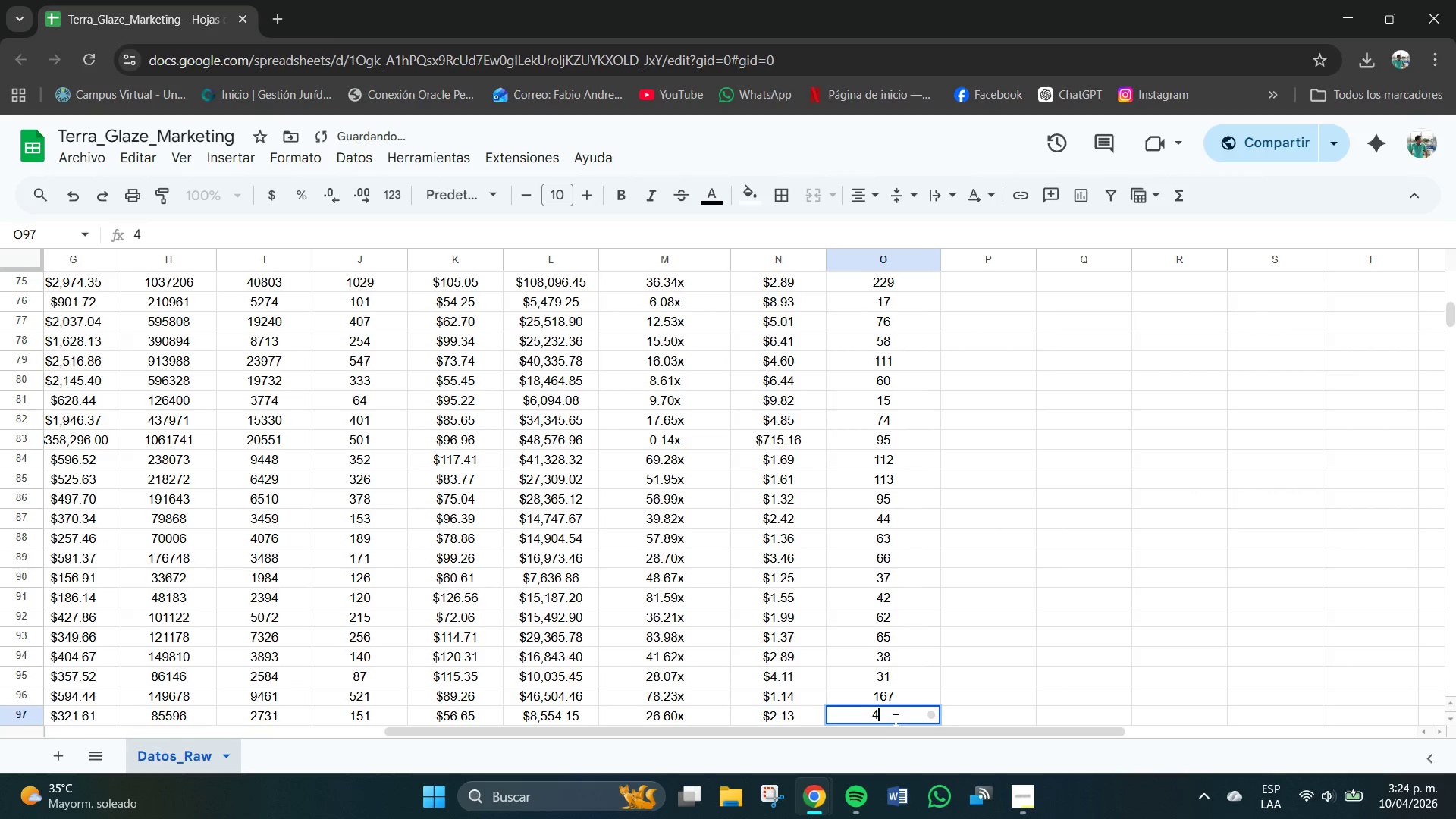 
key(Numpad8)
 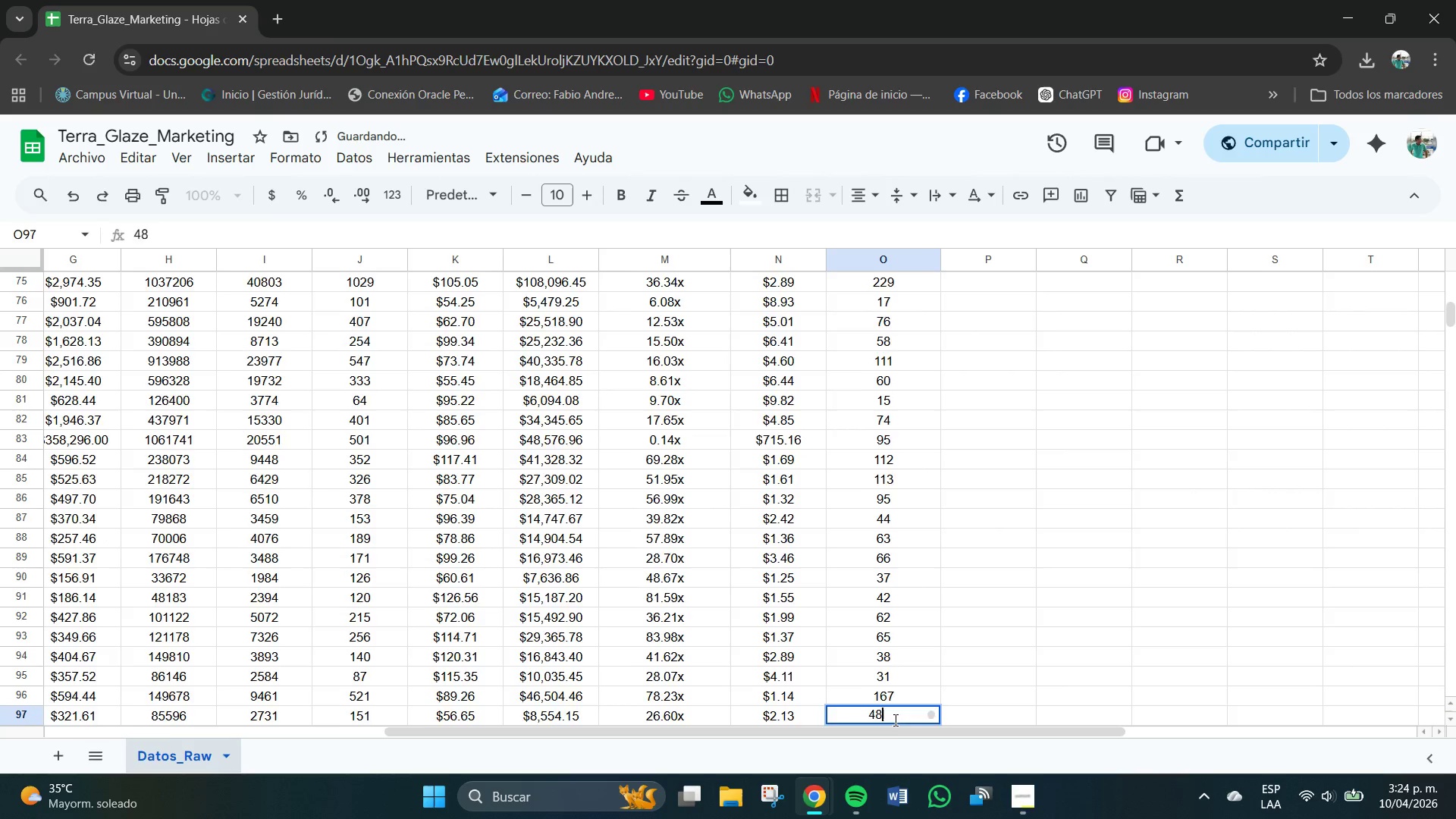 
key(NumpadEnter)
 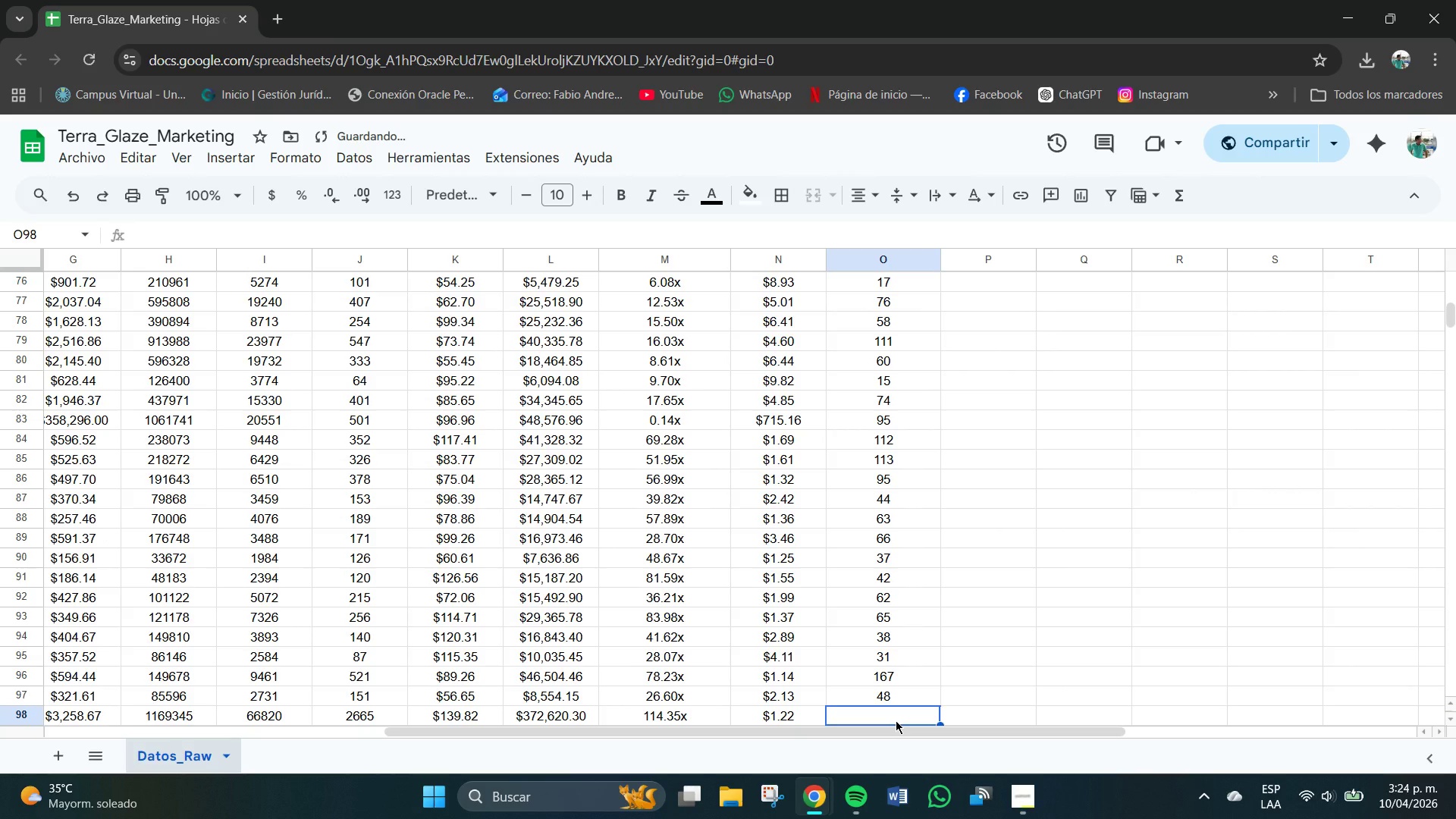 
key(Numpad6)
 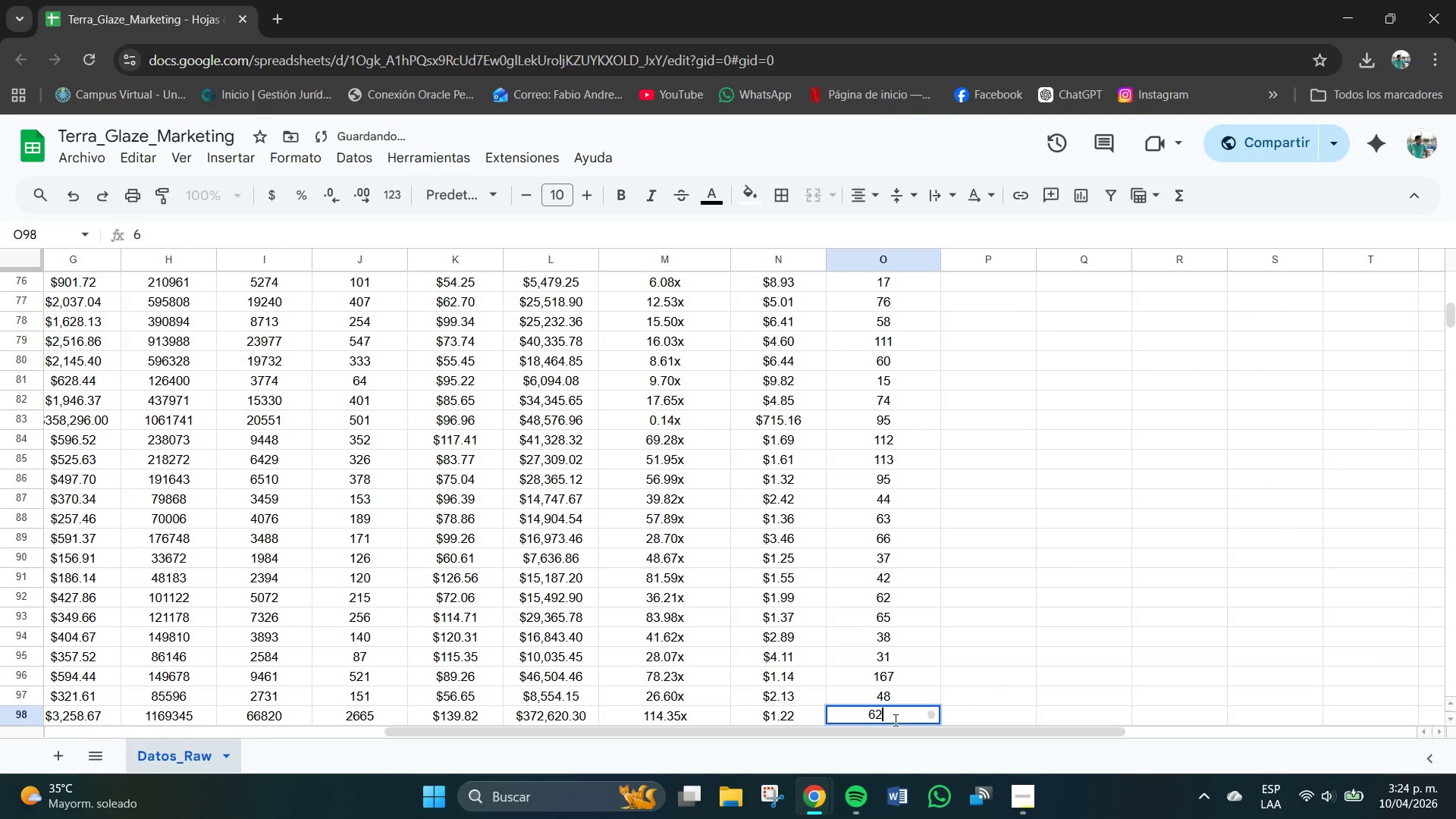 
key(Numpad2)
 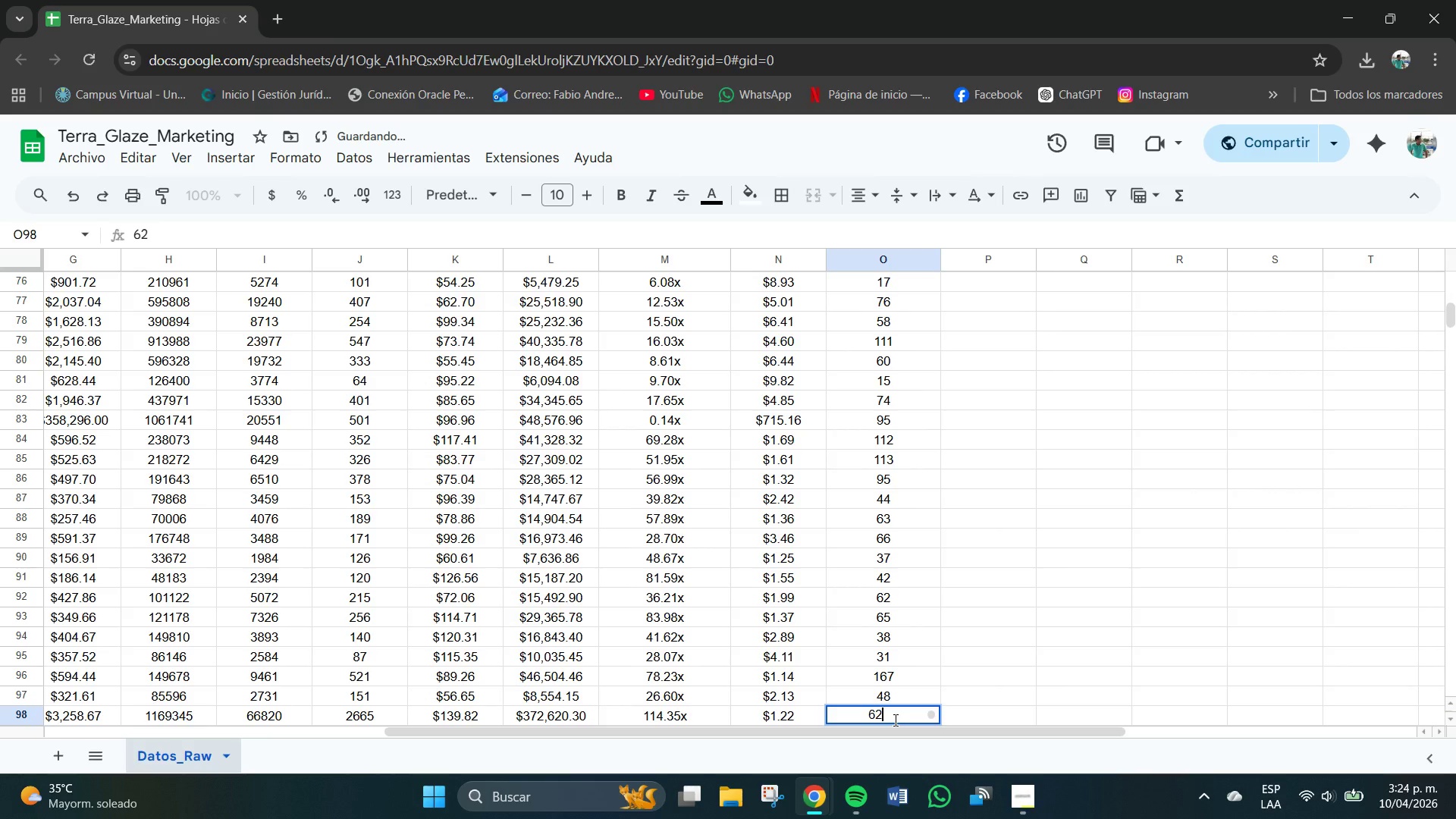 
key(Numpad8)
 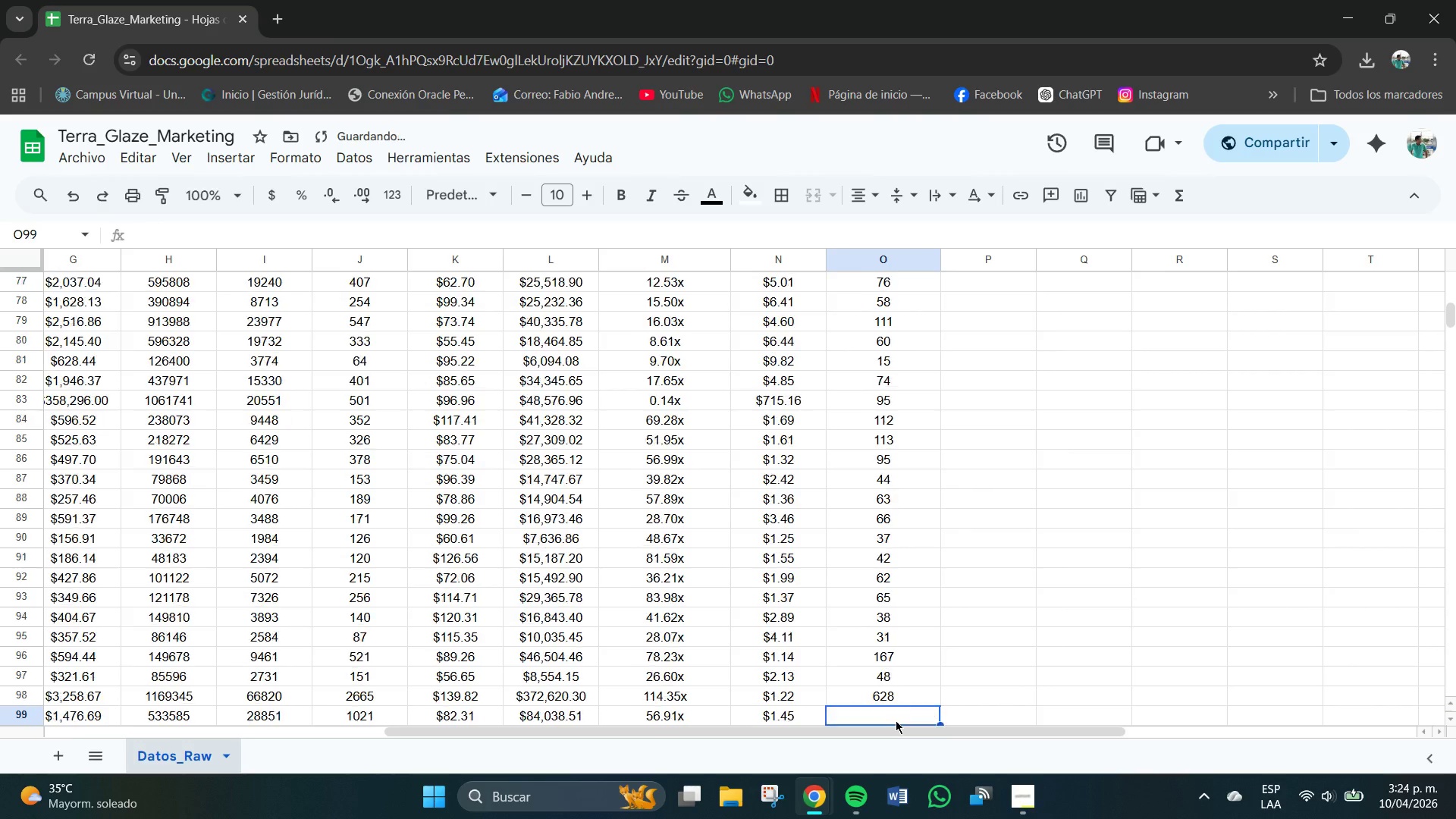 
key(NumpadEnter)
 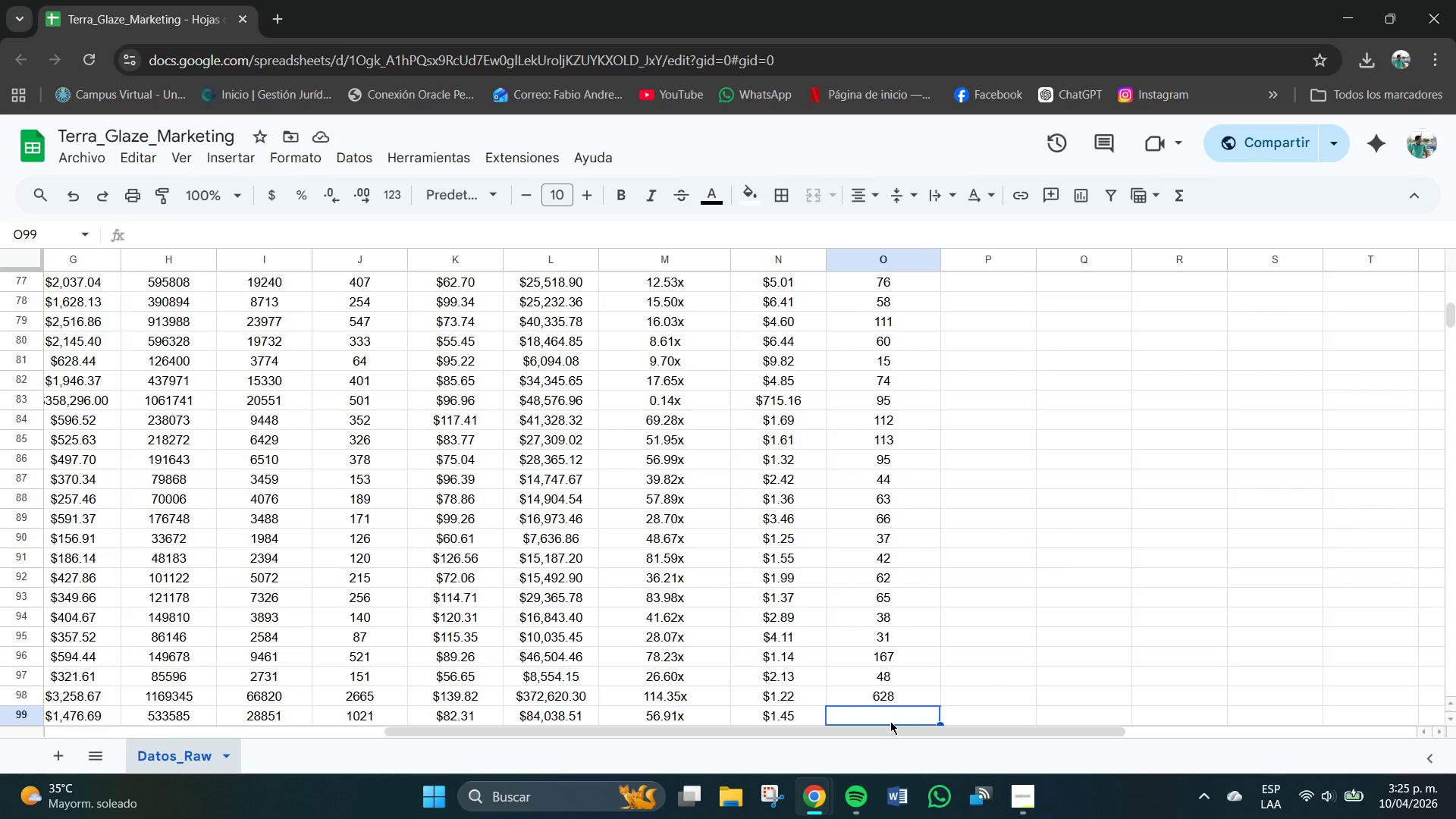 
wait(13.42)
 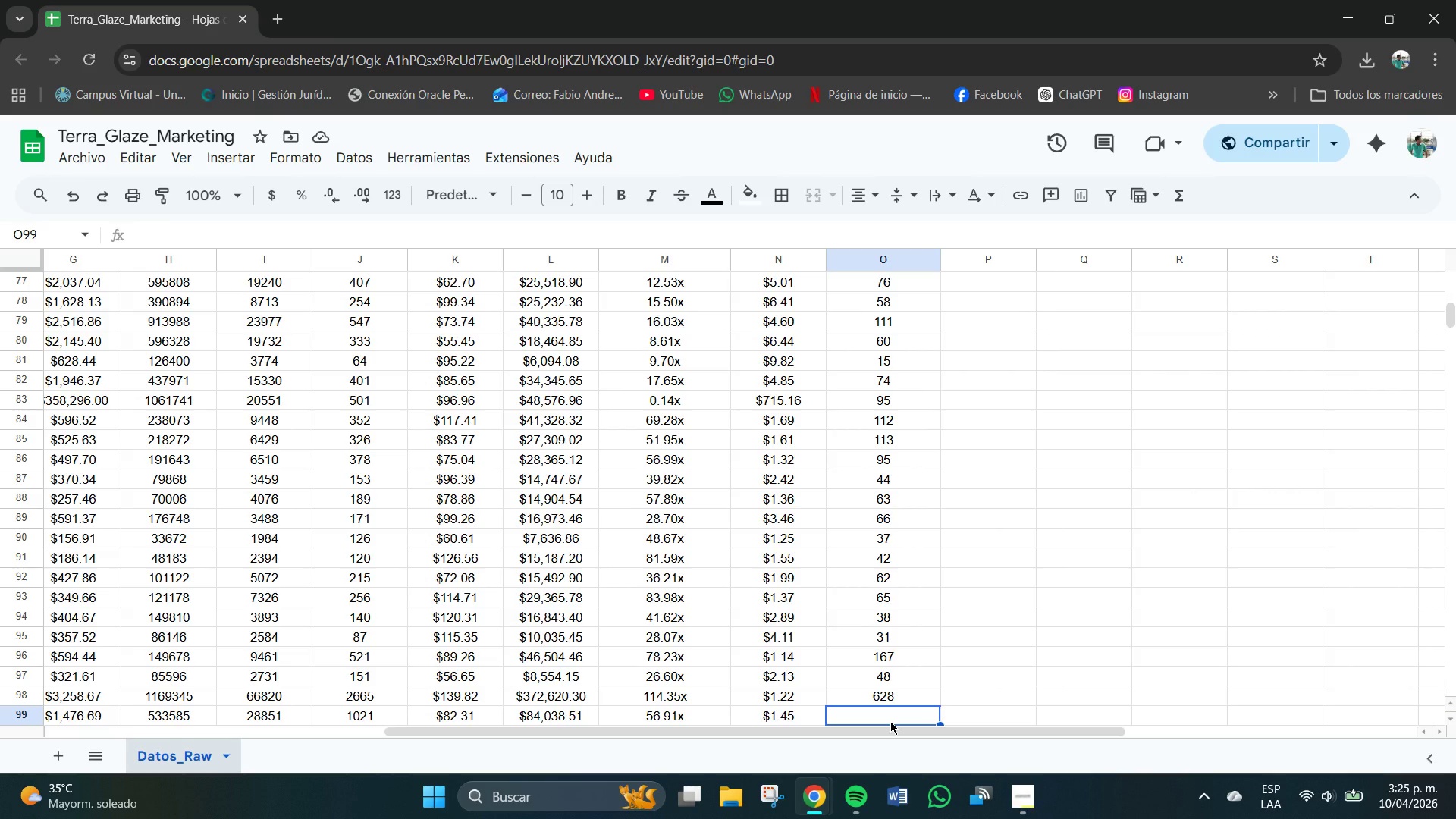 
scroll: coordinate [928, 481], scroll_direction: up, amount: 8.0
 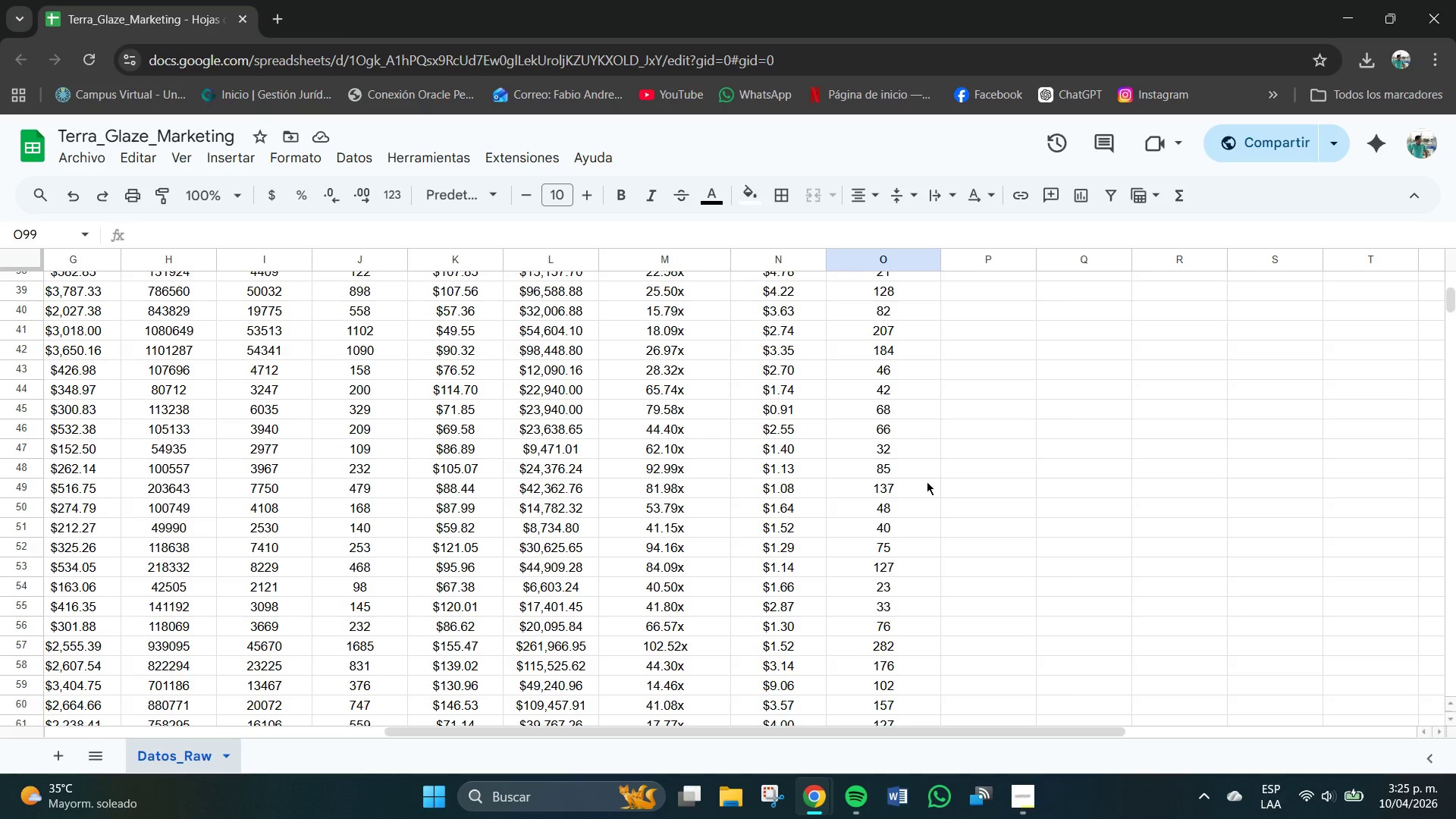 
wait(5.01)
 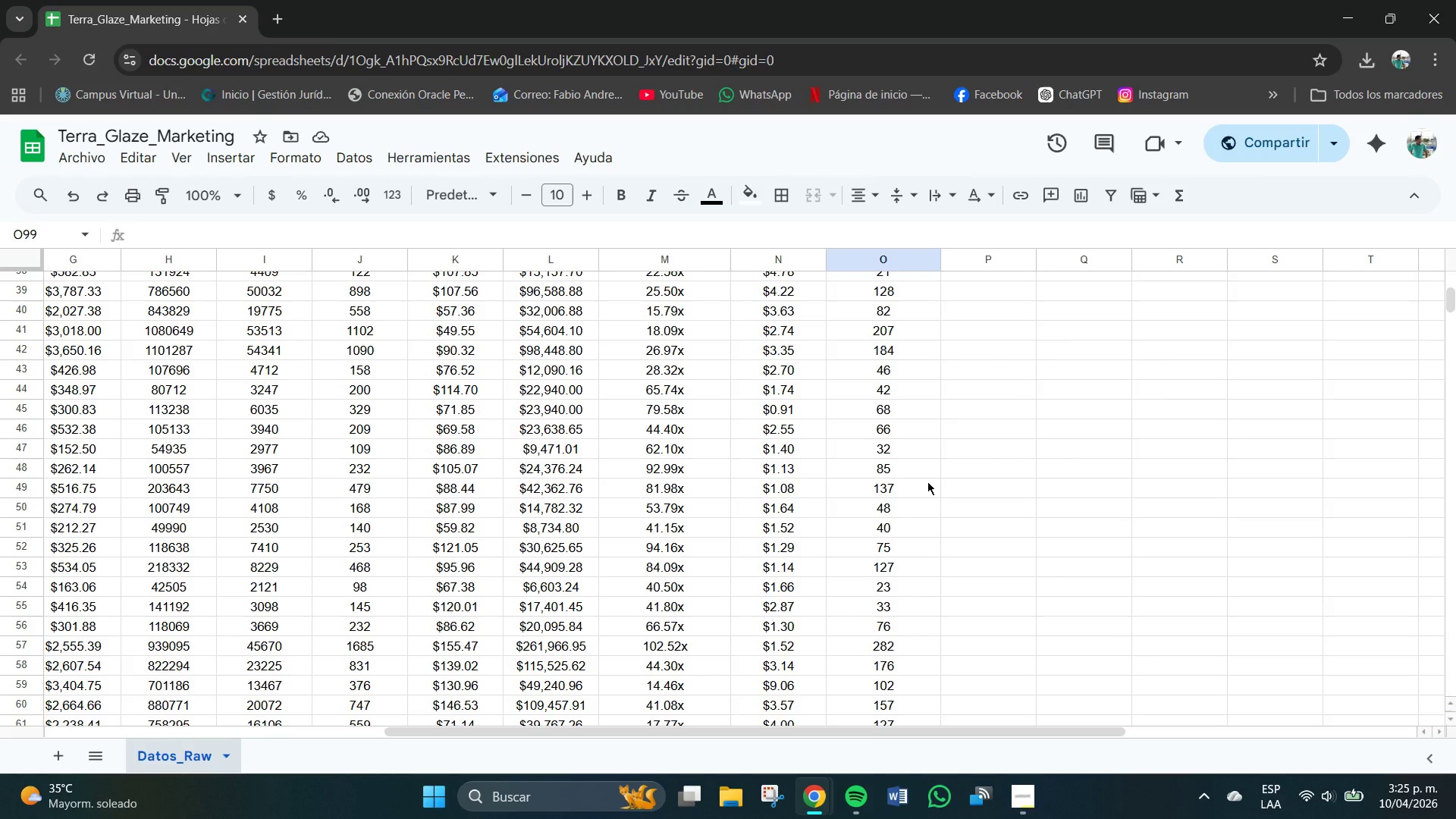 
scroll: coordinate [905, 466], scroll_direction: up, amount: 19.0
 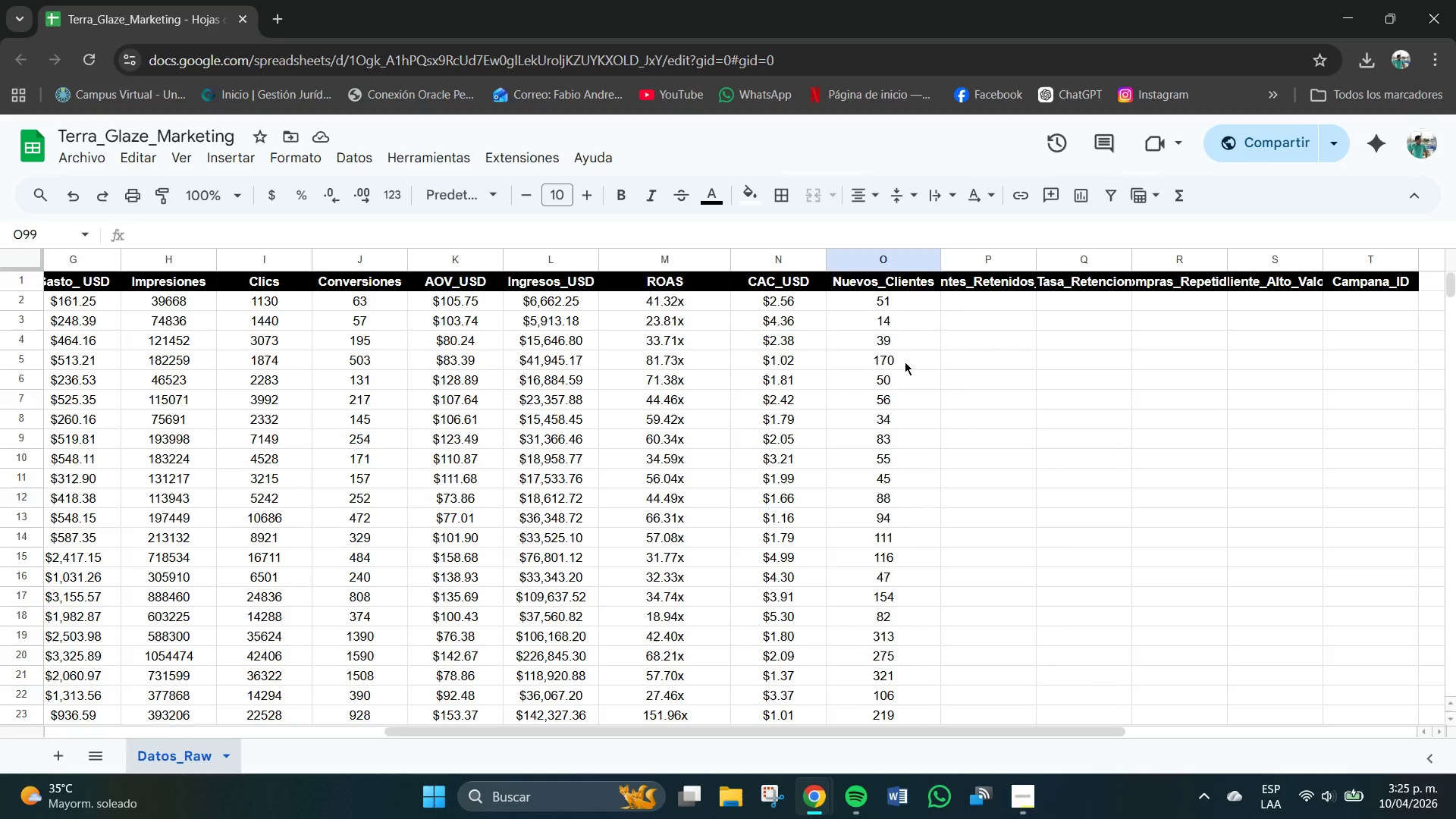 
left_click([905, 297])
 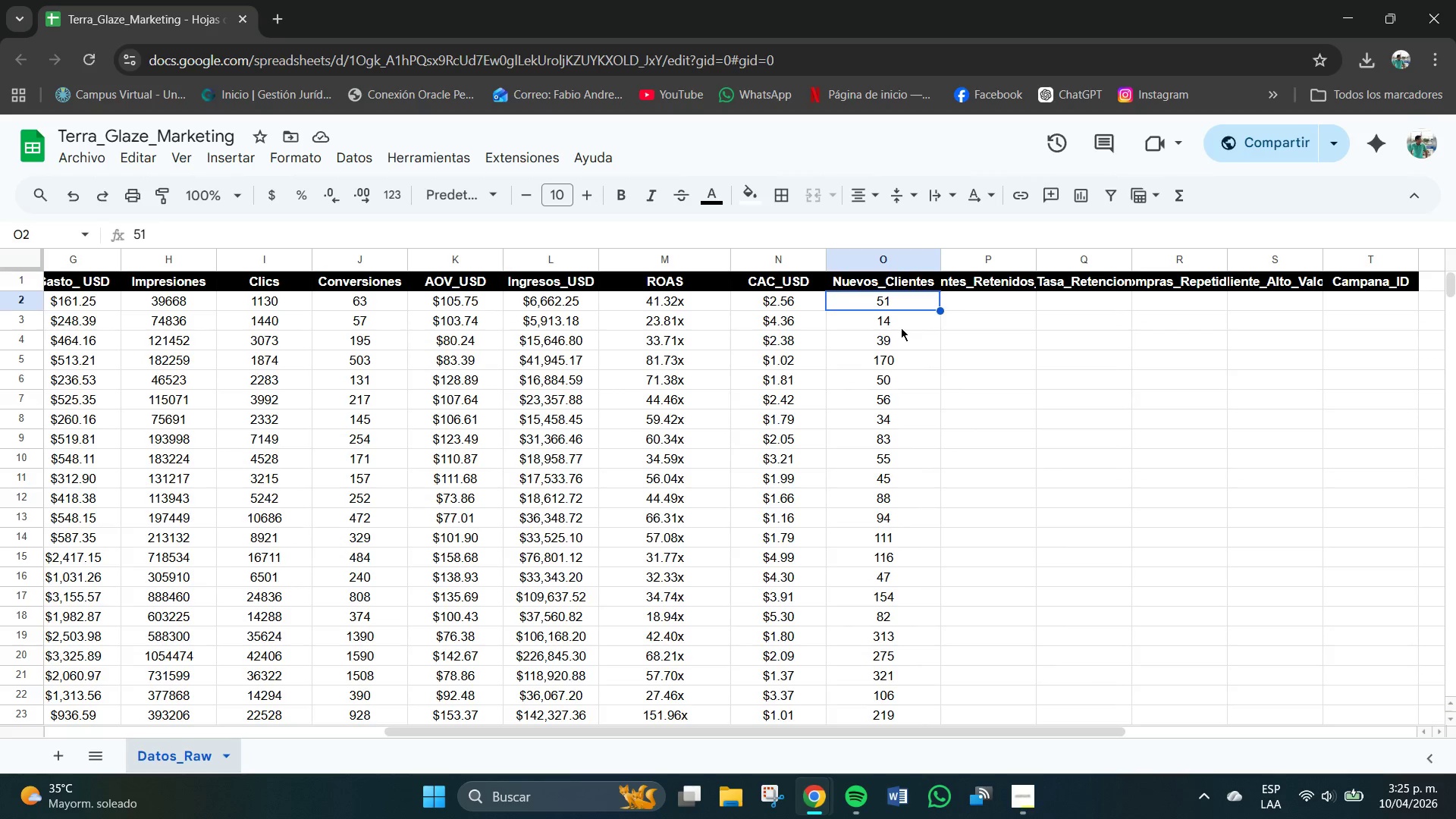 
double_click([897, 342])
 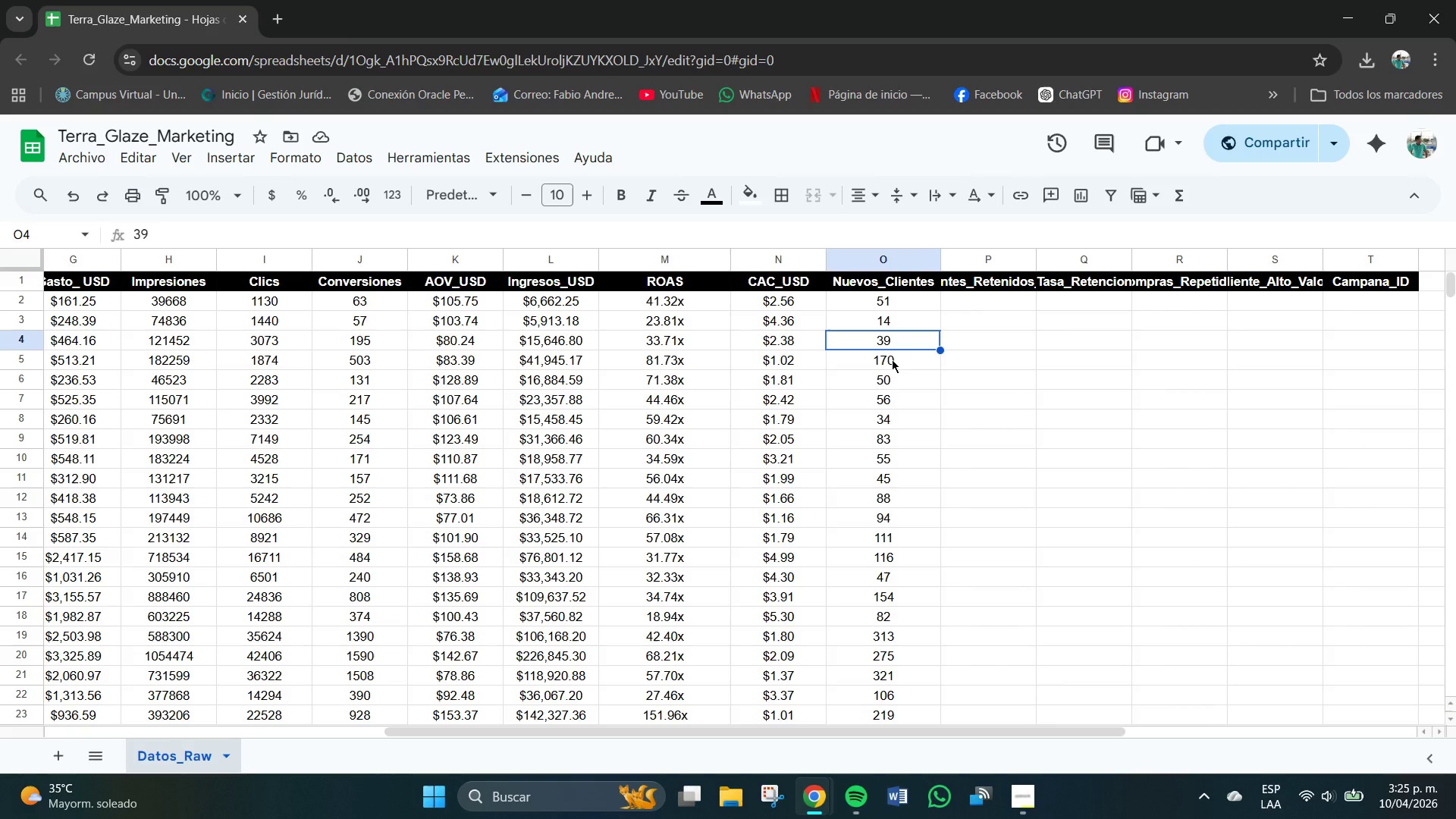 
left_click([890, 337])
 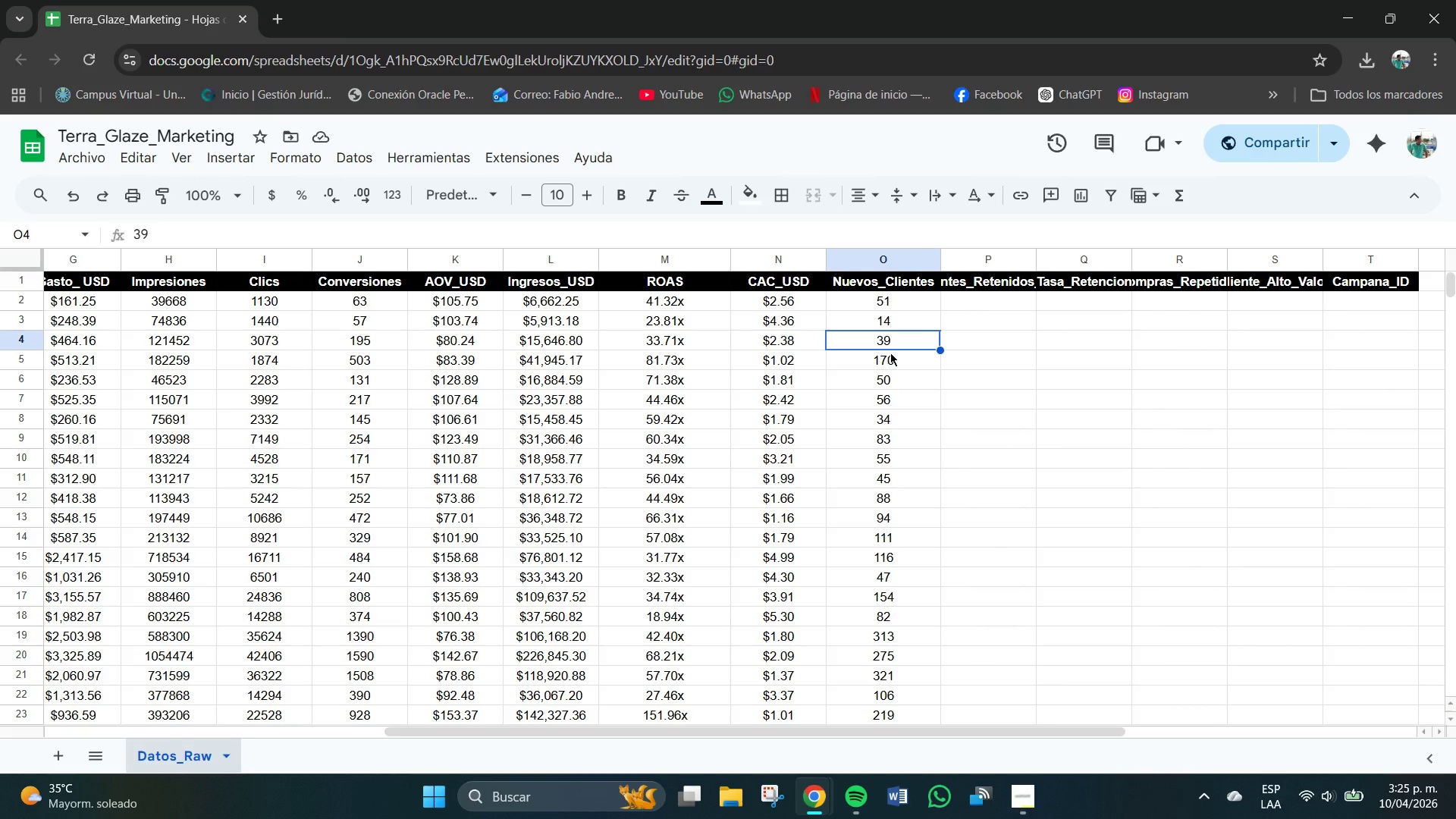 
wait(7.56)
 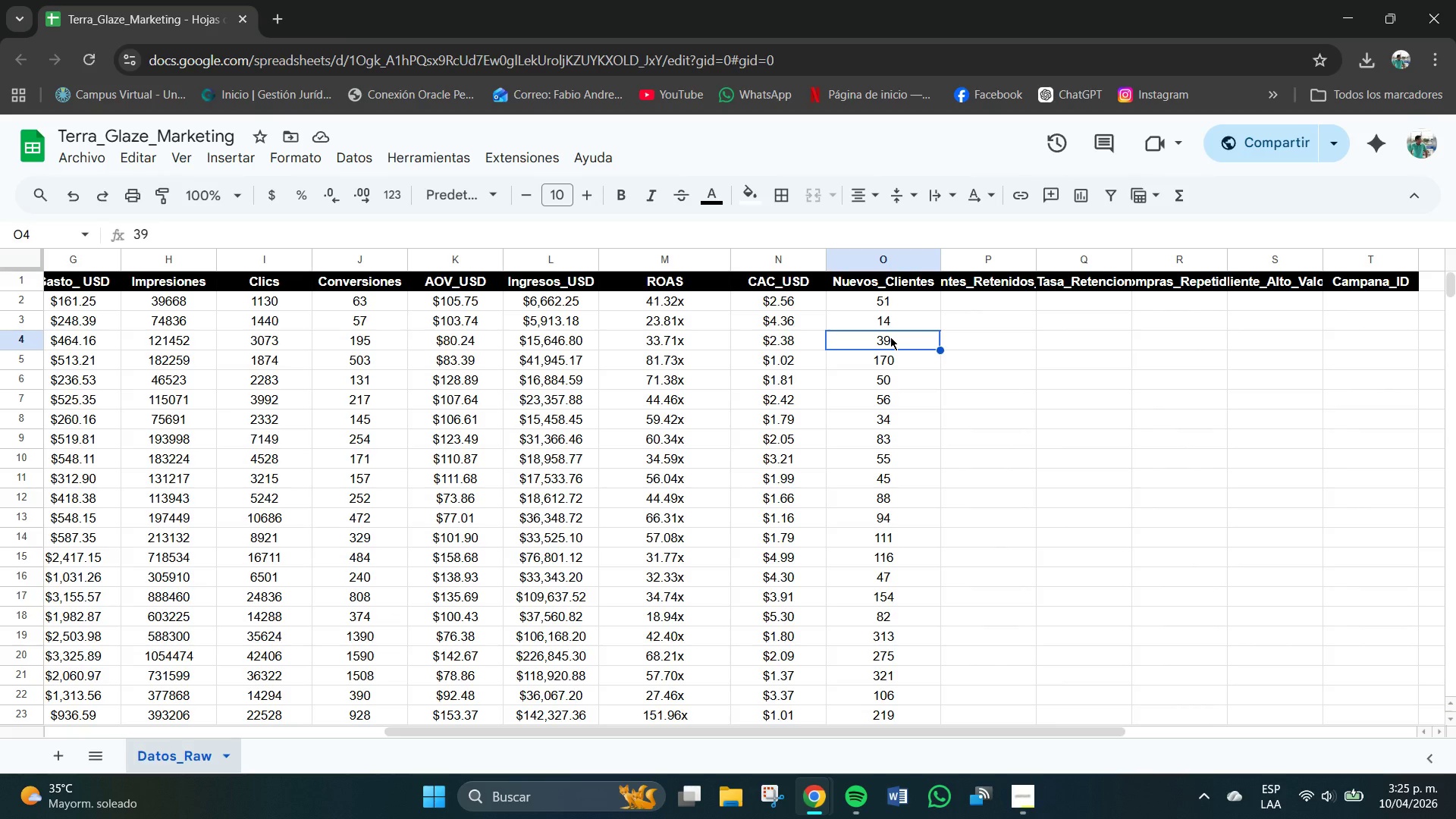 
scroll: coordinate [890, 444], scroll_direction: up, amount: 1.0
 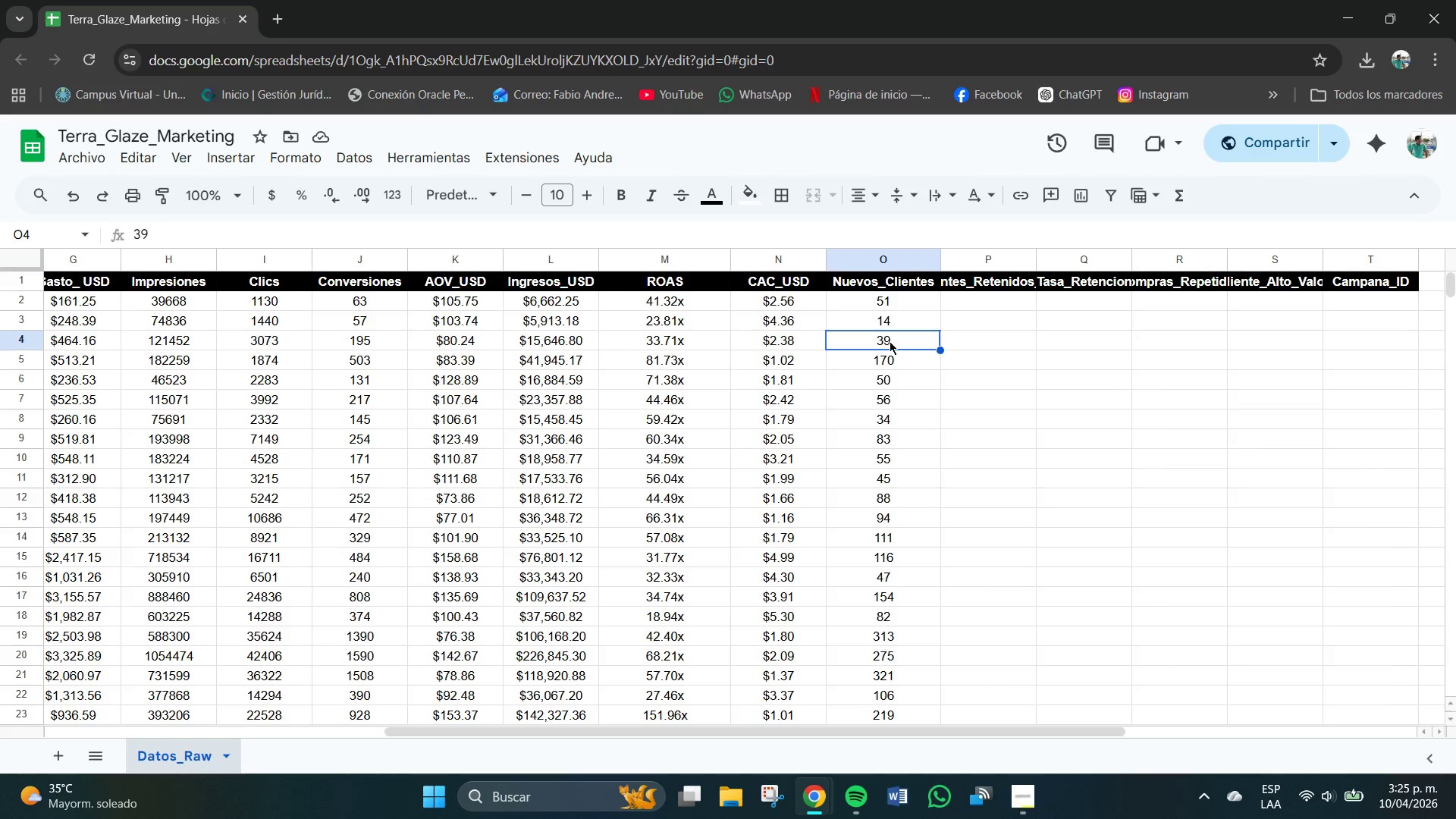 
left_click_drag(start_coordinate=[890, 343], to_coordinate=[896, 620])
 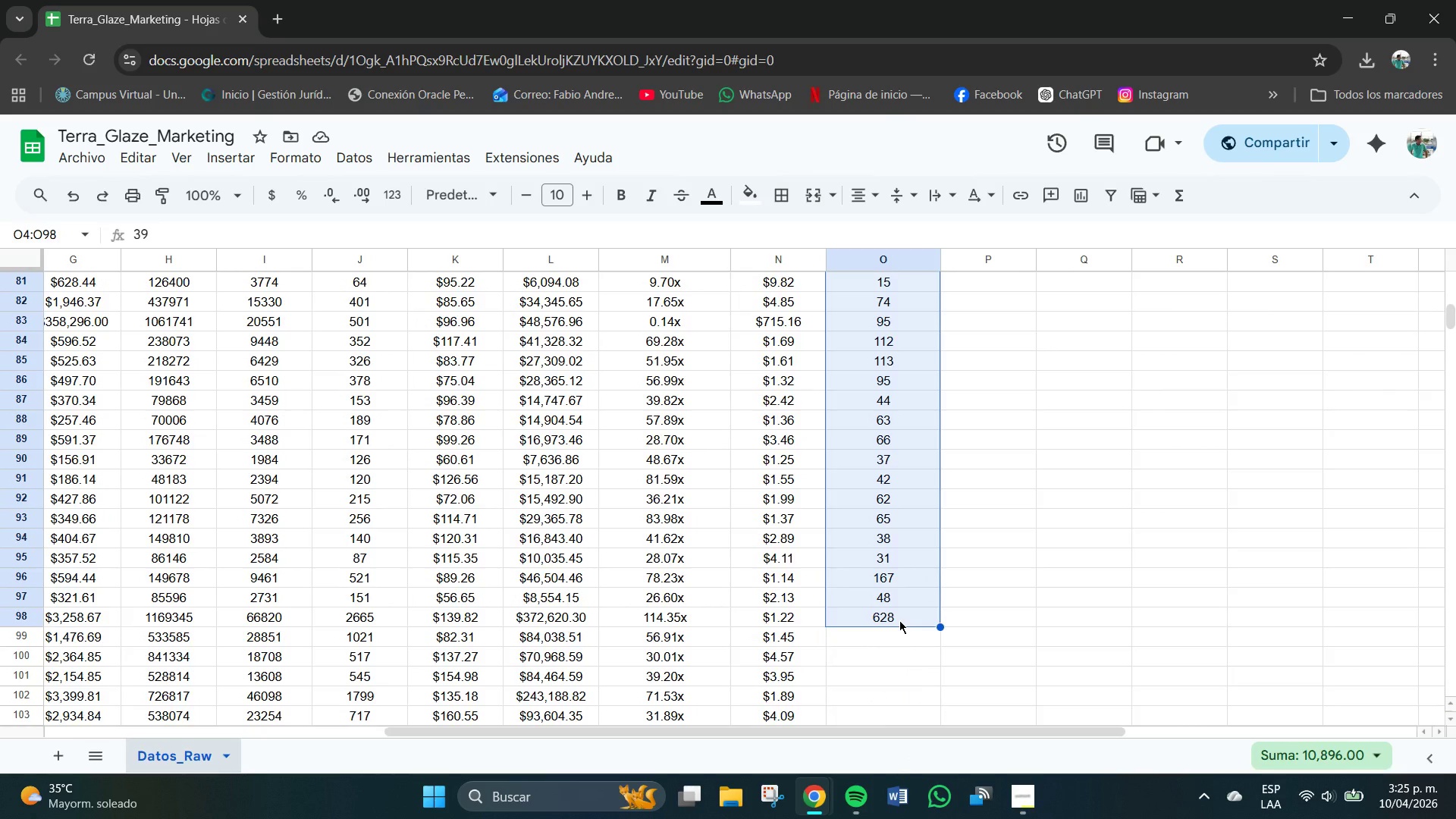 
hold_key(key=ControlLeft, duration=0.97)
 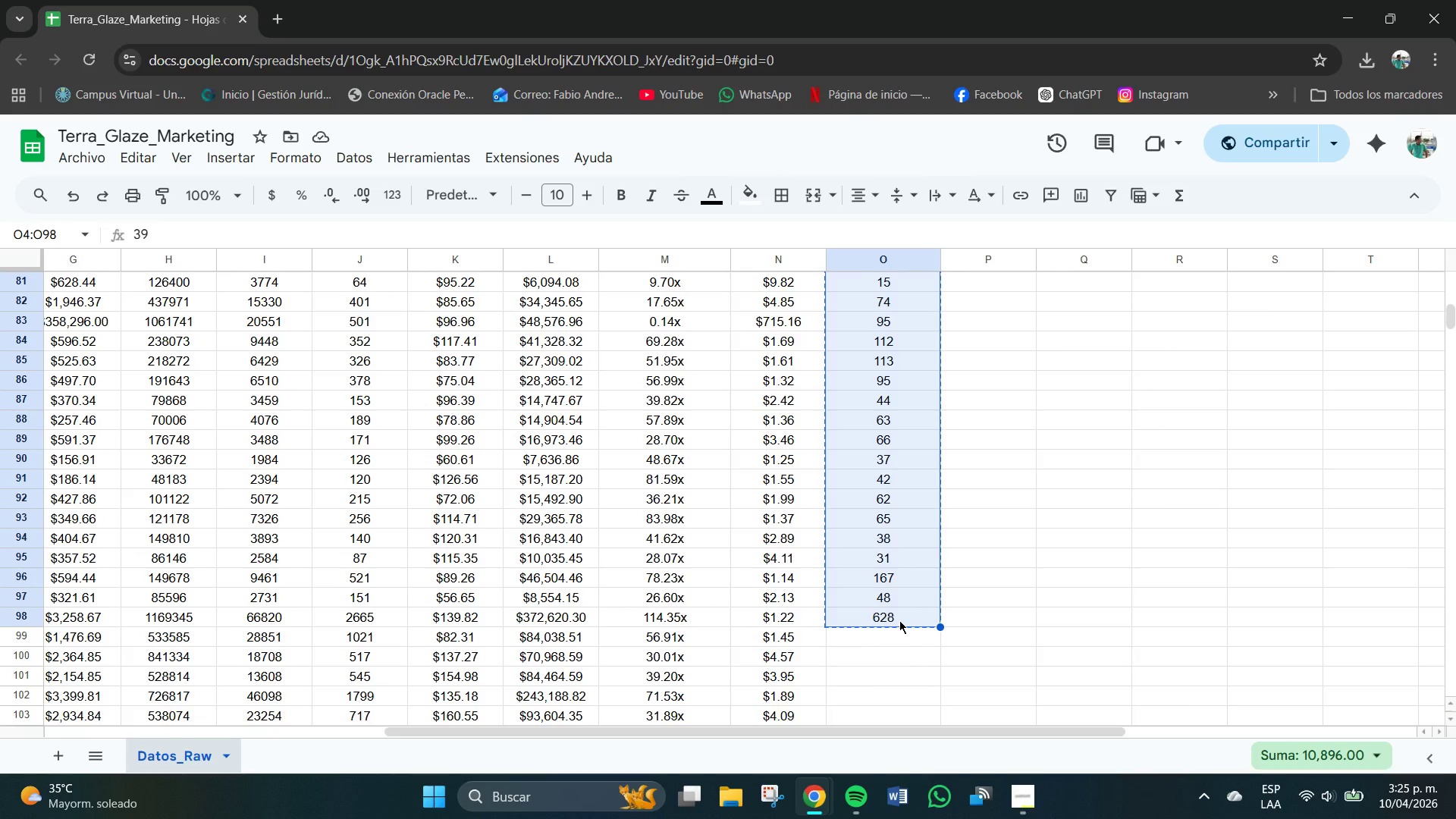 
hold_key(key=C, duration=0.42)
 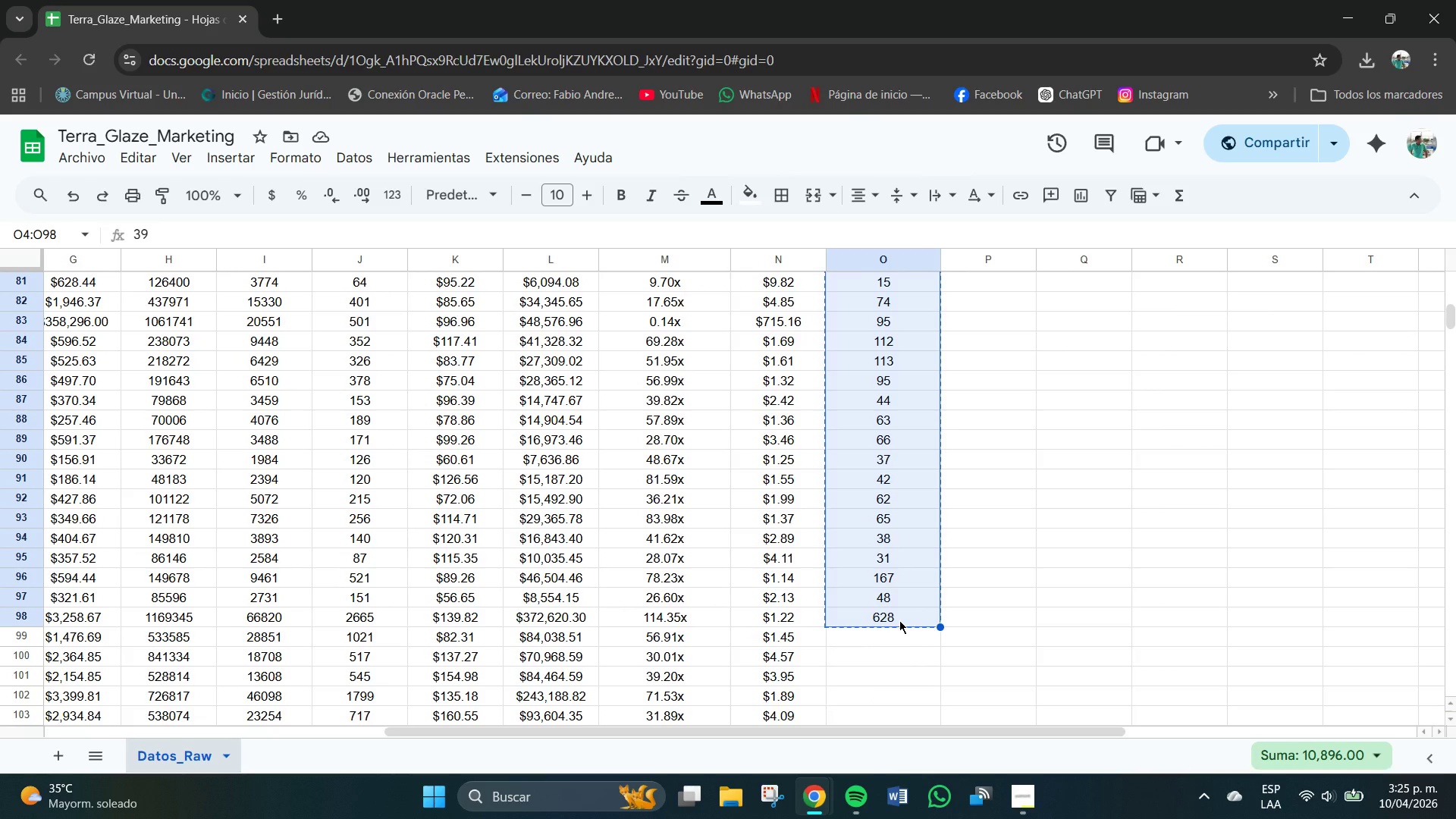 
wait(15.67)
 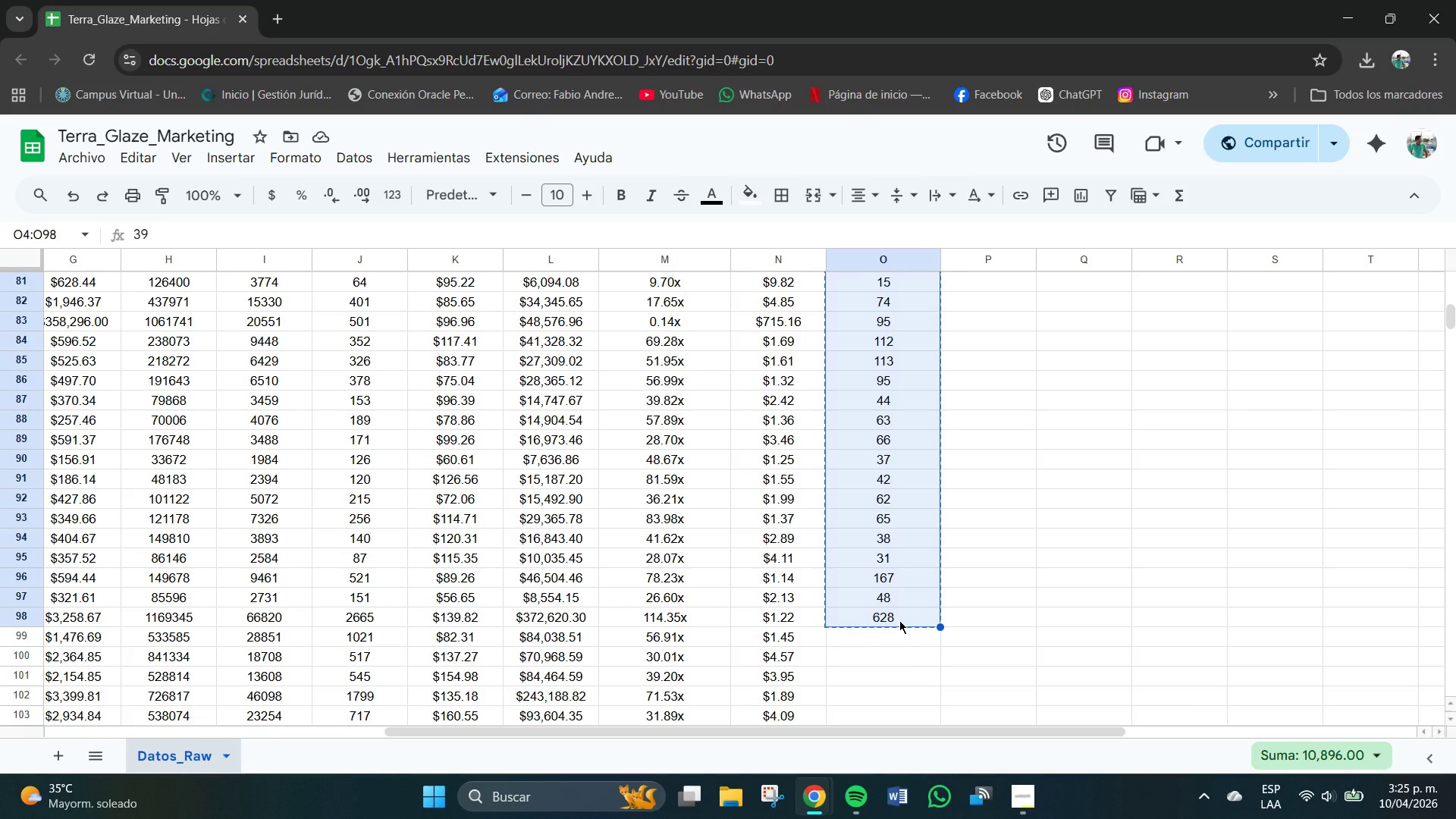 
scroll: coordinate [926, 568], scroll_direction: up, amount: 20.0
 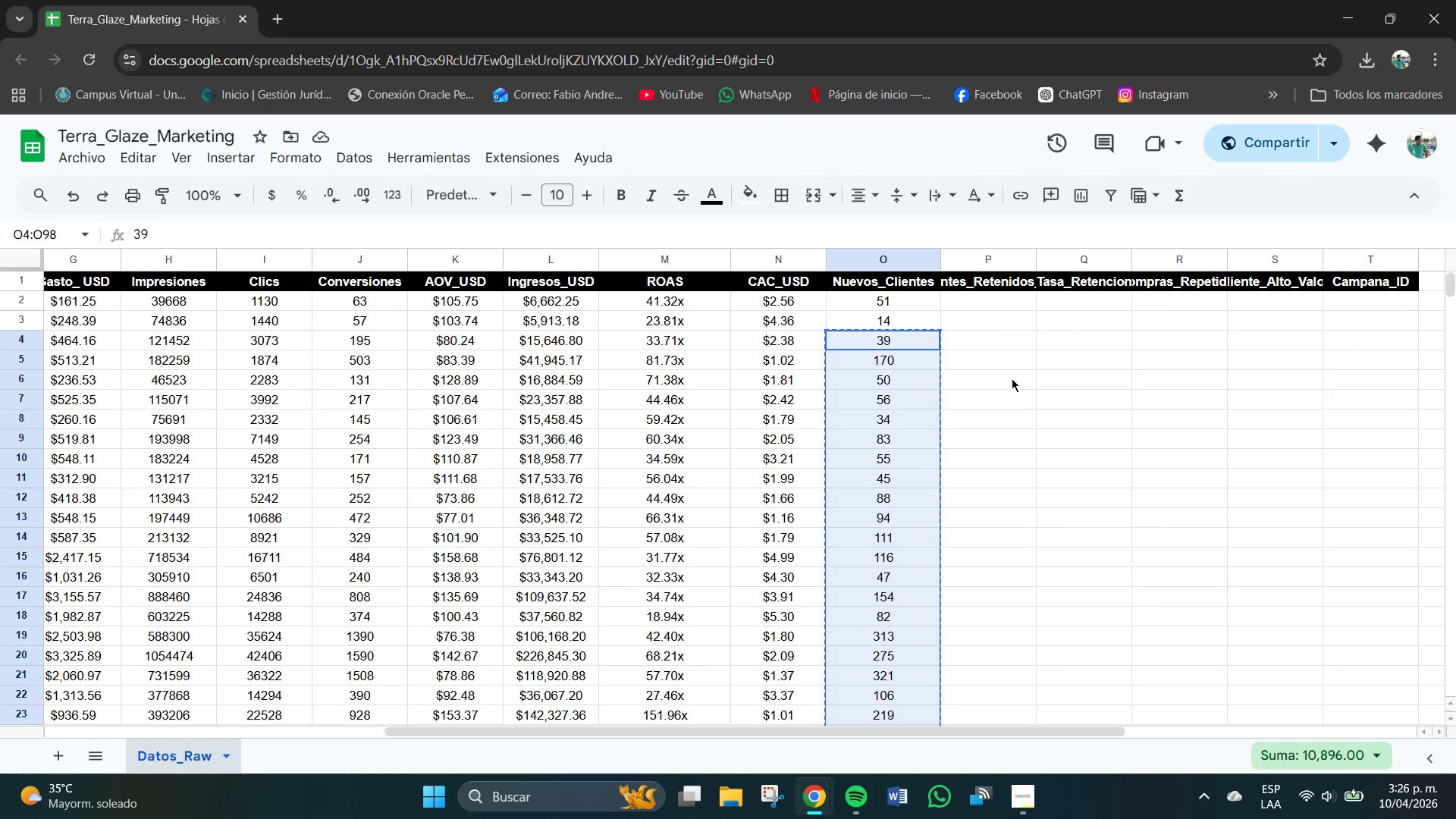 
wait(6.32)
 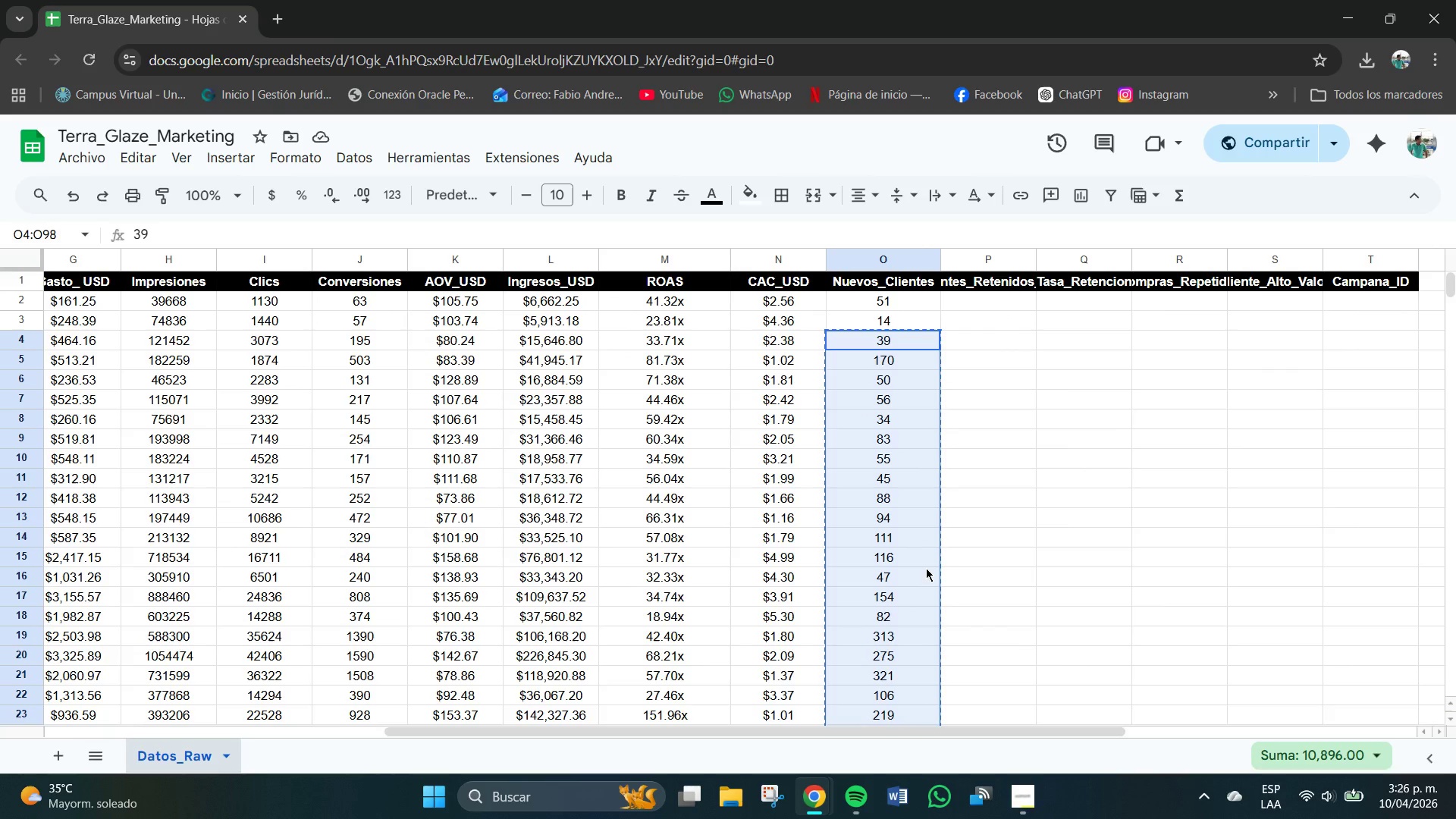 
key(Control+C)
 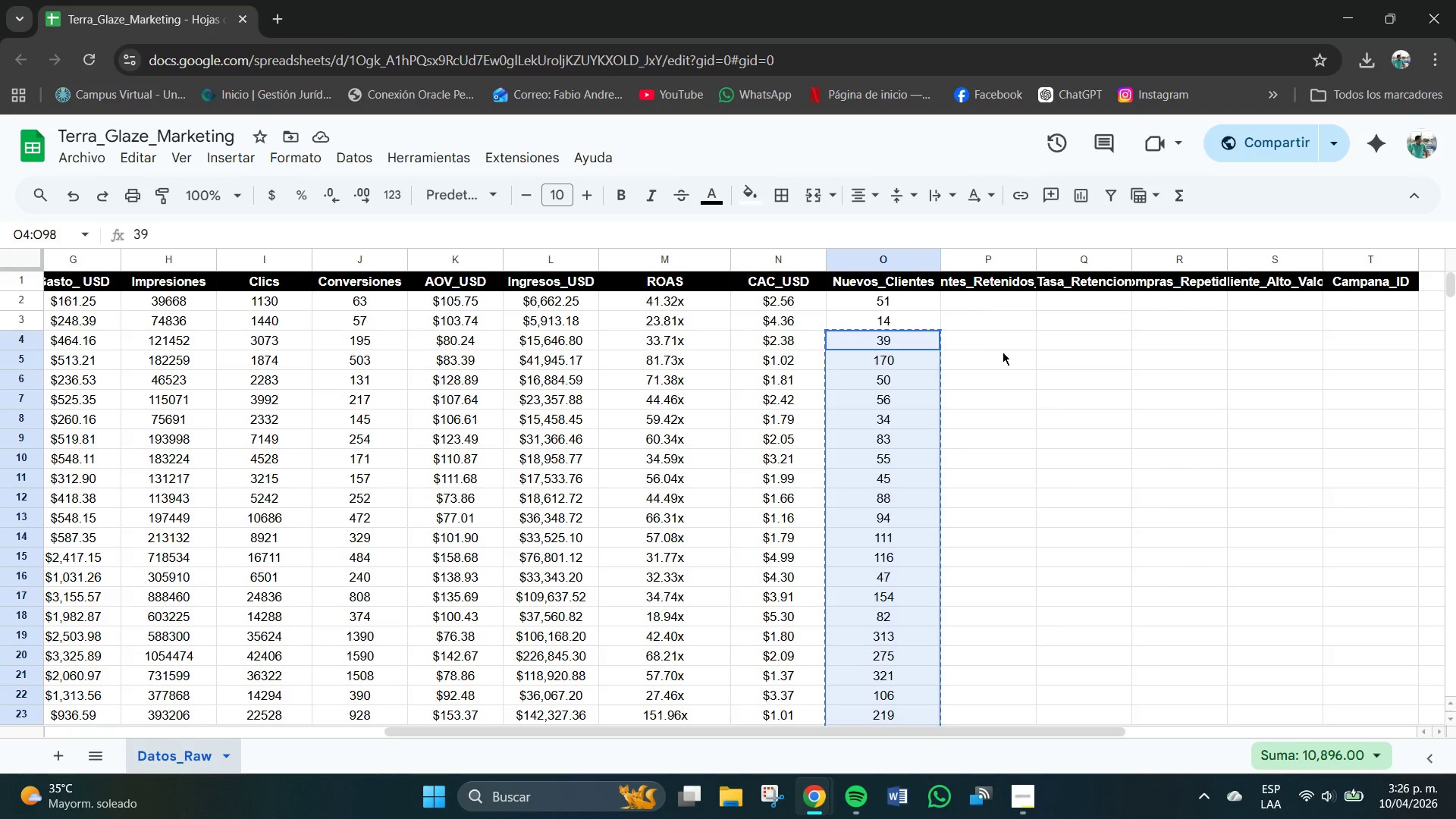 
left_click([992, 336])
 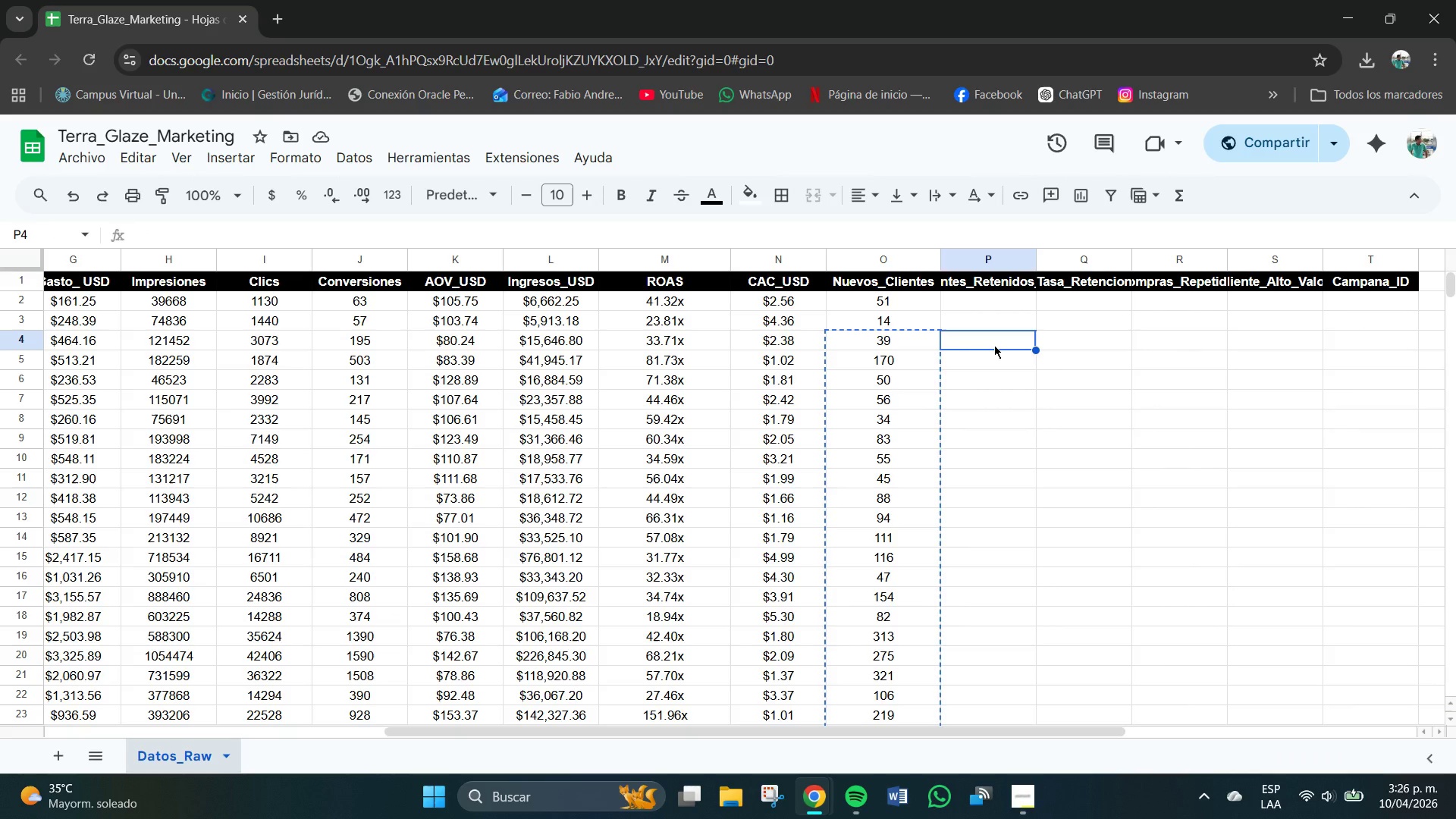 
key(Control+V)
 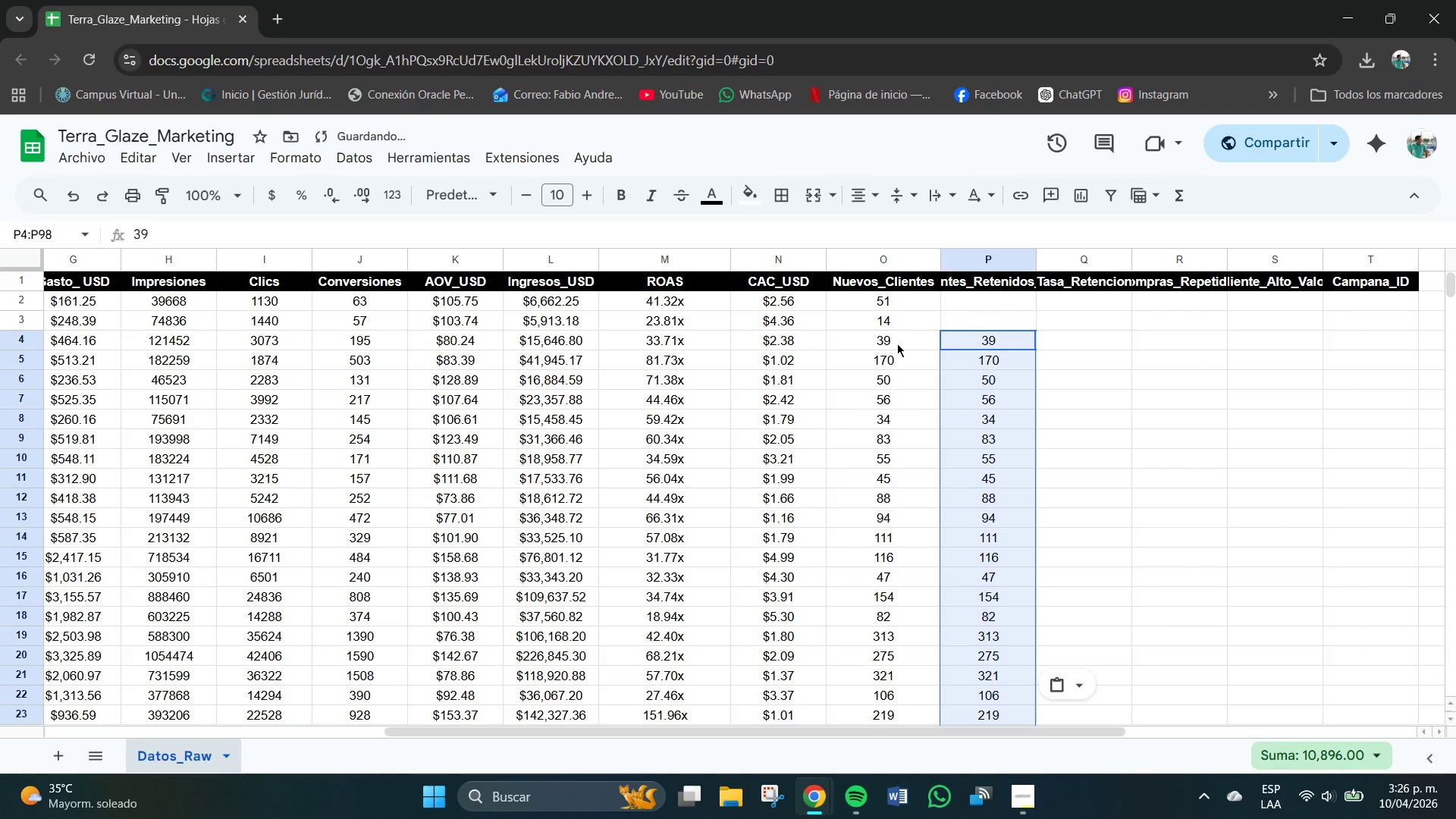 
left_click([886, 344])
 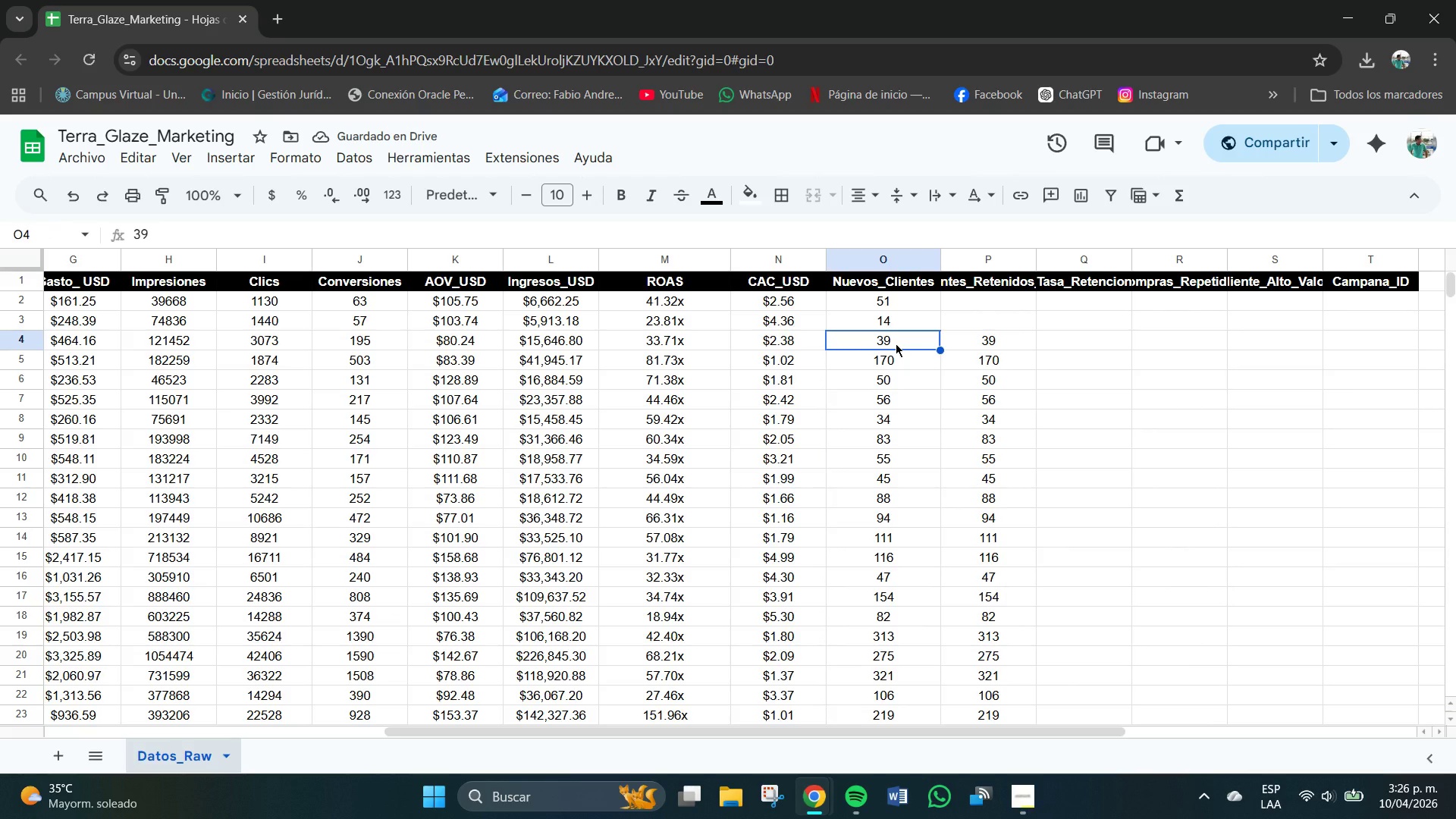 
left_click_drag(start_coordinate=[896, 344], to_coordinate=[898, 390])
 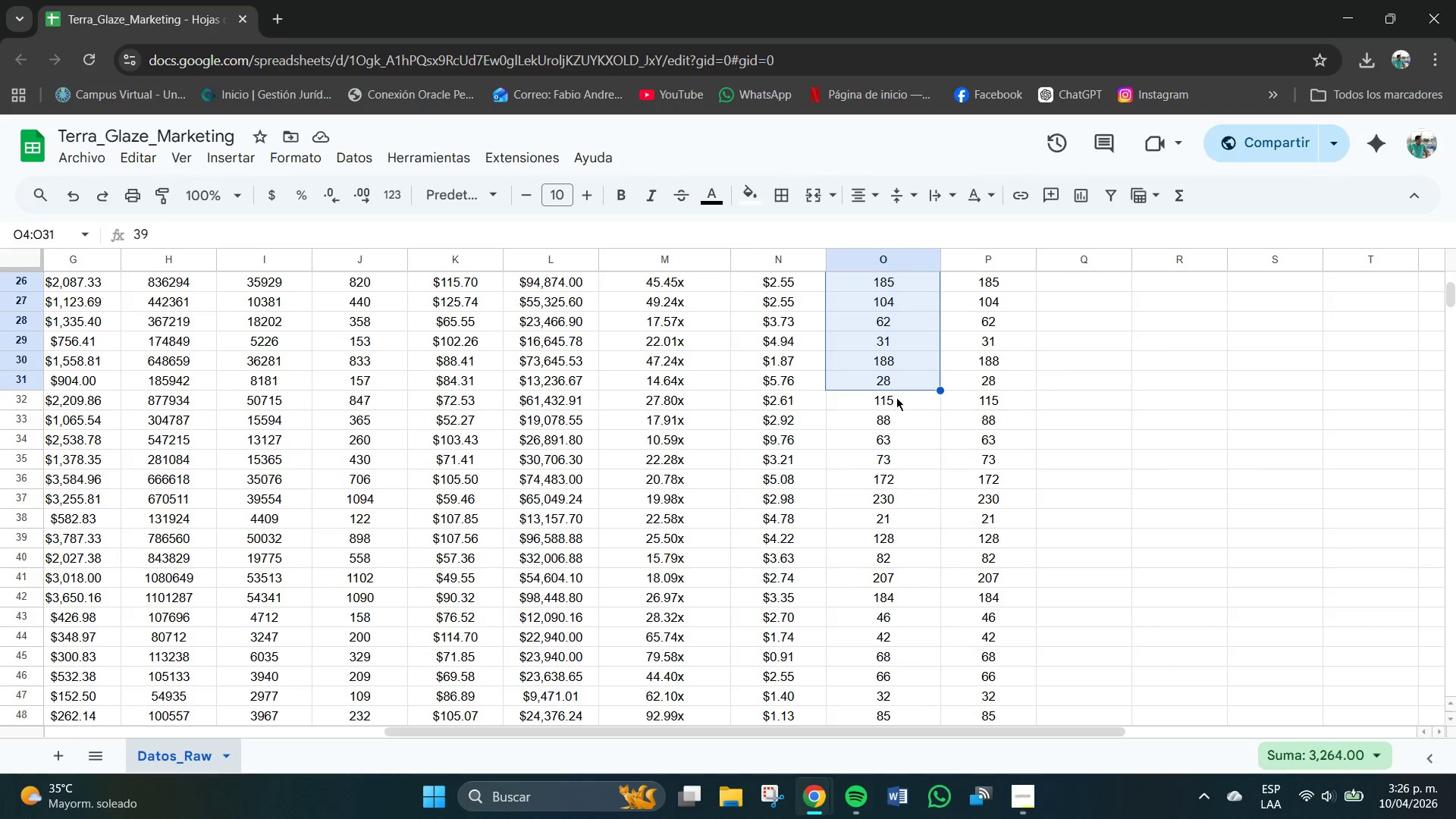 
scroll: coordinate [896, 399], scroll_direction: up, amount: 9.0
 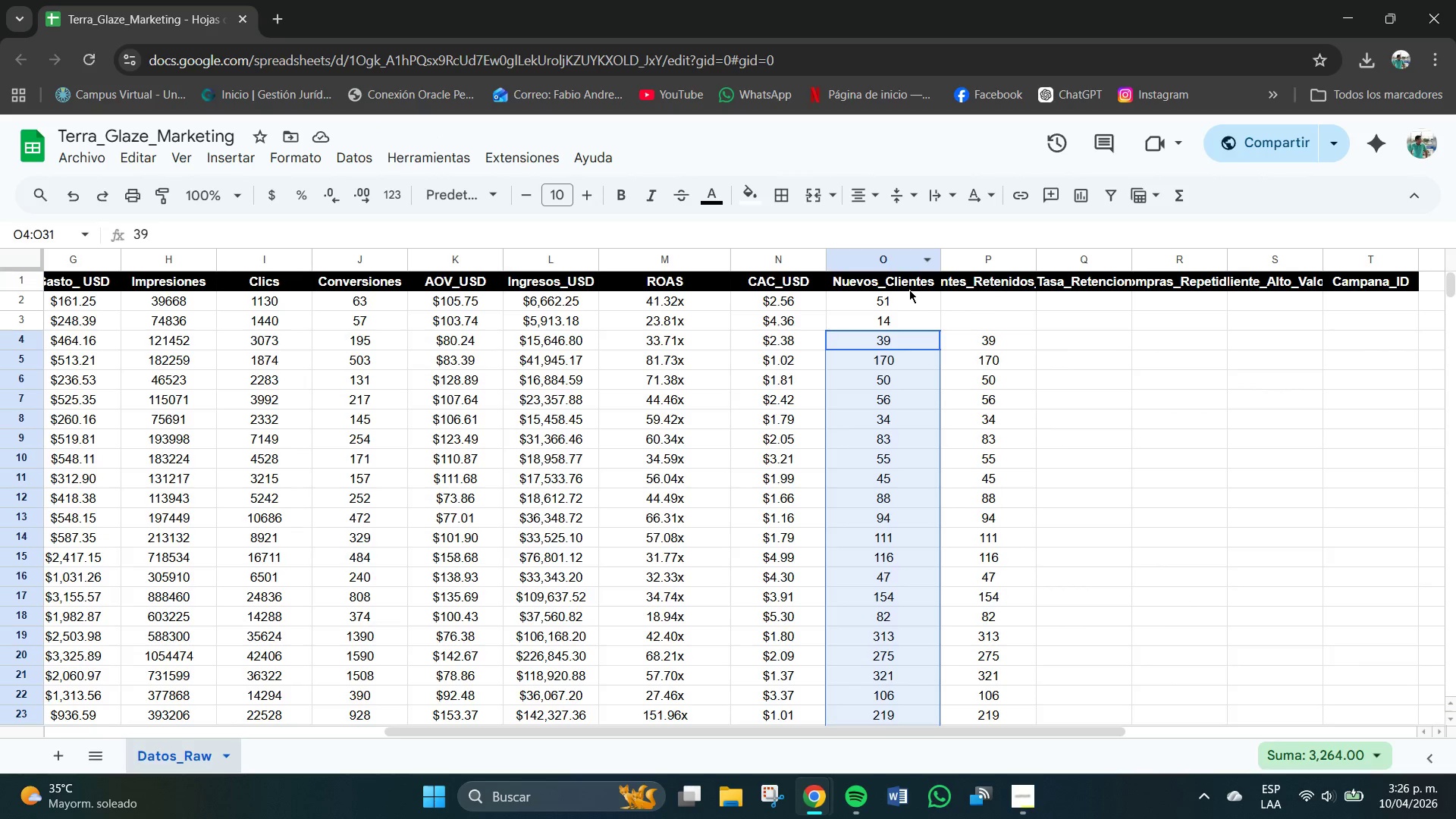 
left_click_drag(start_coordinate=[902, 311], to_coordinate=[881, 377])
 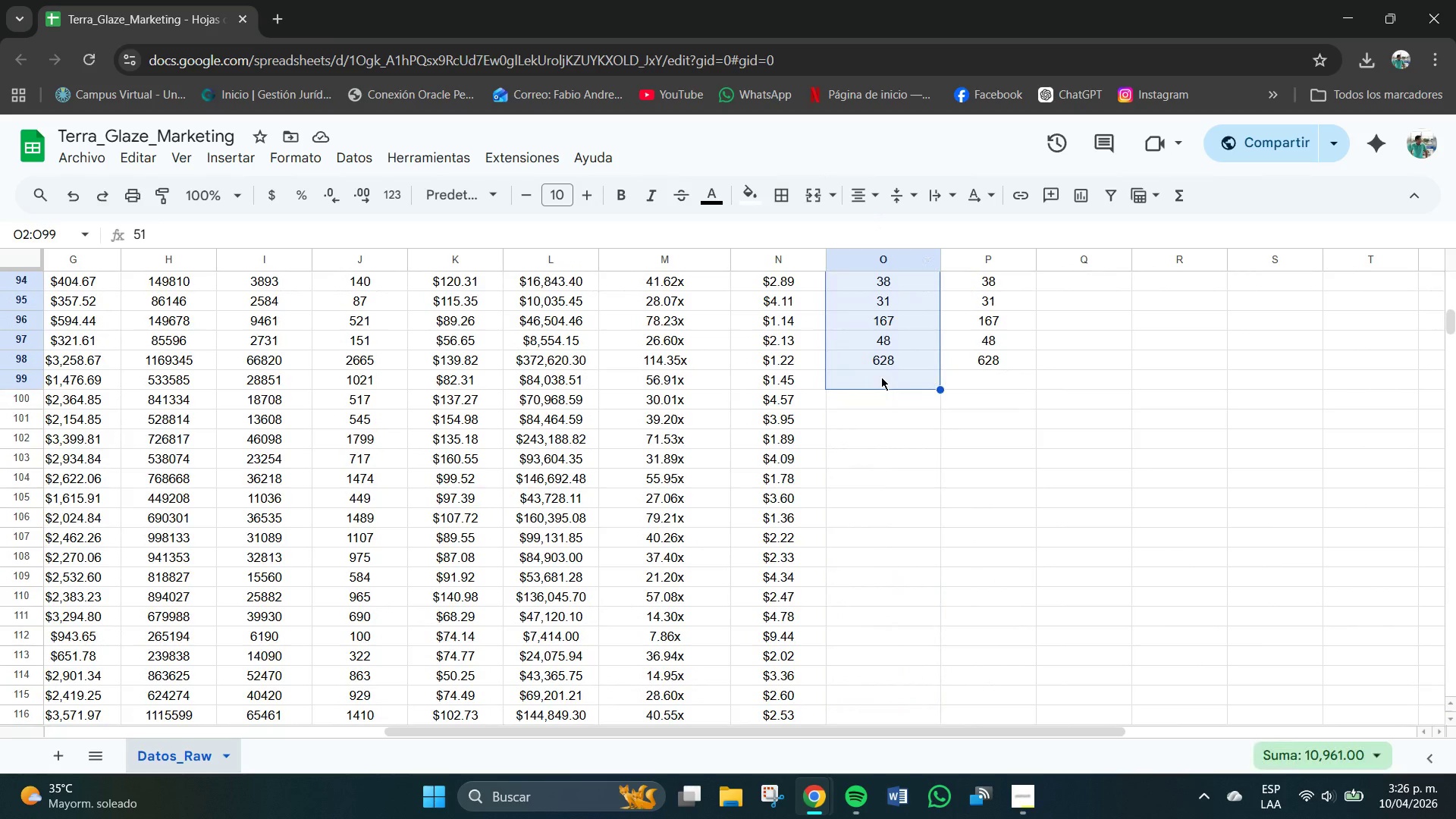 
key(Delete)
 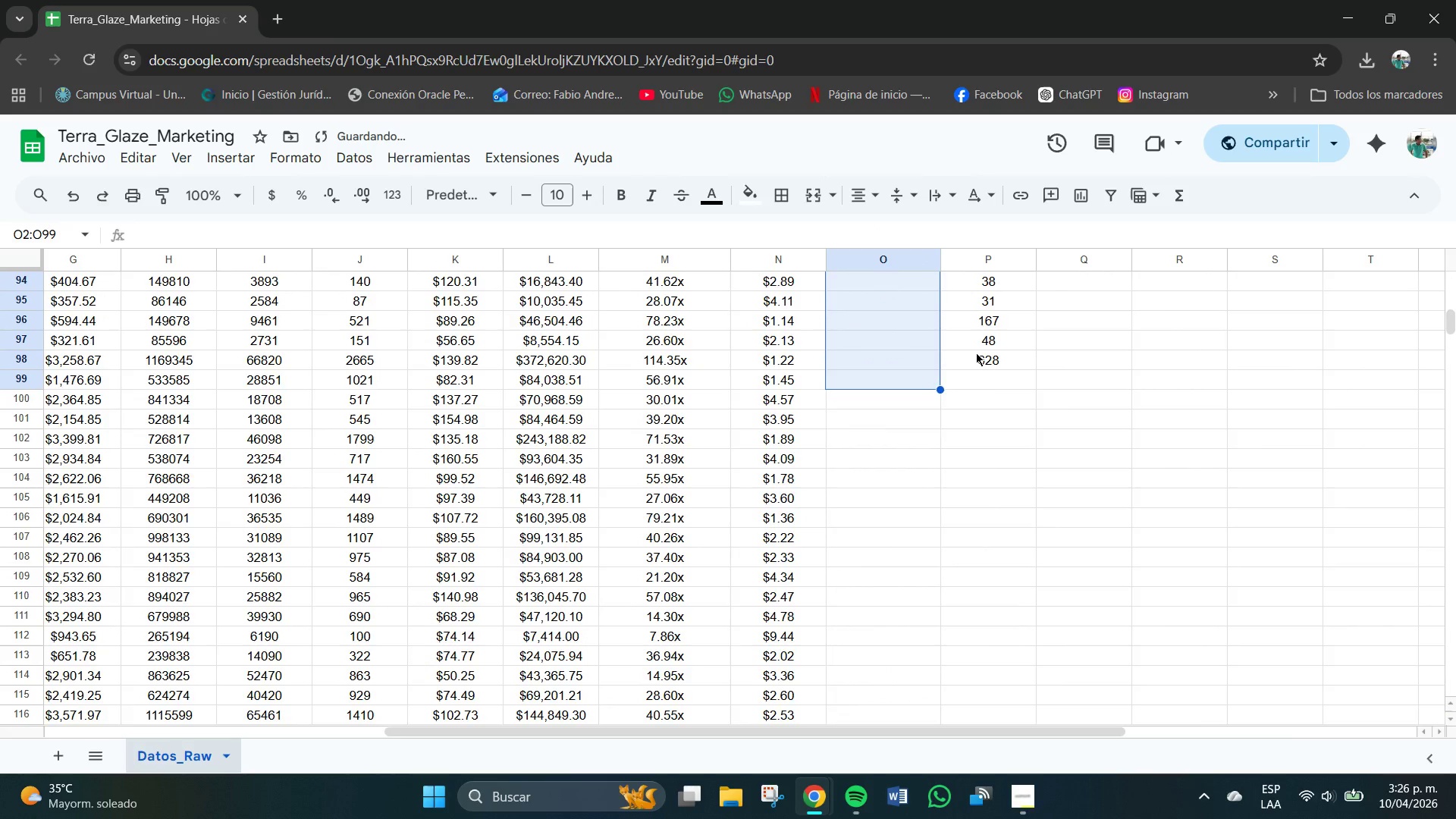 
scroll: coordinate [931, 377], scroll_direction: up, amount: 27.0
 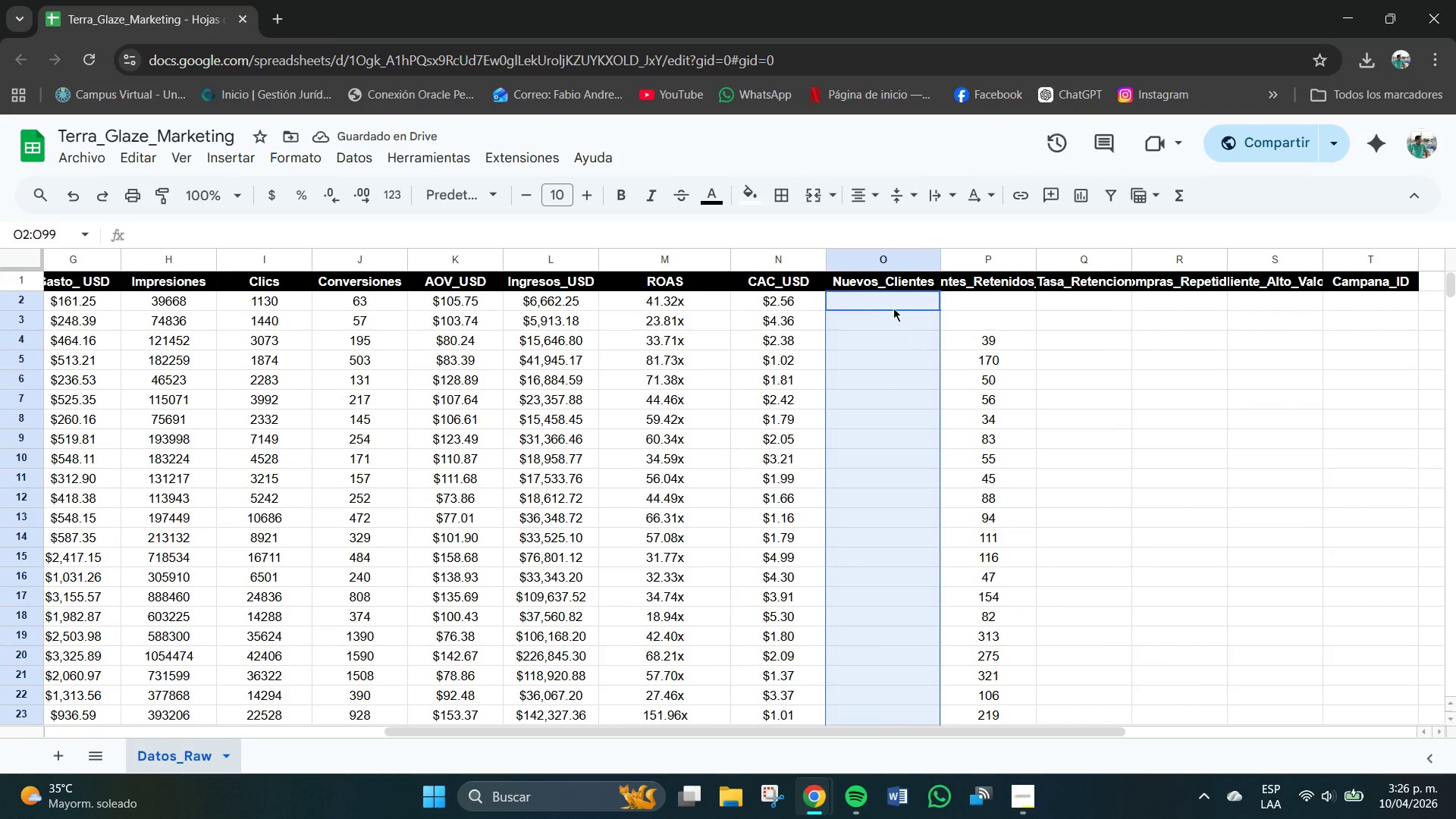 
left_click([890, 297])
 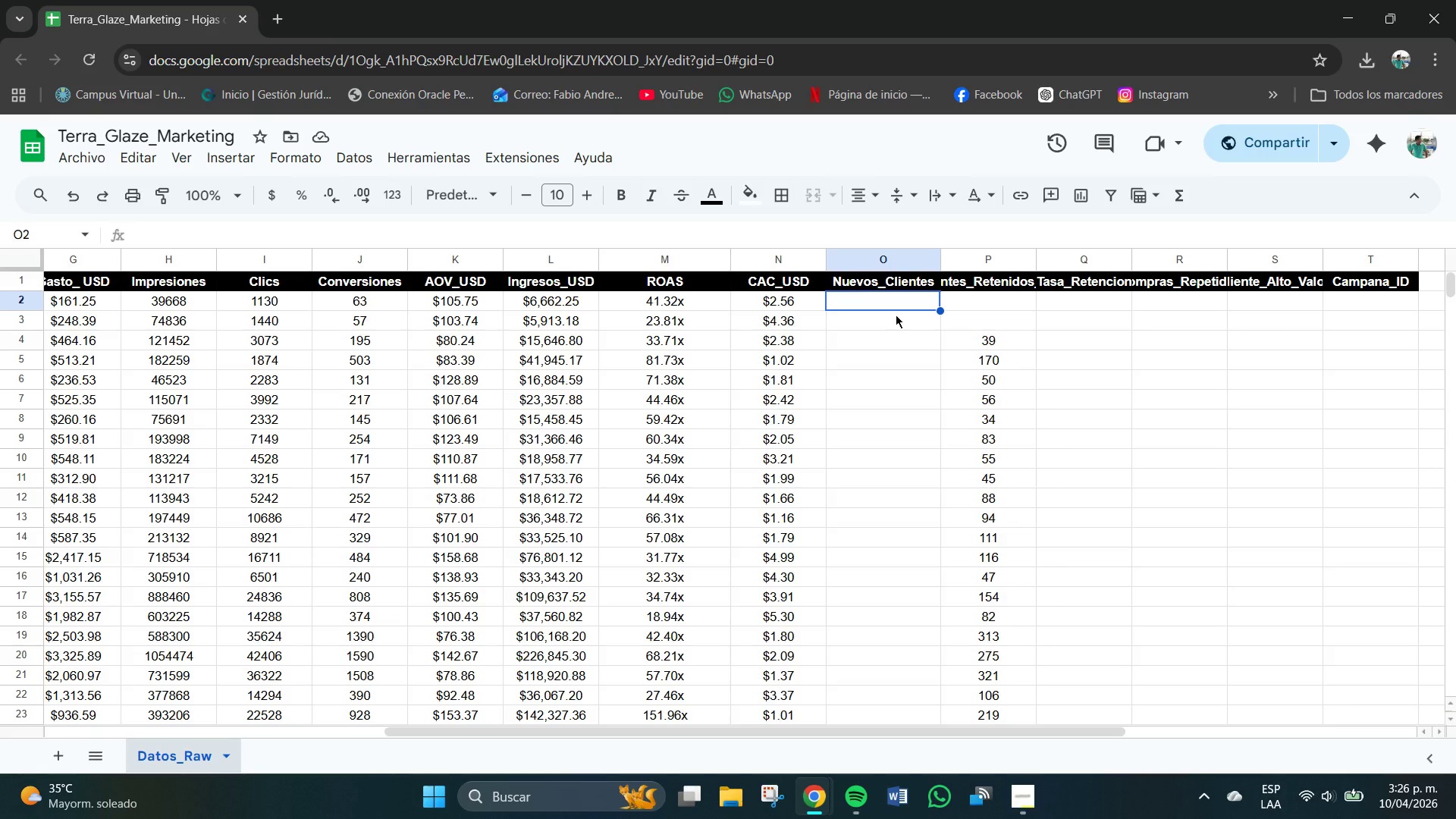 
key(Numpad5)
 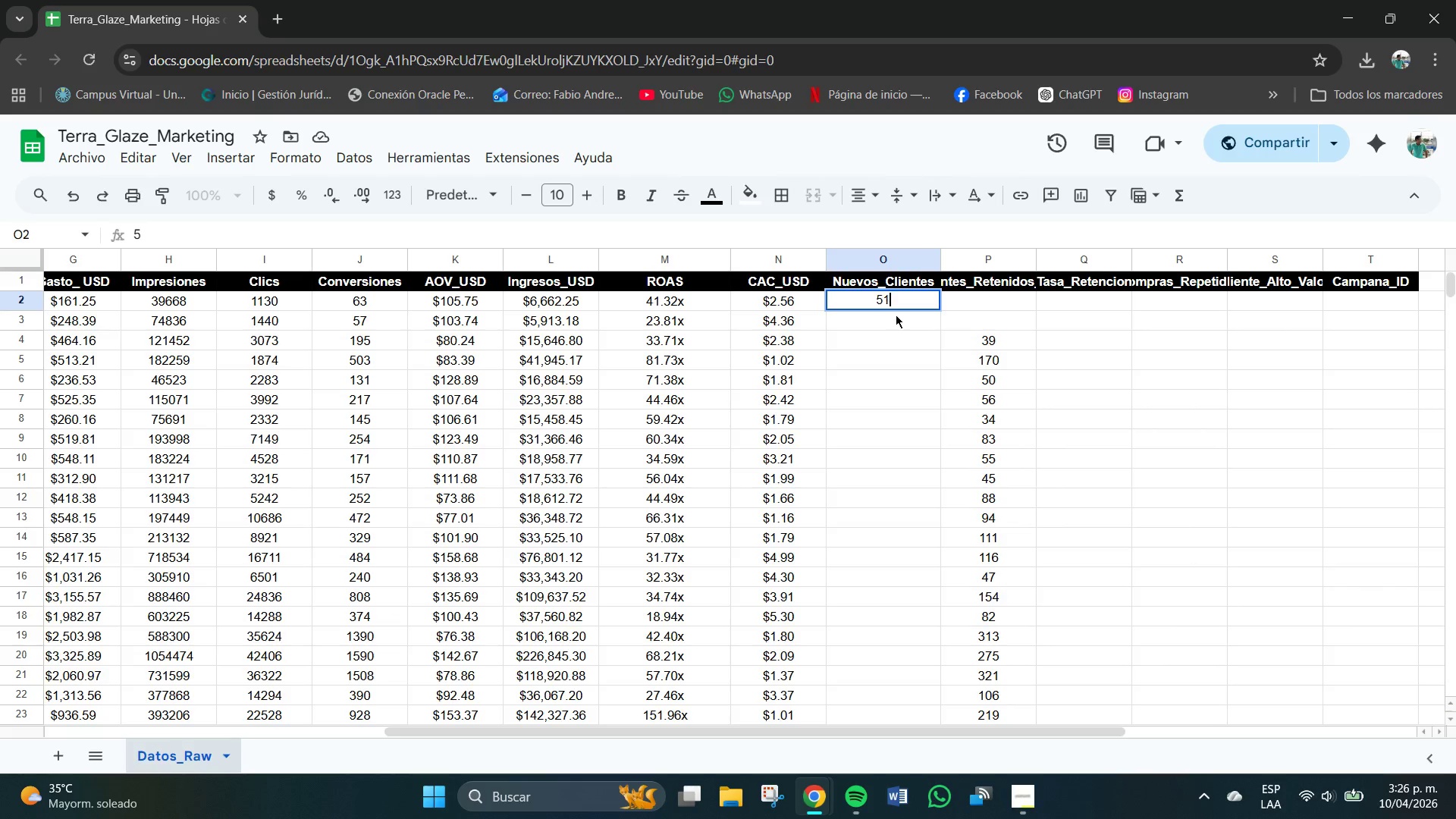 
key(Numpad1)
 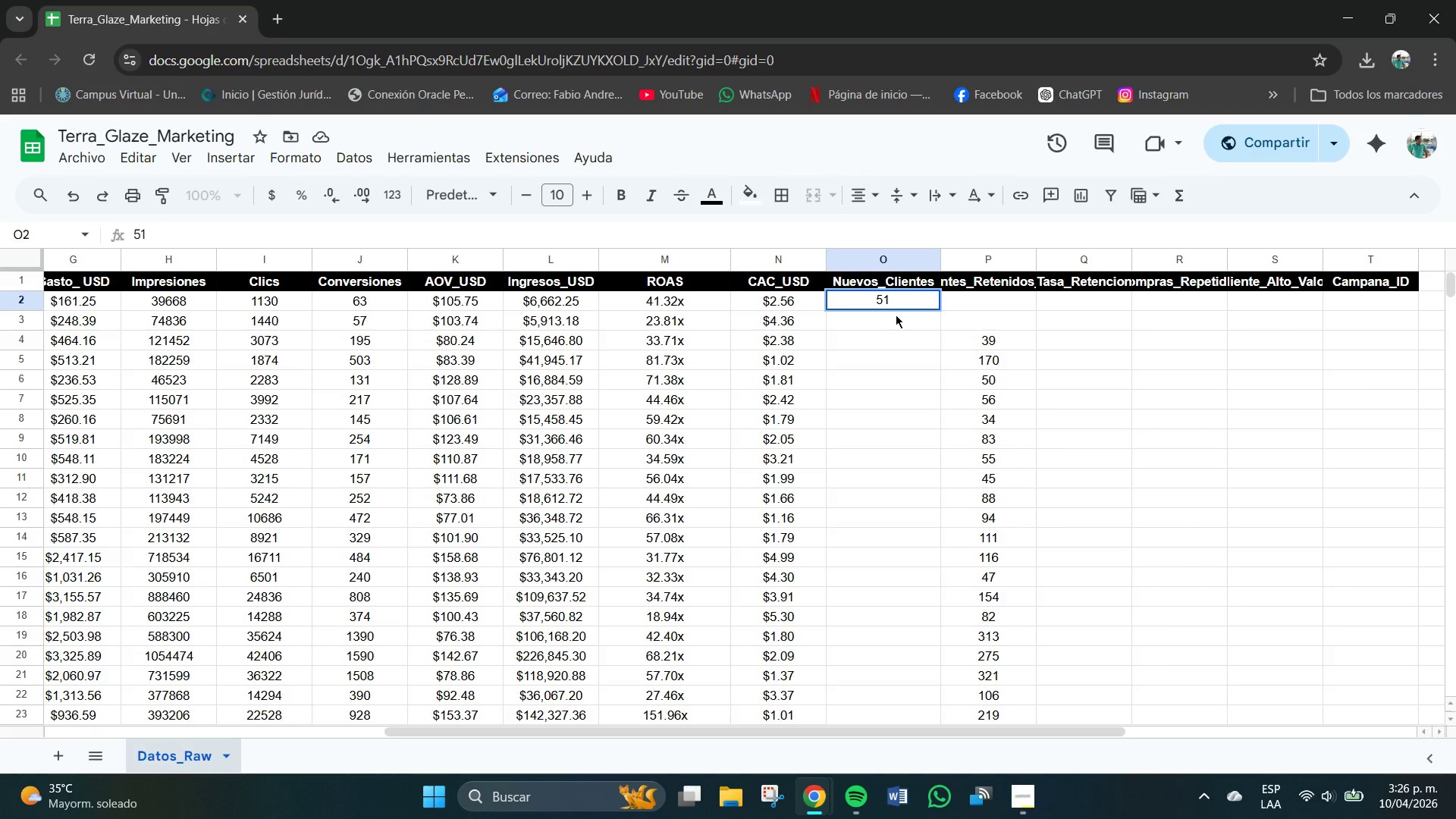 
key(NumpadEnter)
 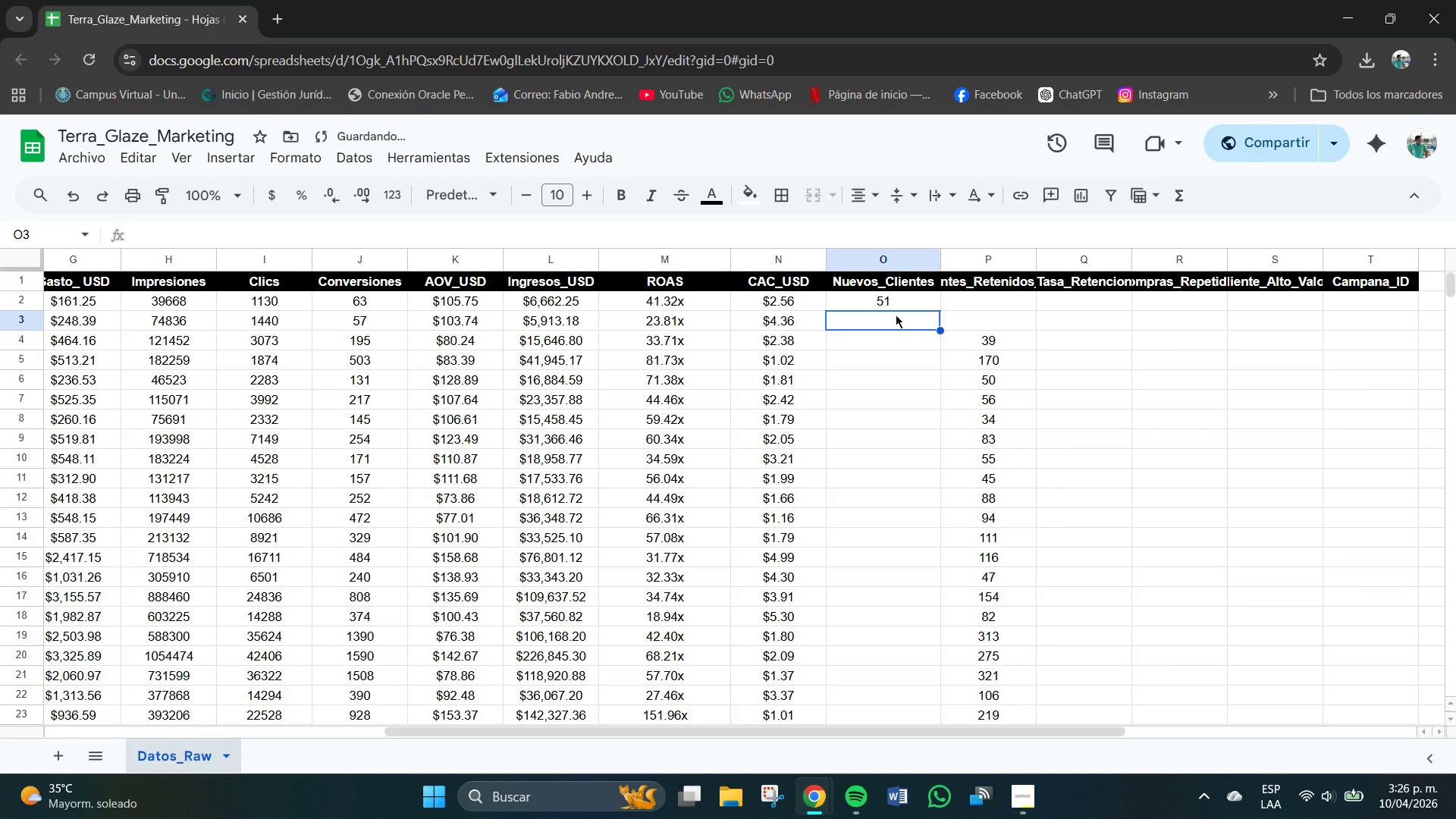 
key(Numpad4)
 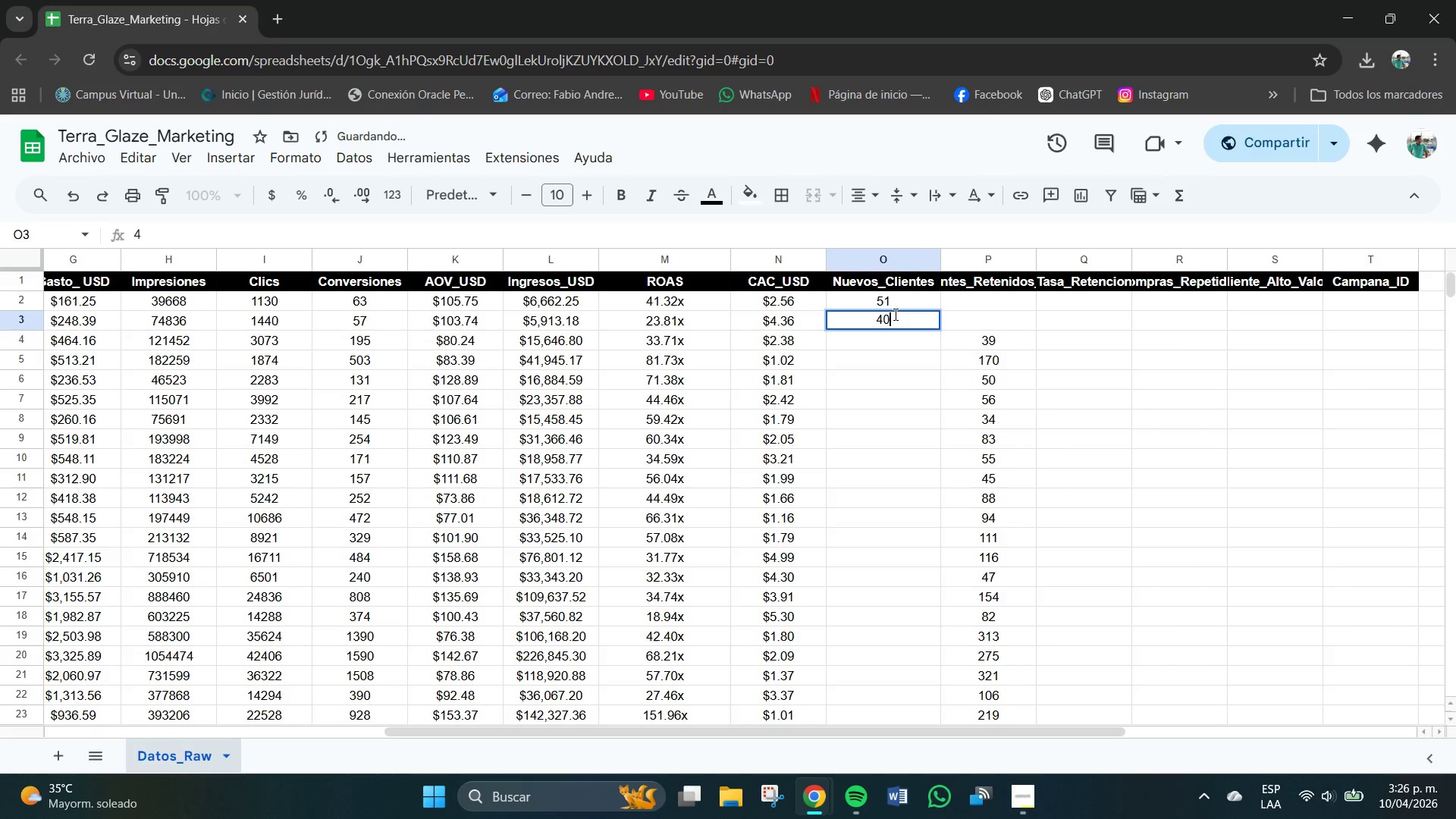 
key(Numpad0)
 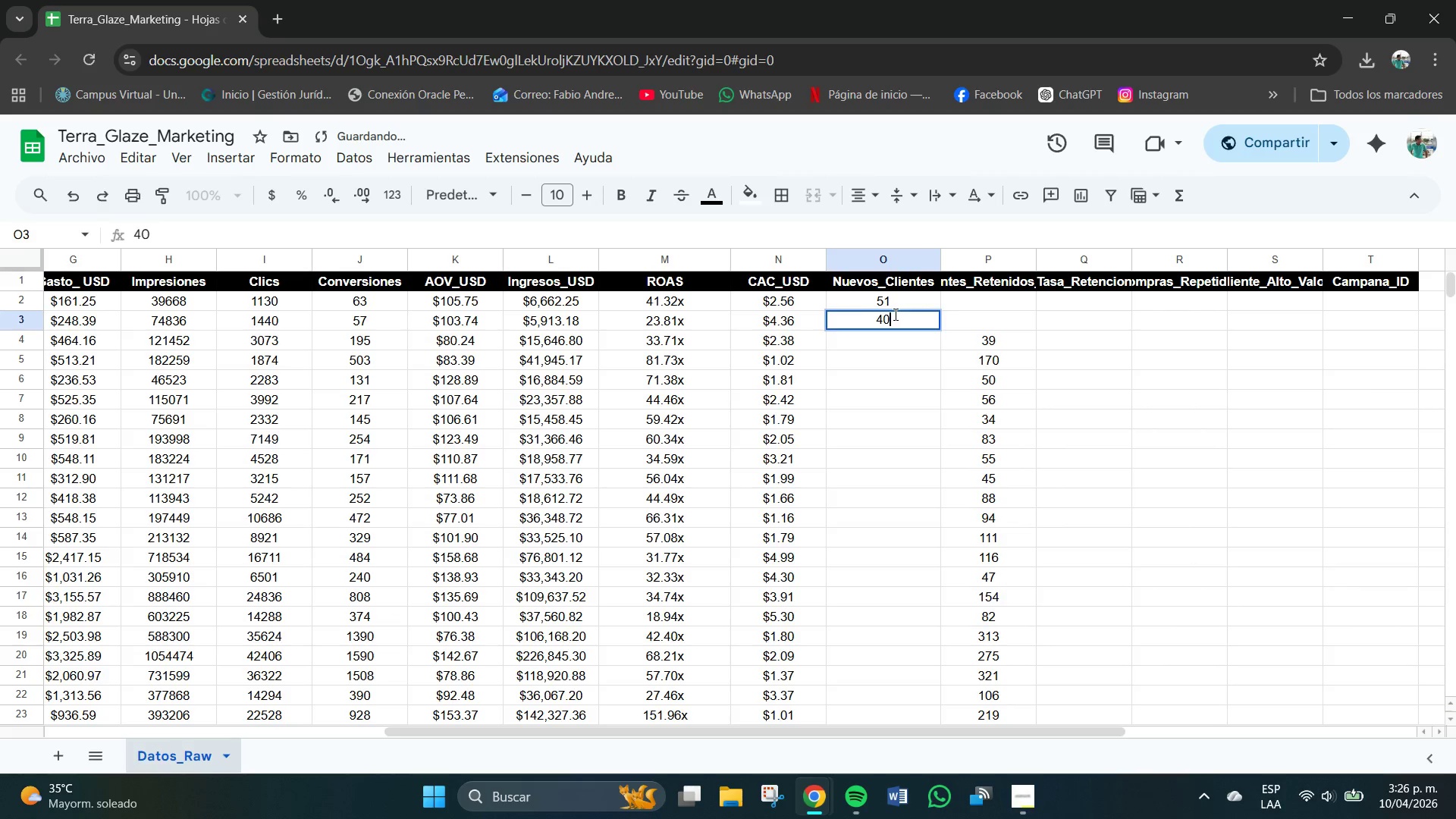 
key(NumpadEnter)
 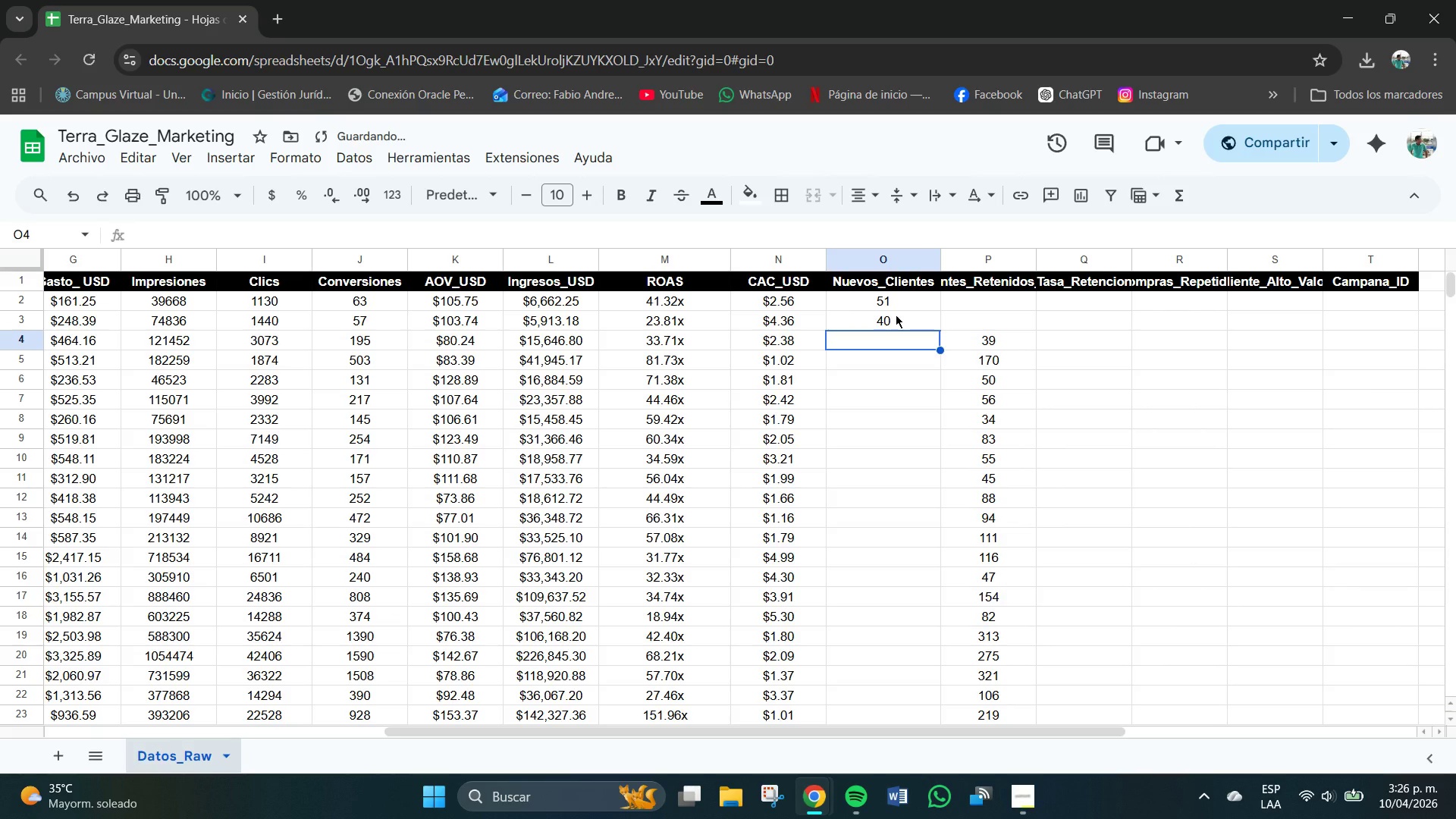 
key(Numpad1)
 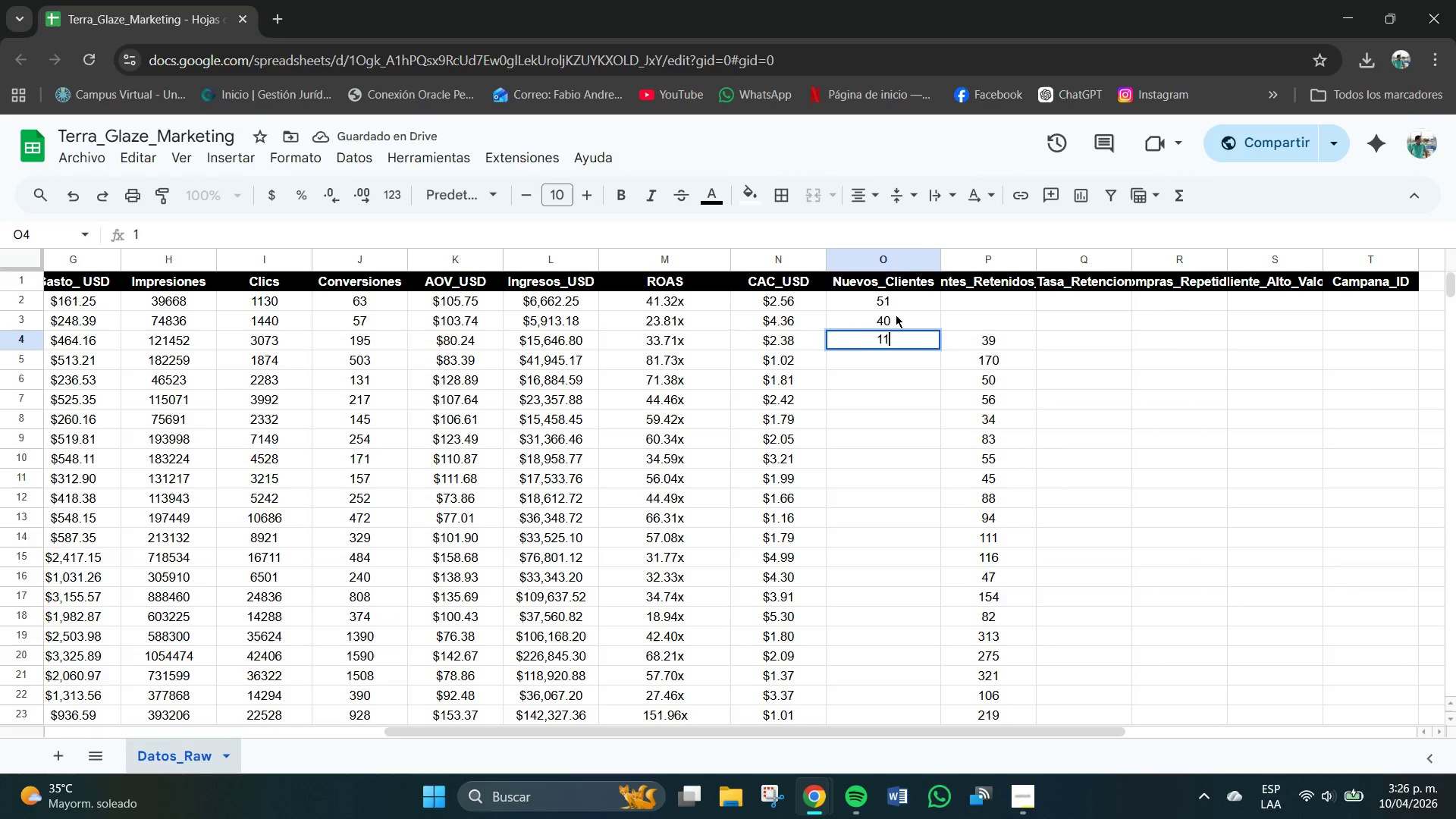 
key(Numpad1)
 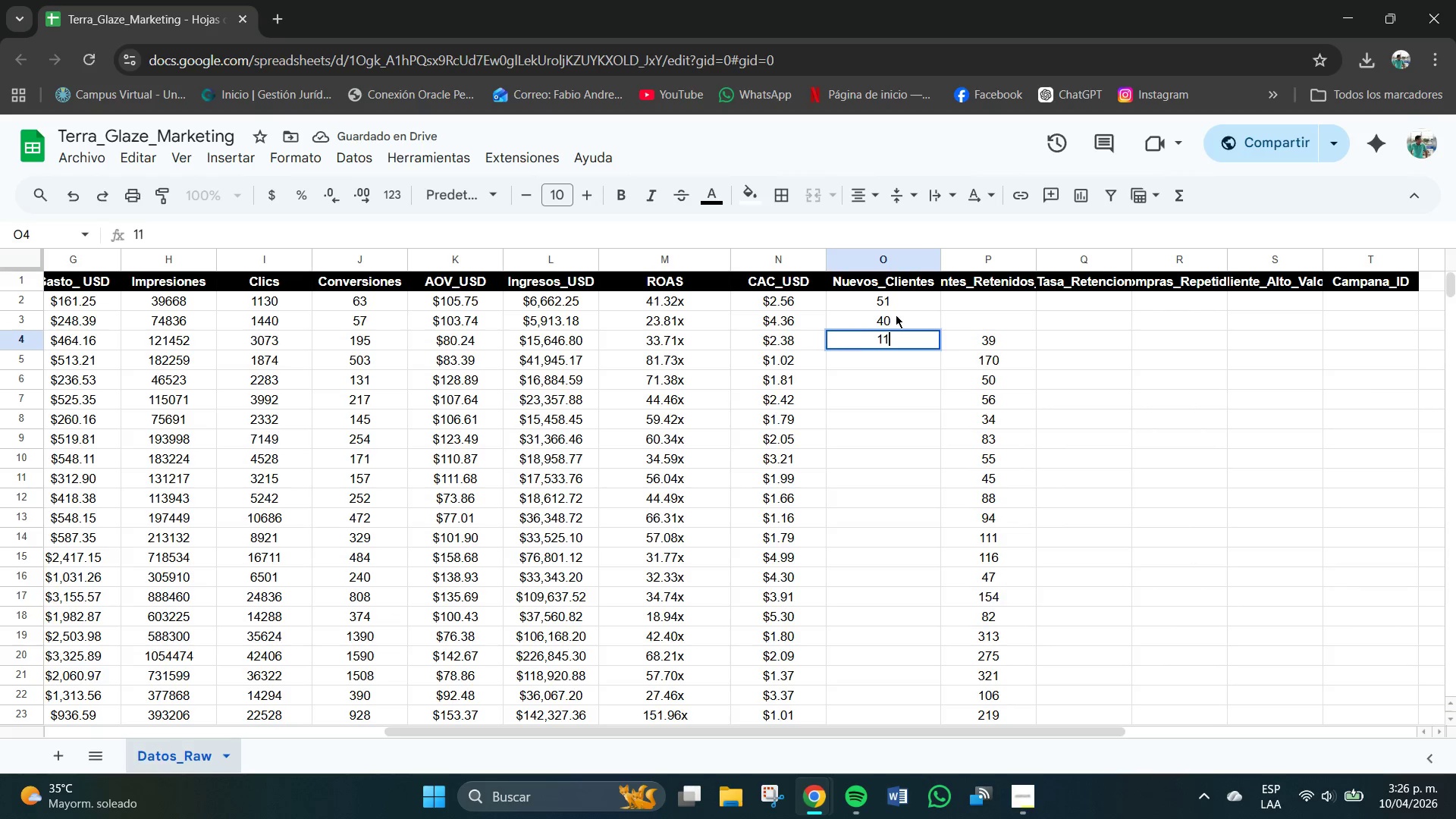 
key(Numpad2)
 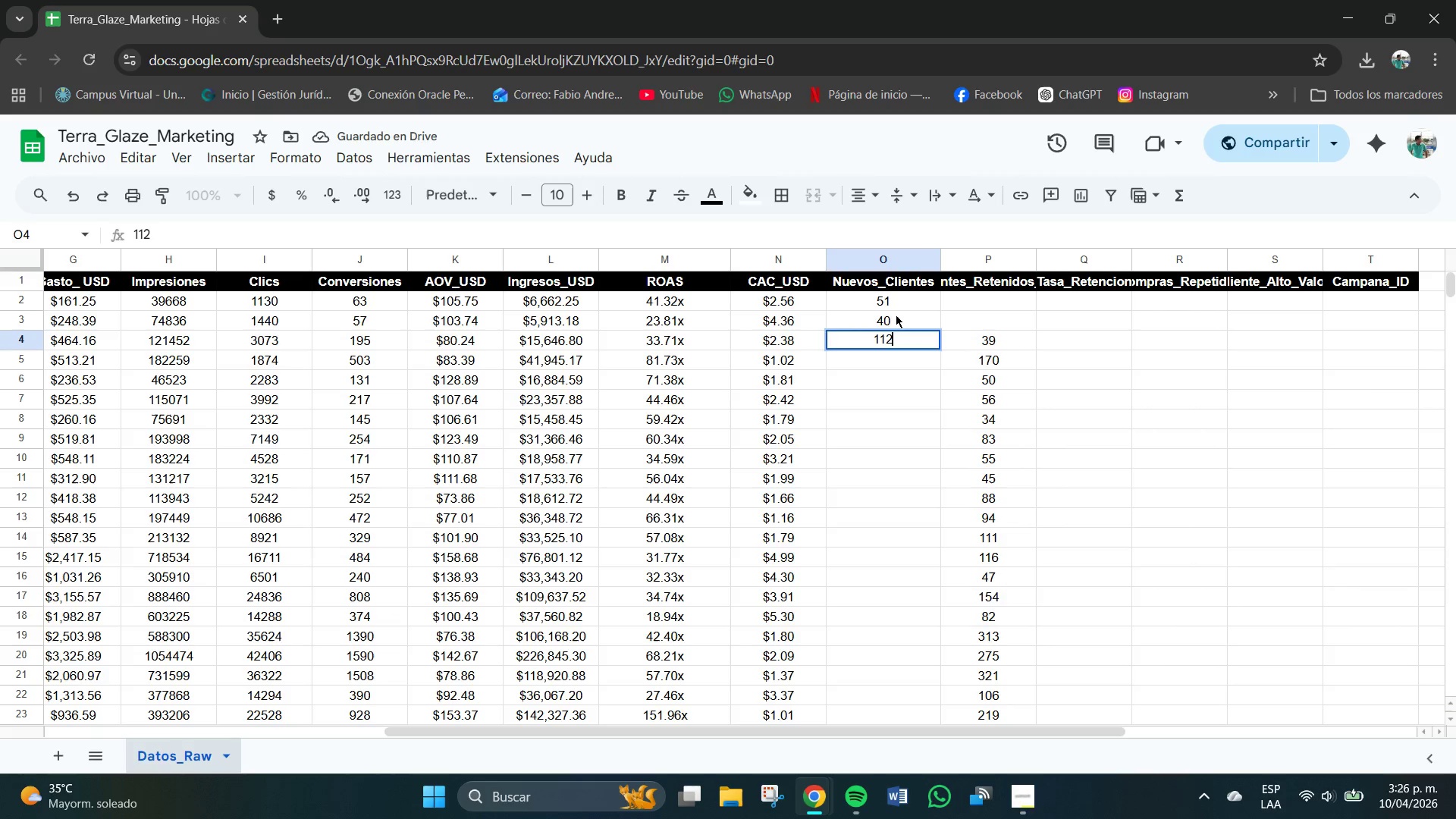 
key(NumpadEnter)
 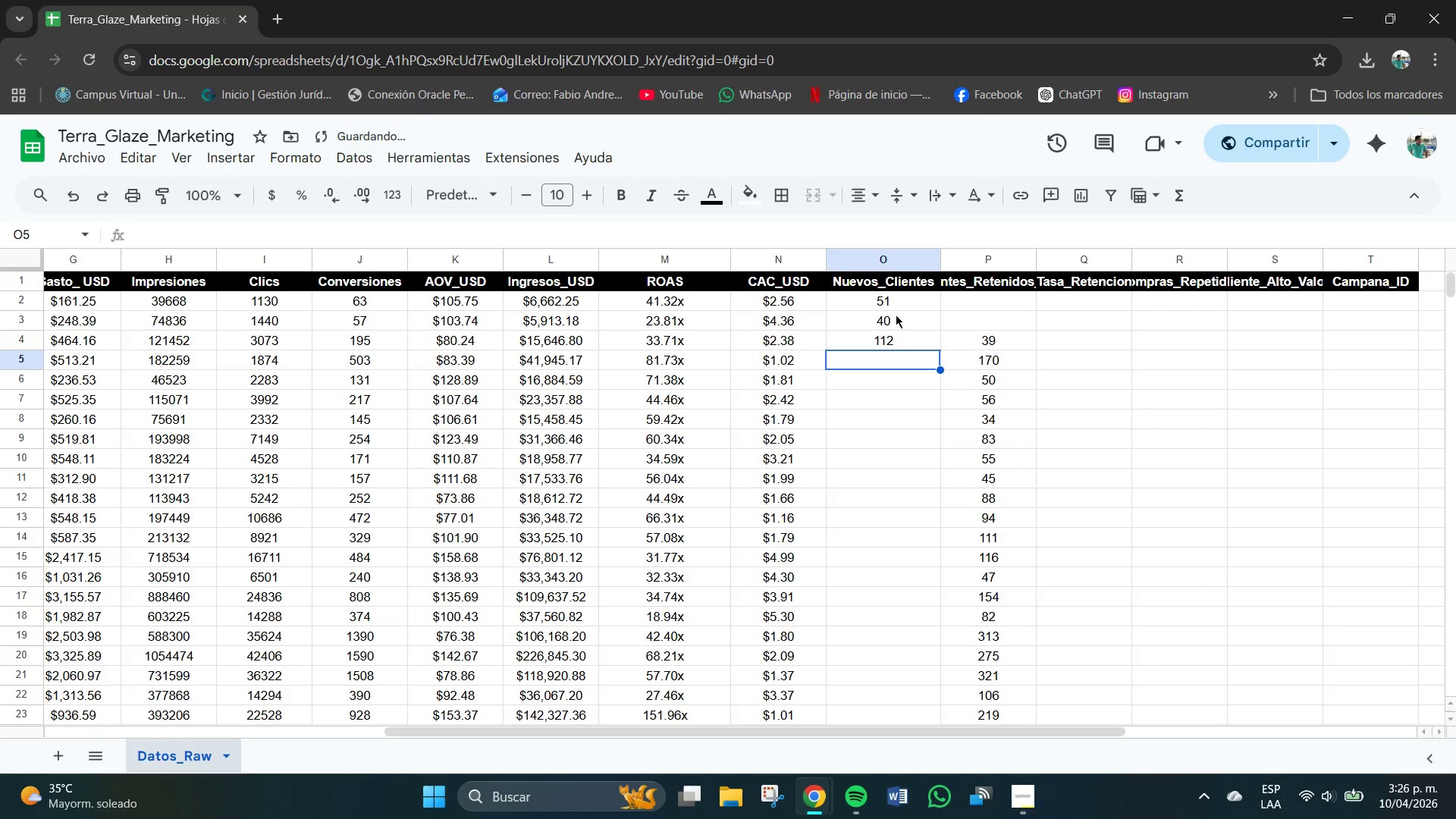 
key(Numpad3)
 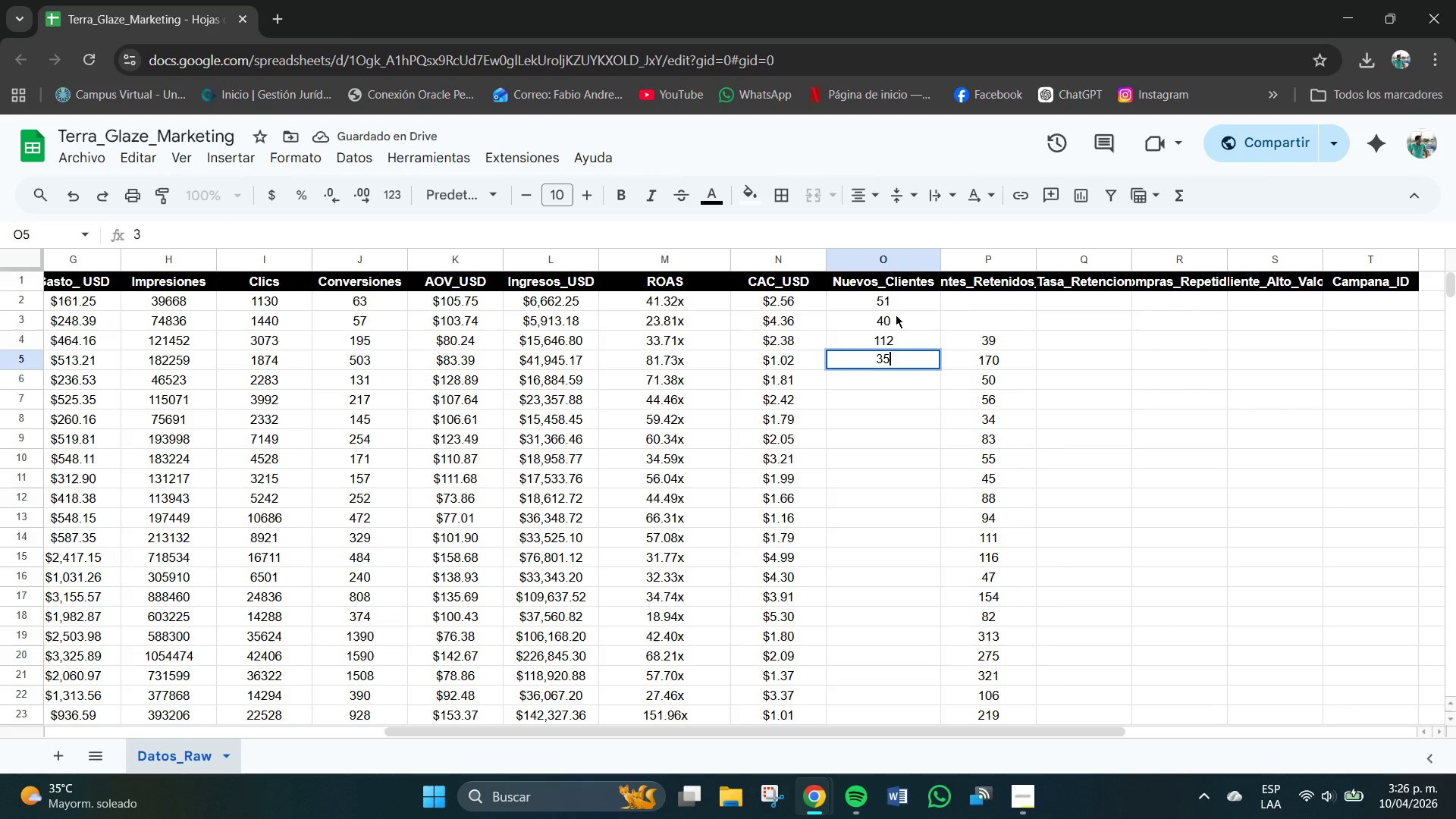 
key(Numpad5)
 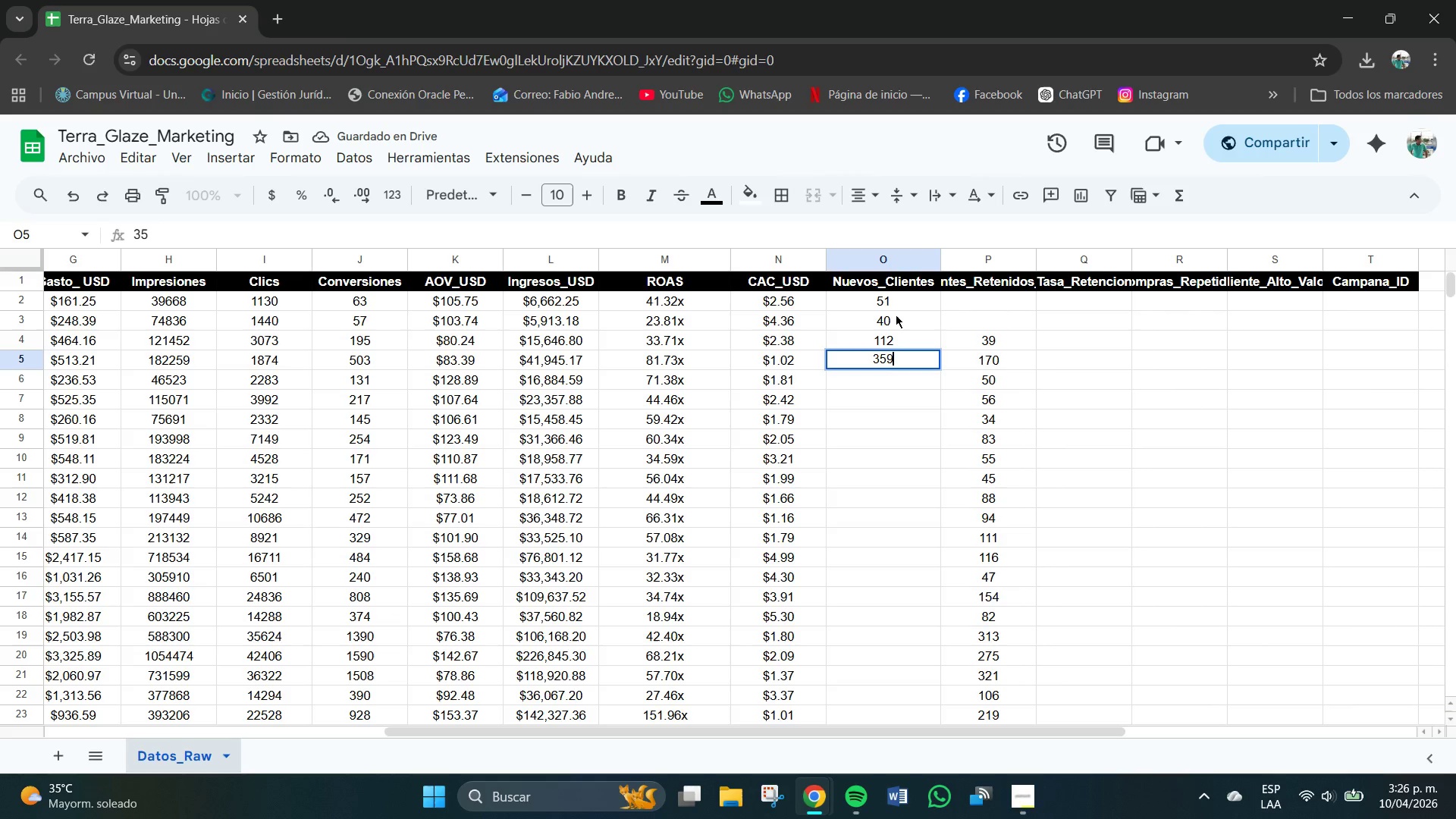 
key(Numpad9)
 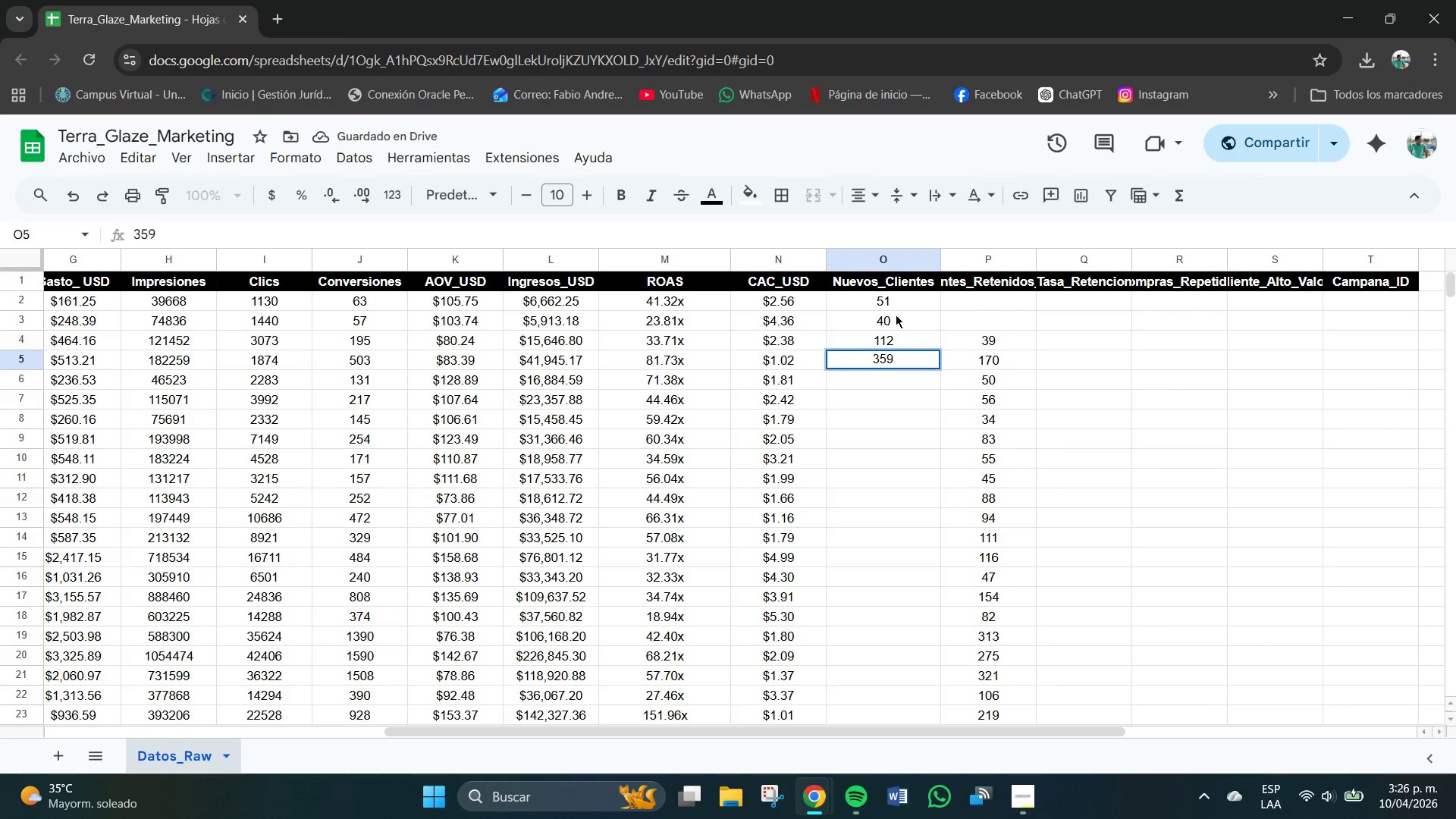 
key(NumpadEnter)
 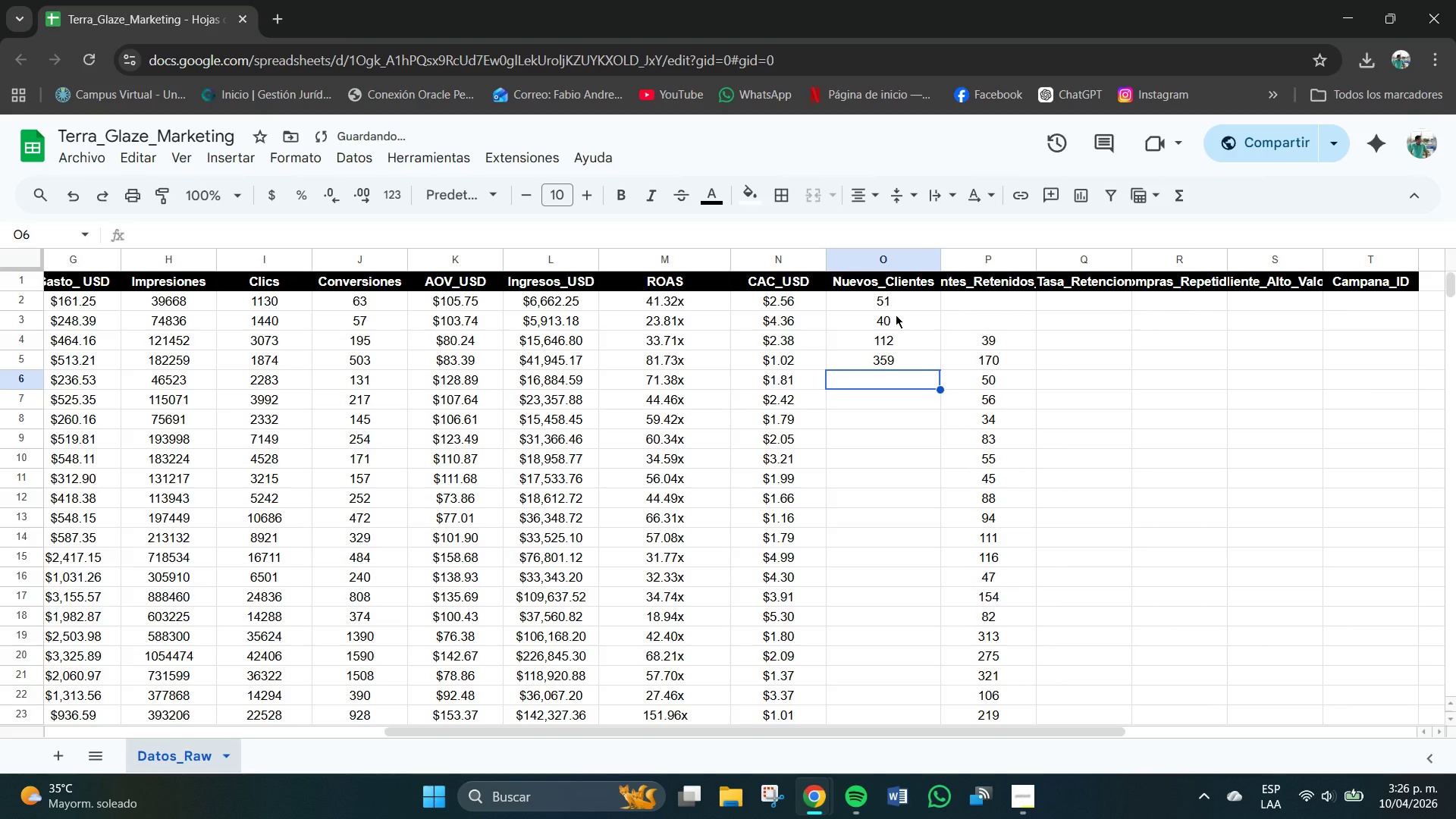 
key(Numpad1)
 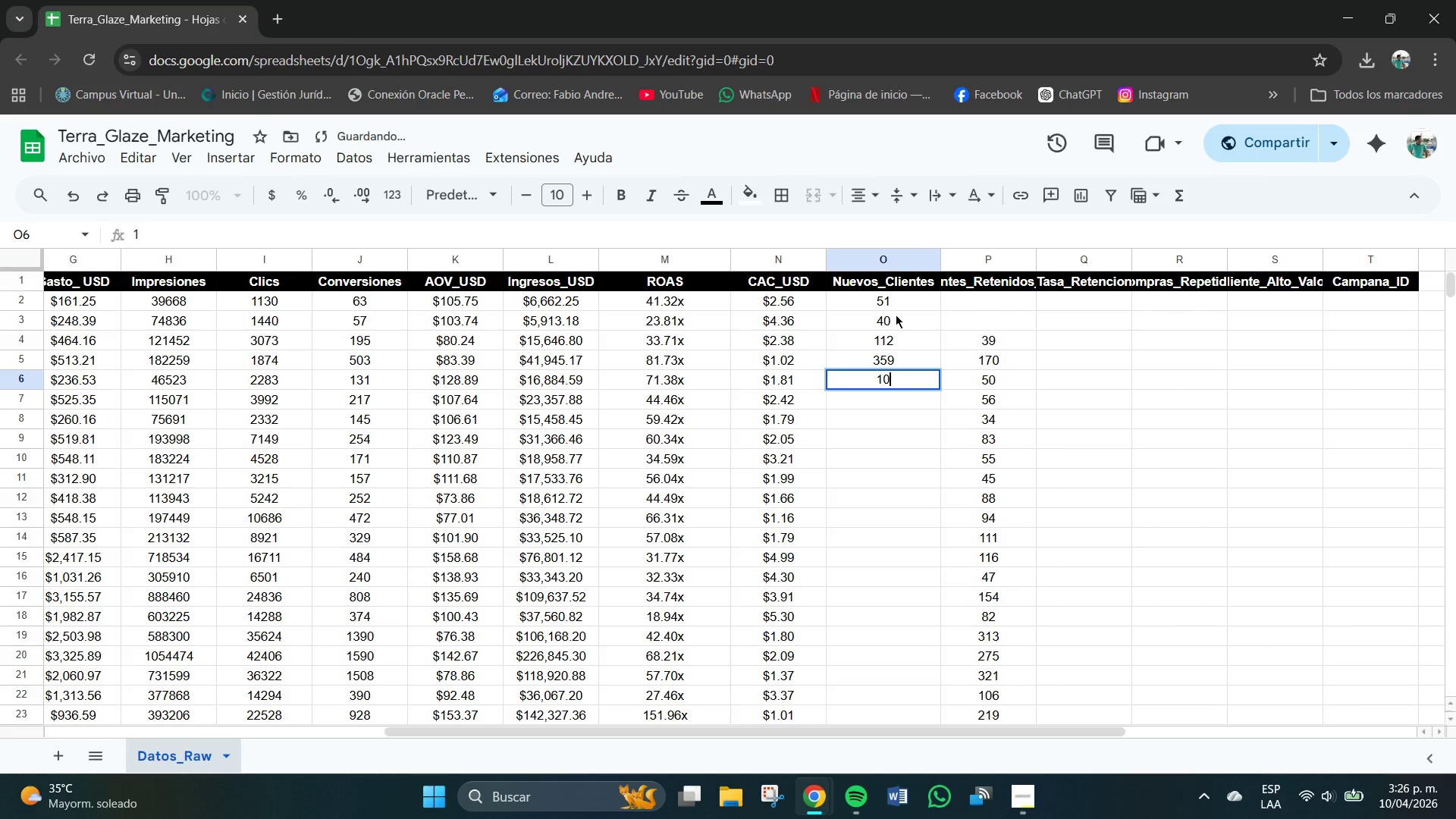 
key(Numpad0)
 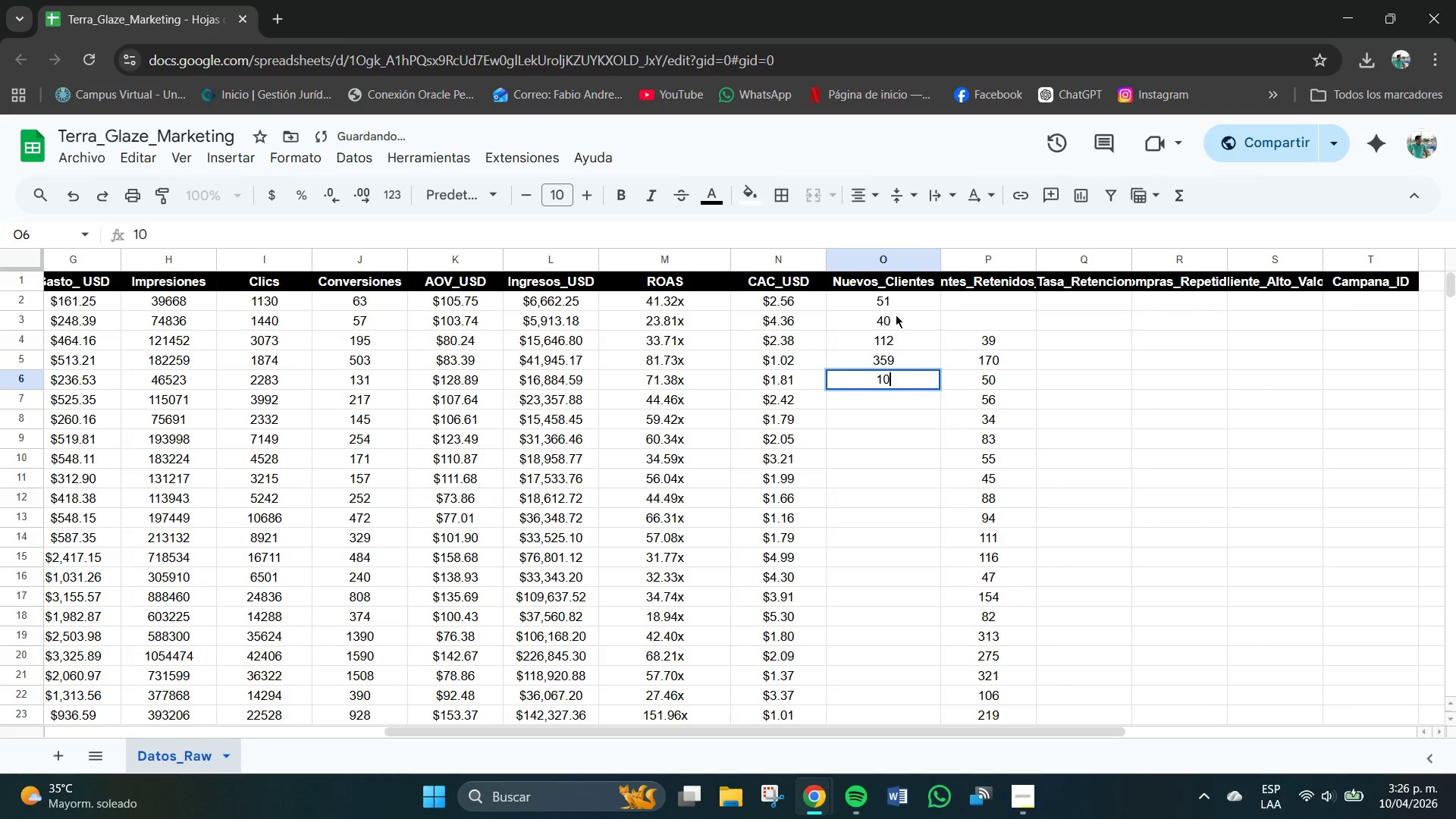 
key(Numpad5)
 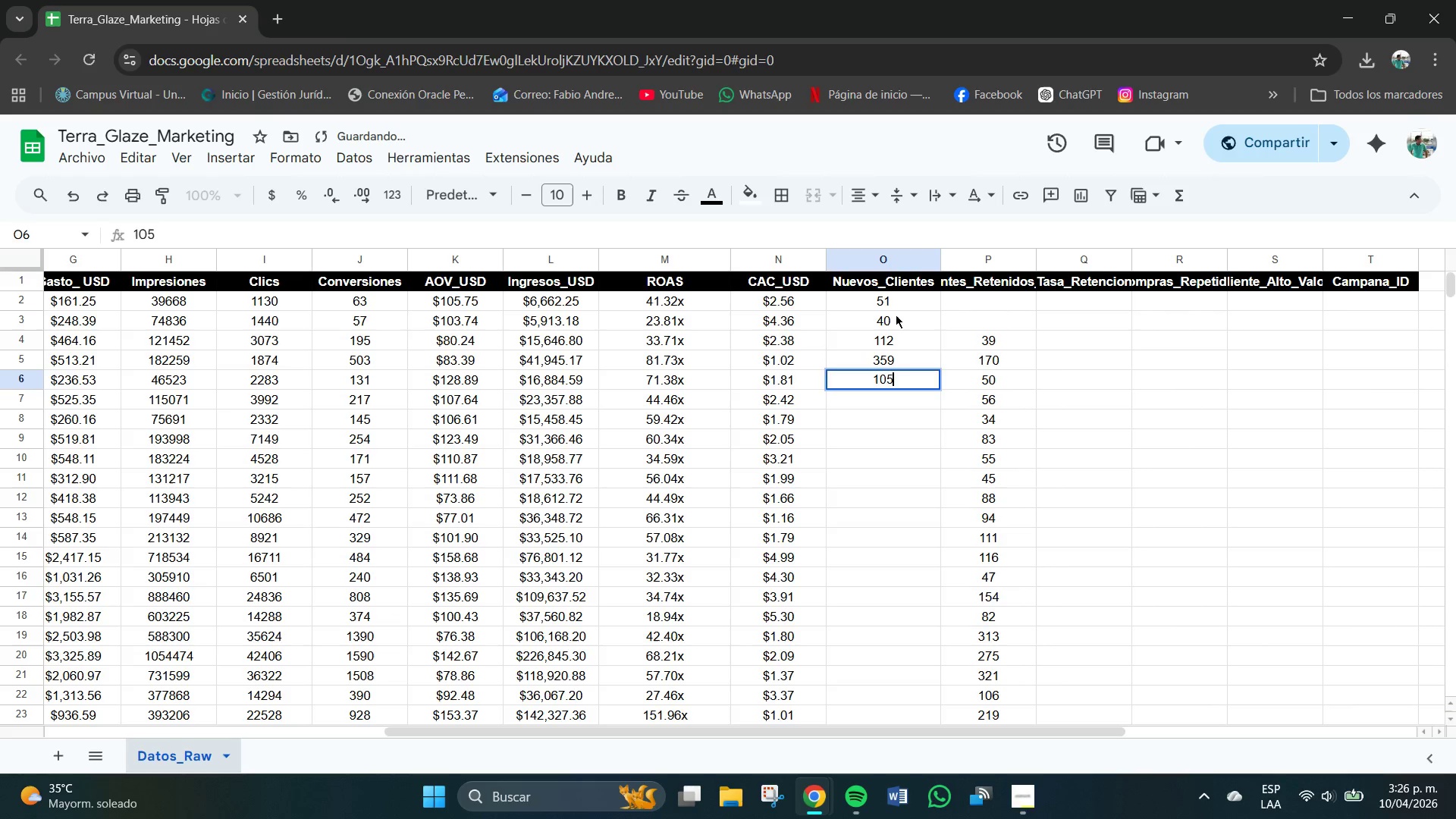 
key(NumpadEnter)
 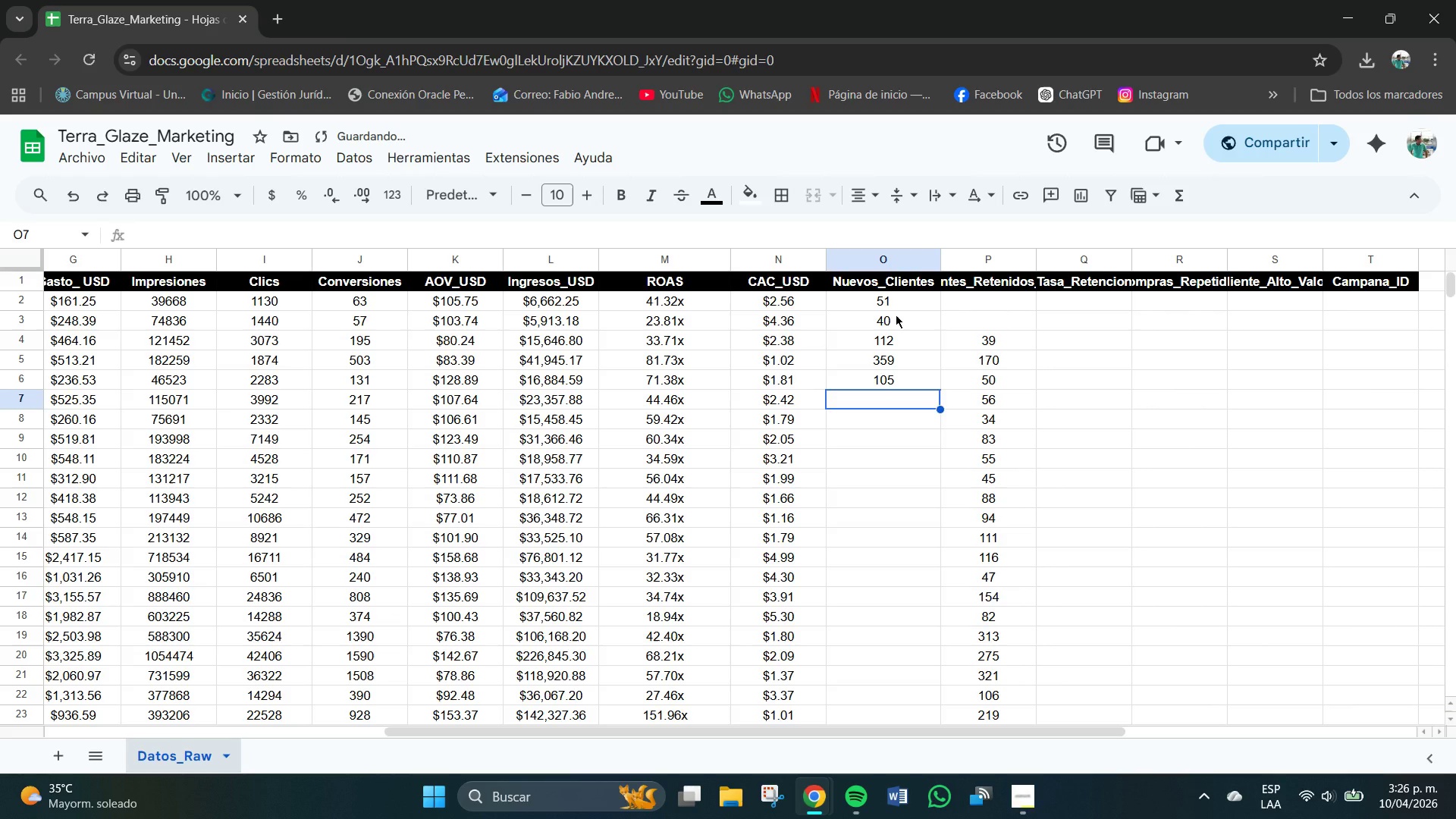 
key(Numpad1)
 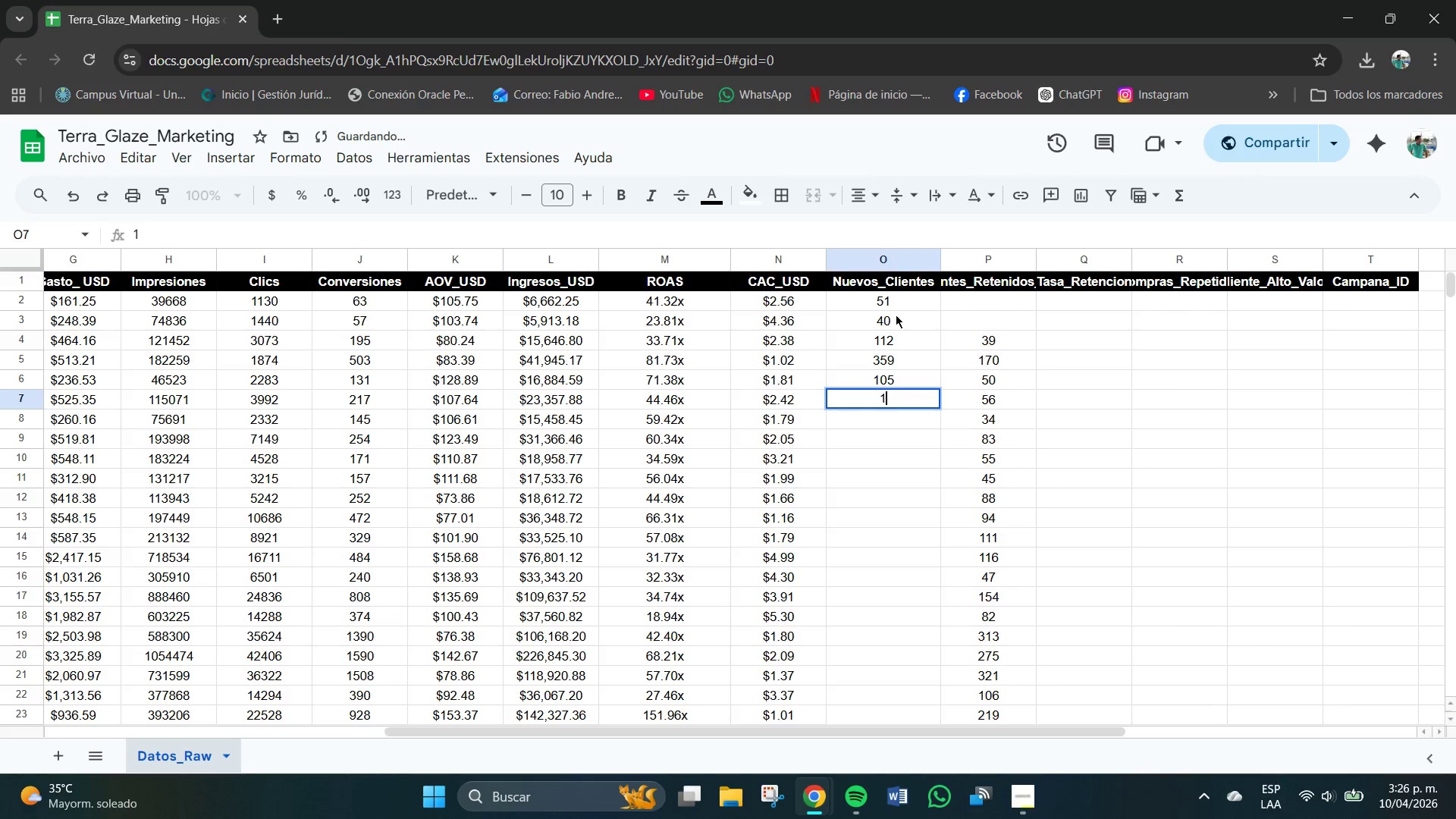 
key(Numpad3)
 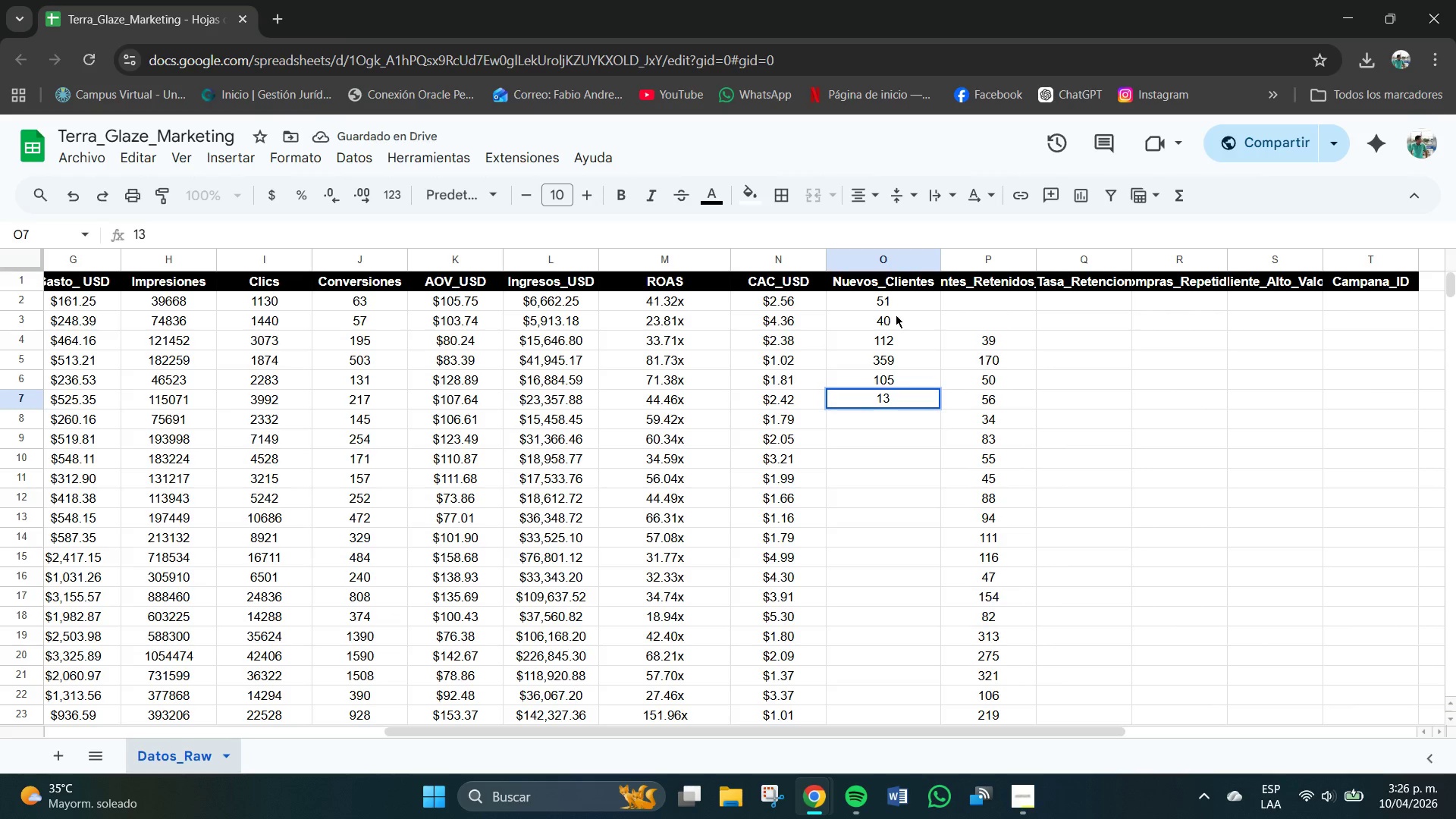 
key(Backspace)
 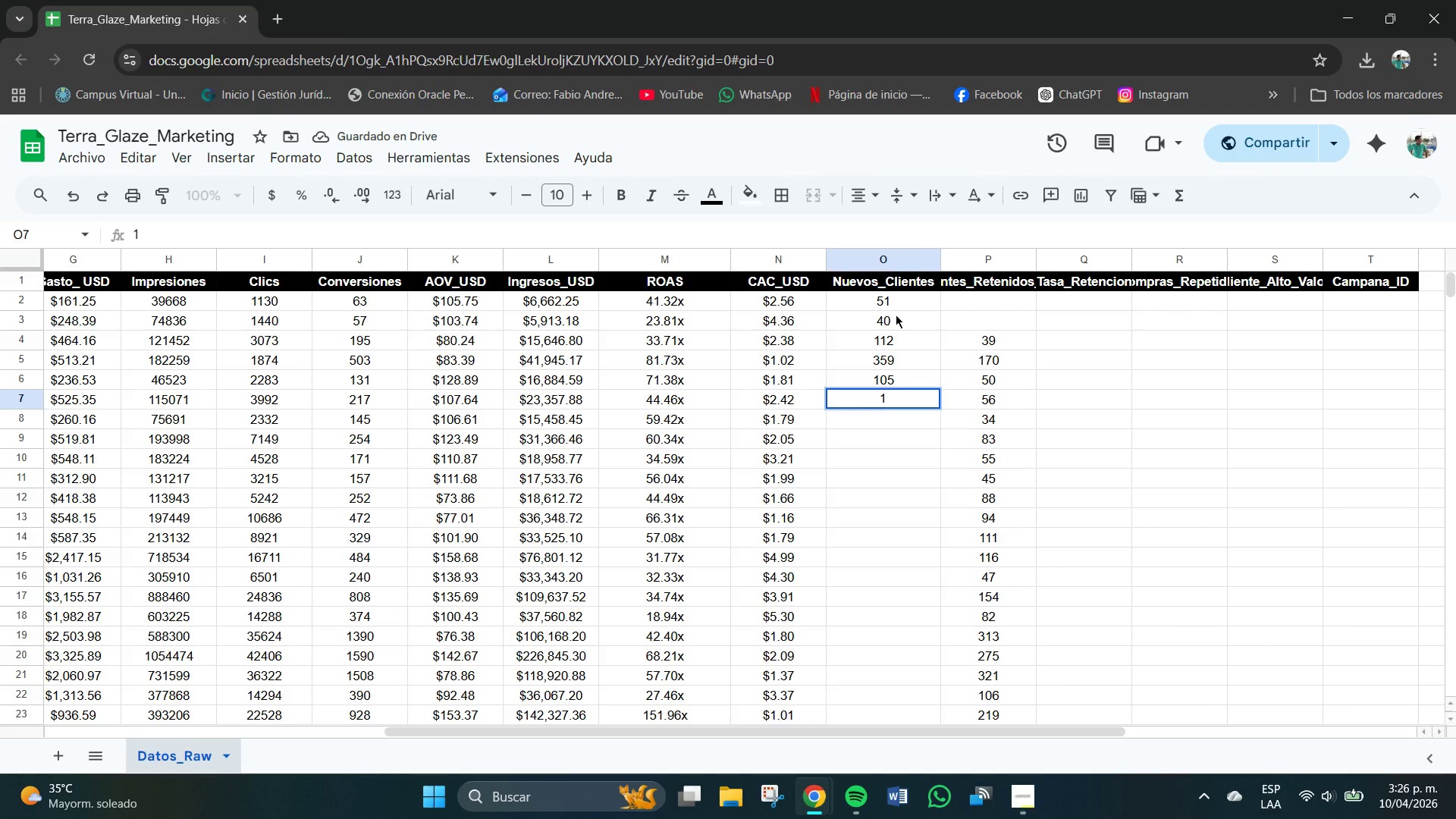 
key(Numpad6)
 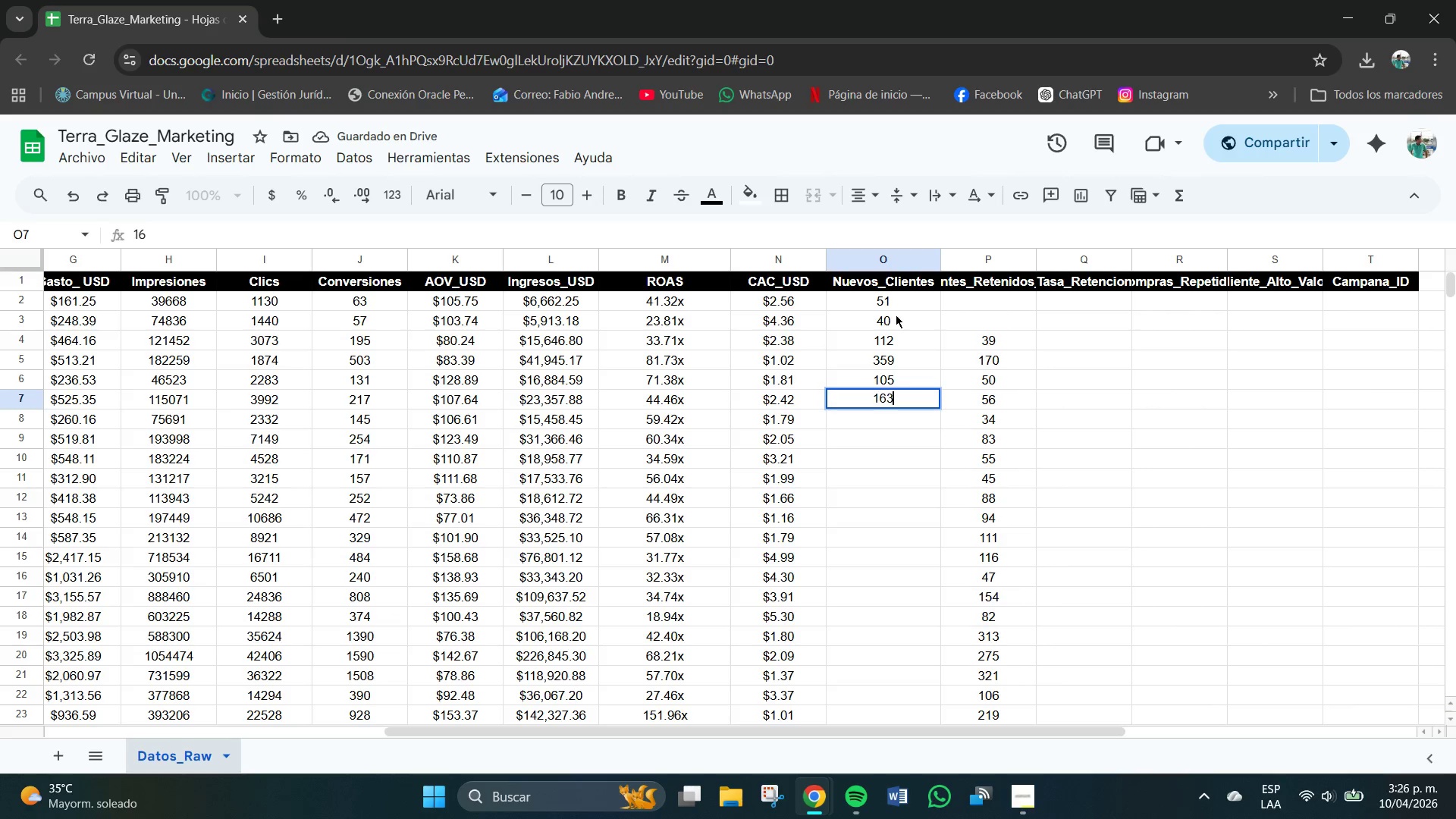 
key(Numpad3)
 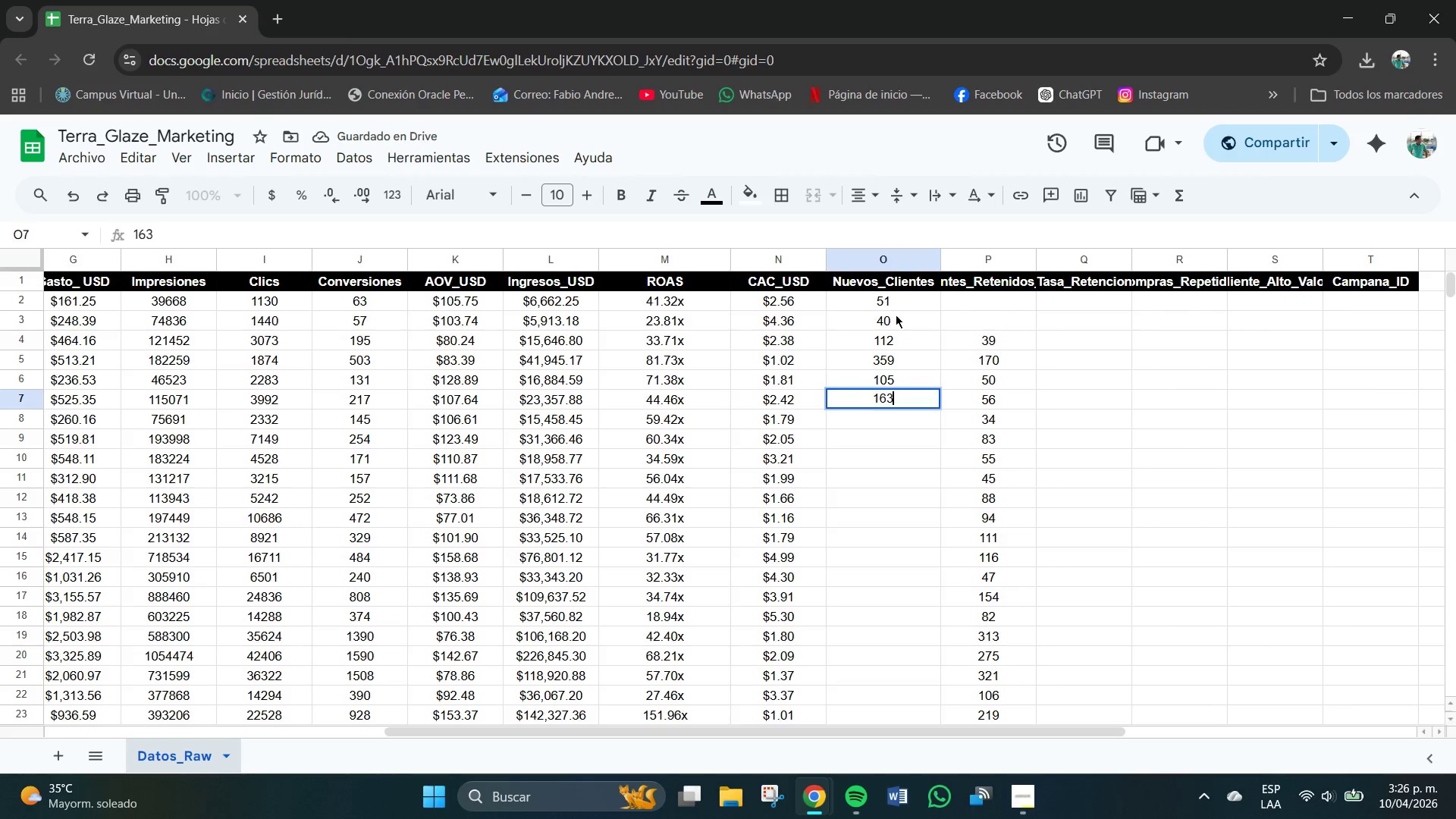 
key(NumpadEnter)
 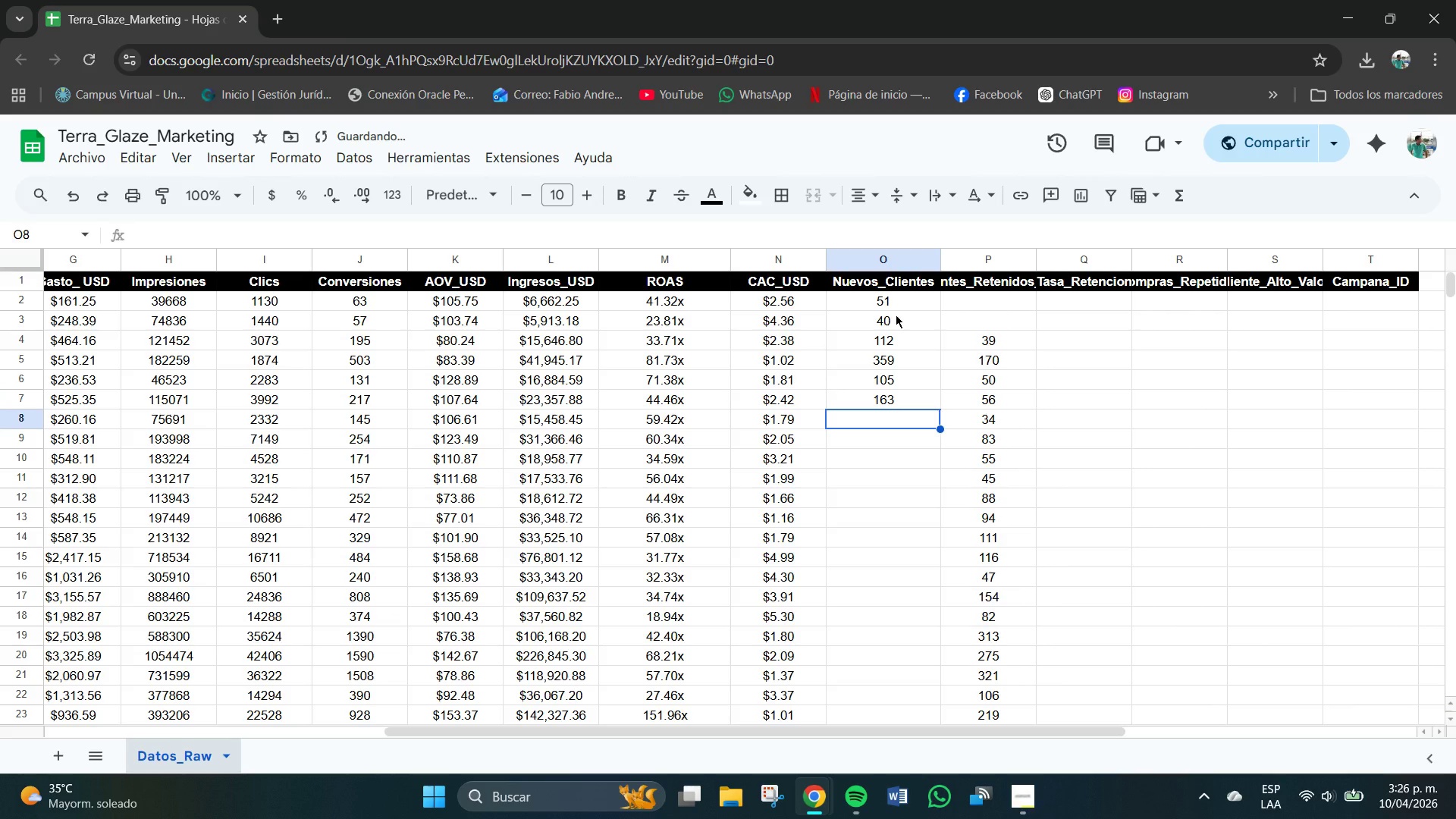 
key(Numpad8)
 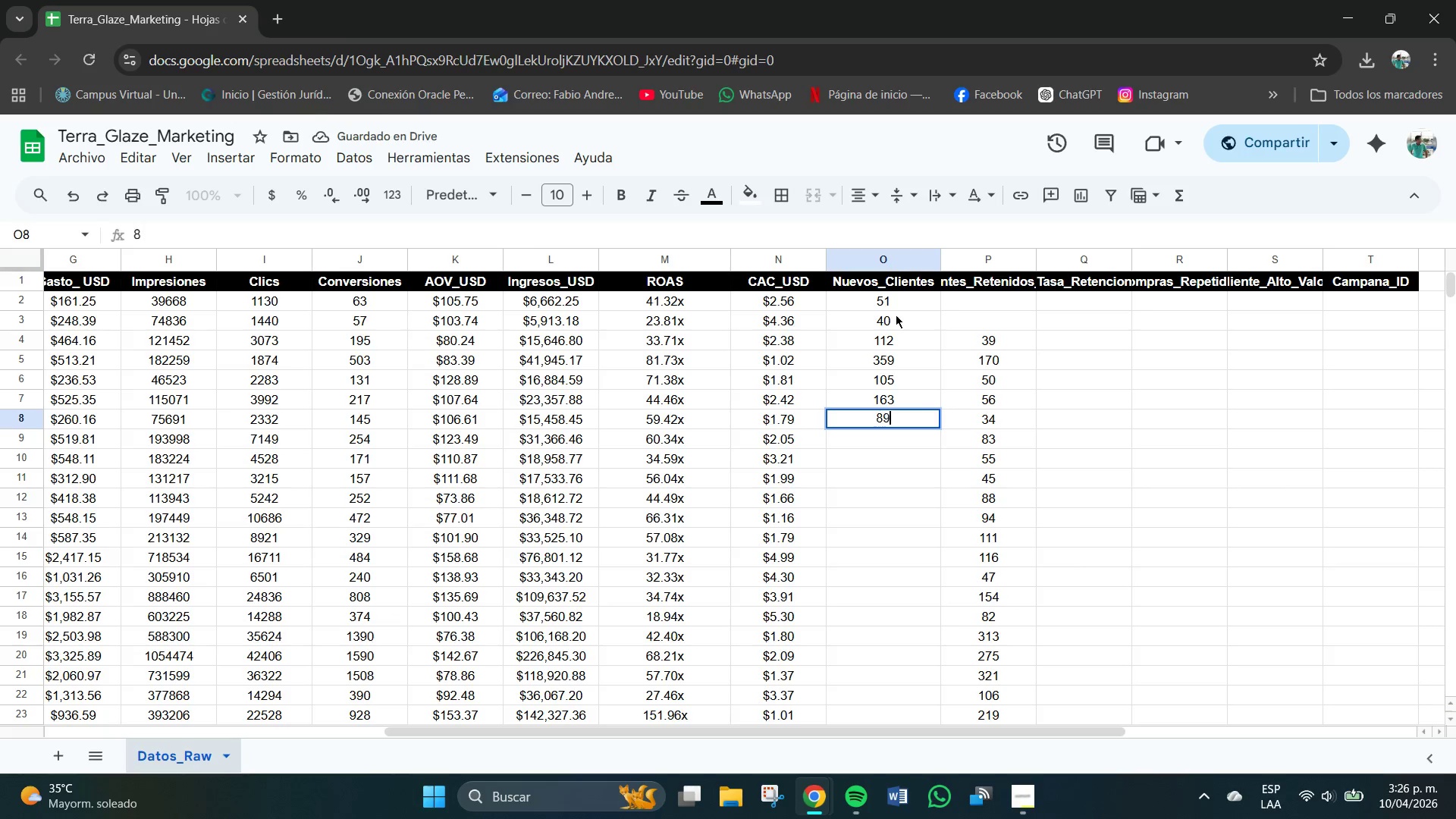 
key(Numpad9)
 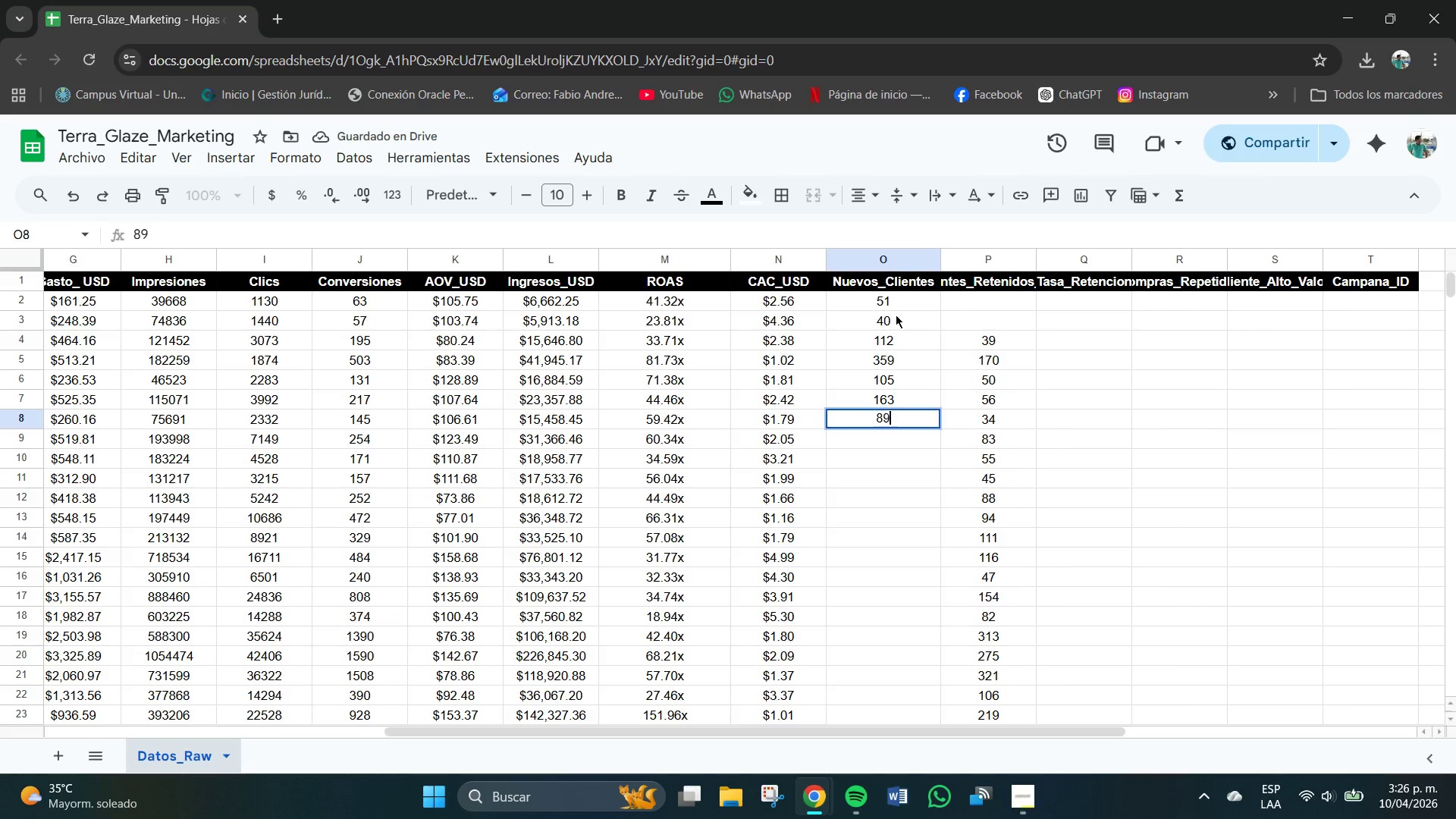 
key(NumpadEnter)
 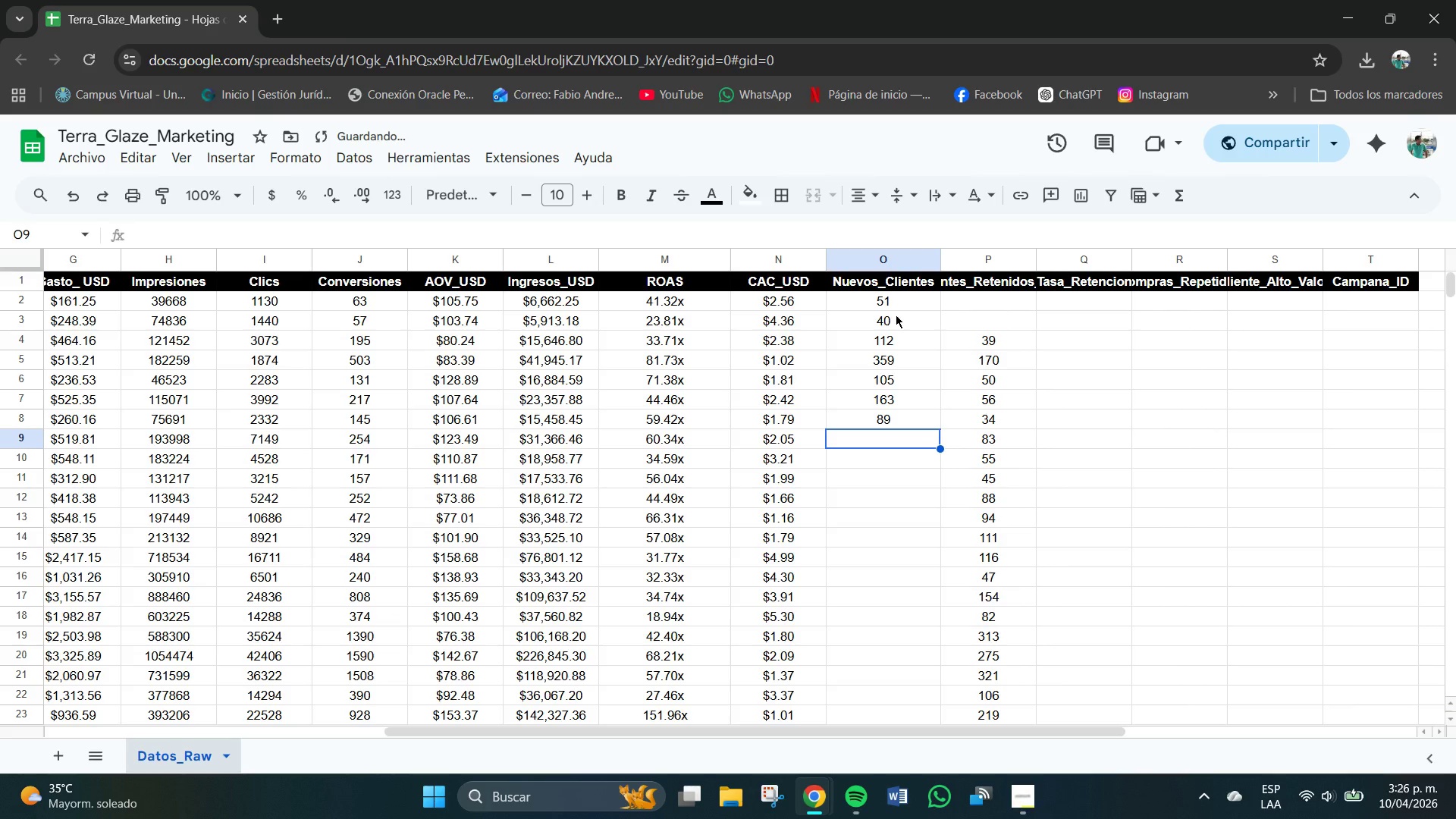 
key(Numpad1)
 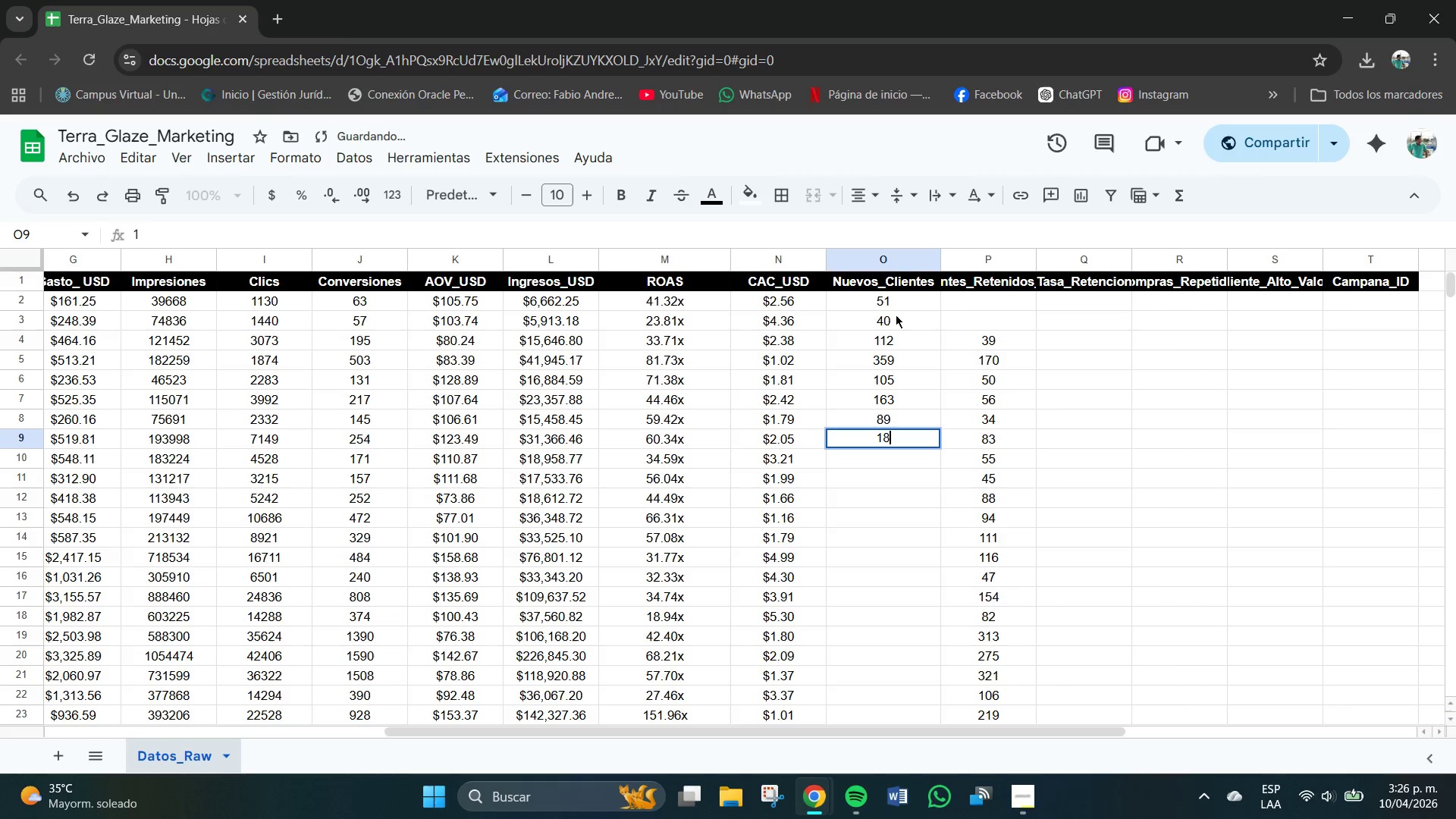 
key(Numpad8)
 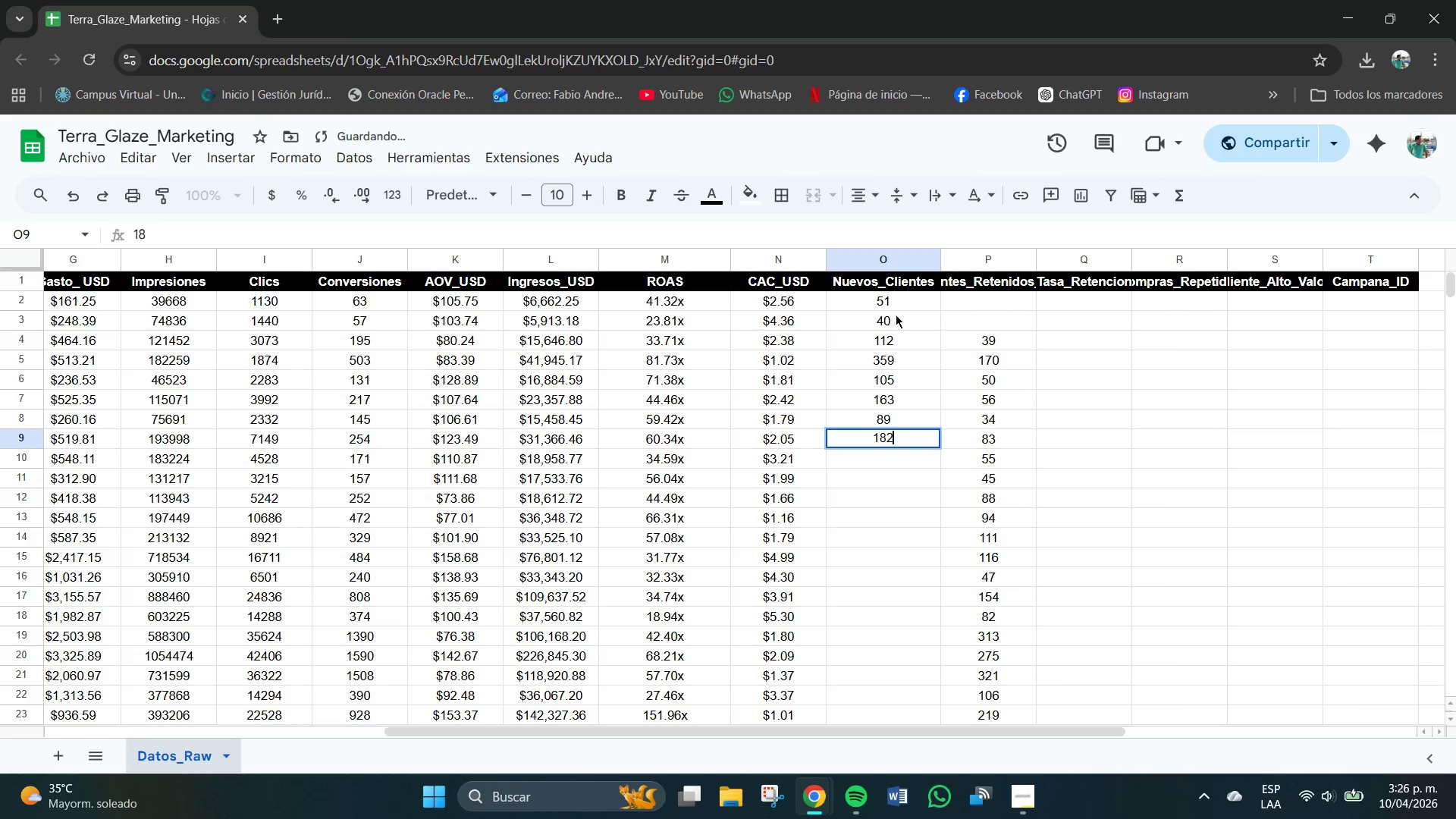 
key(Numpad2)
 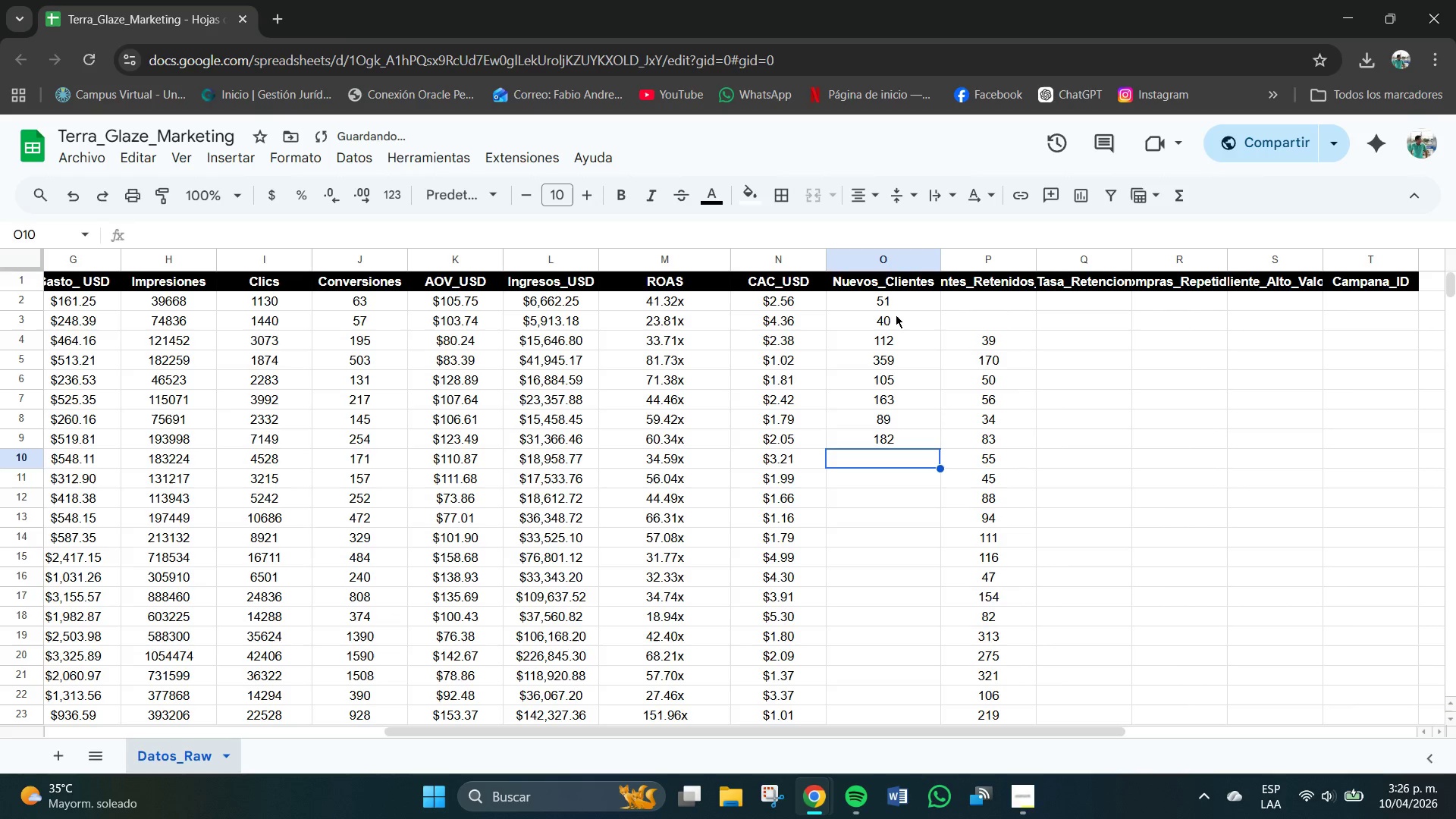 
key(NumpadEnter)
 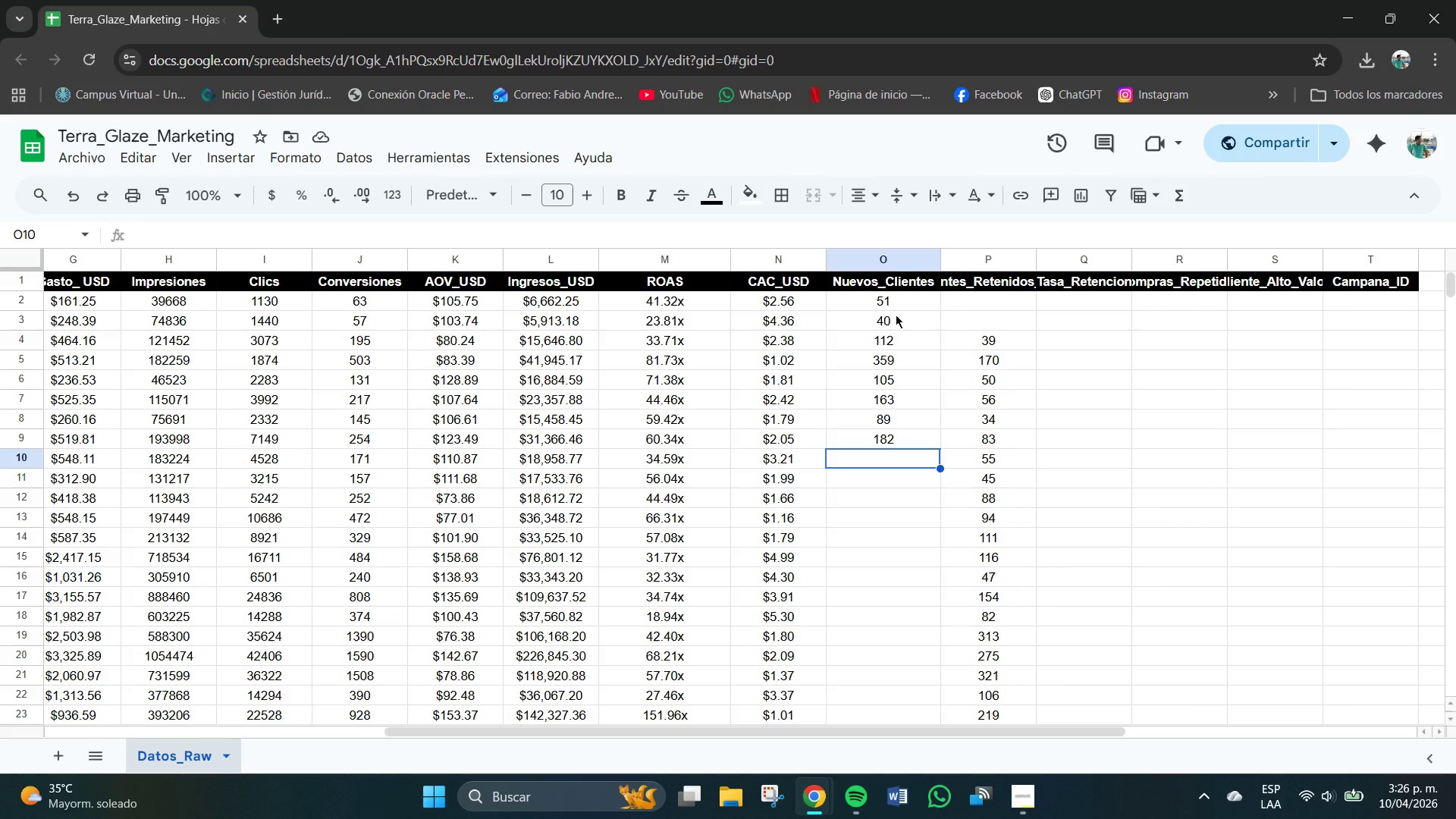 
wait(11.5)
 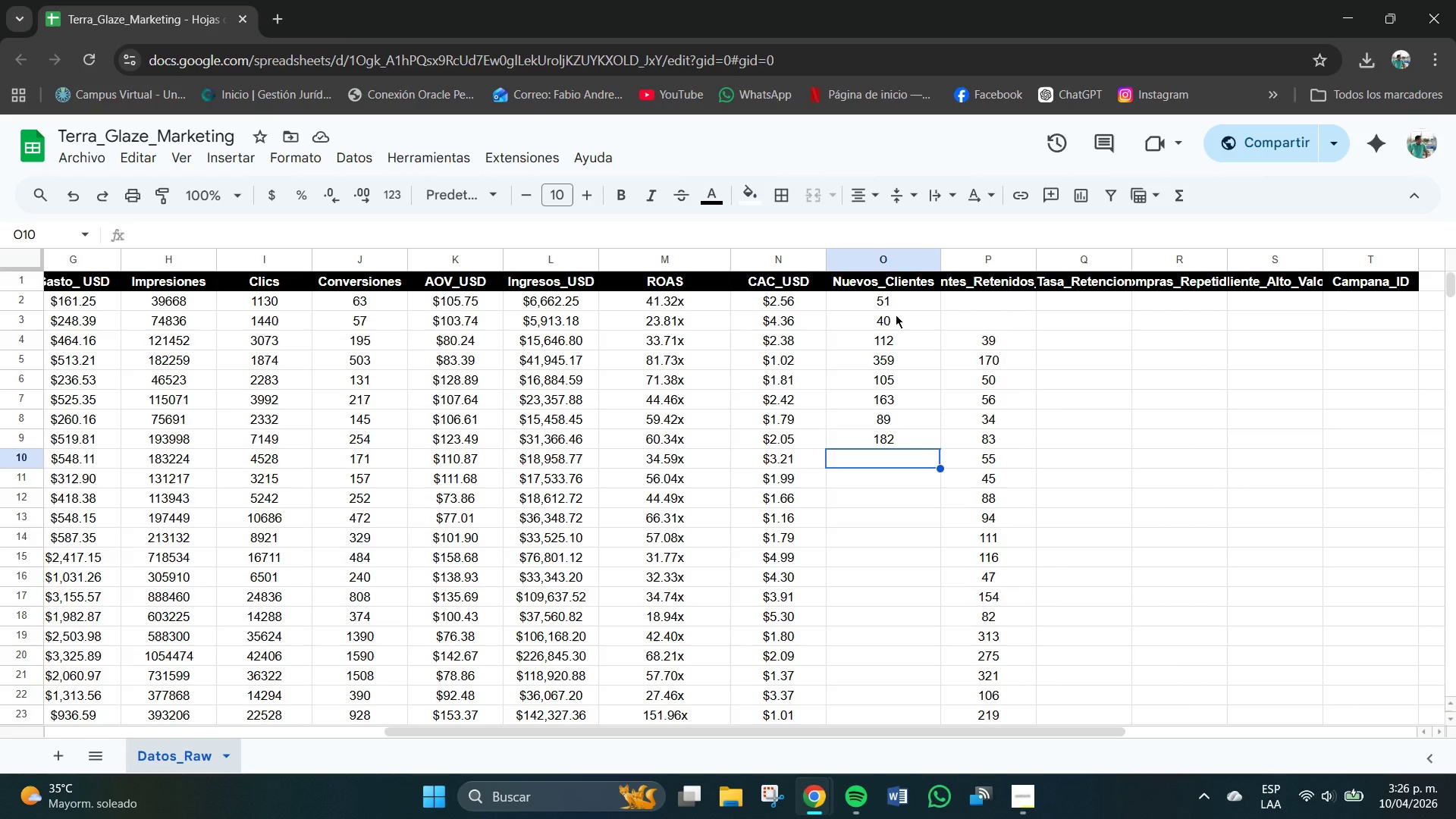 
key(Numpad1)
 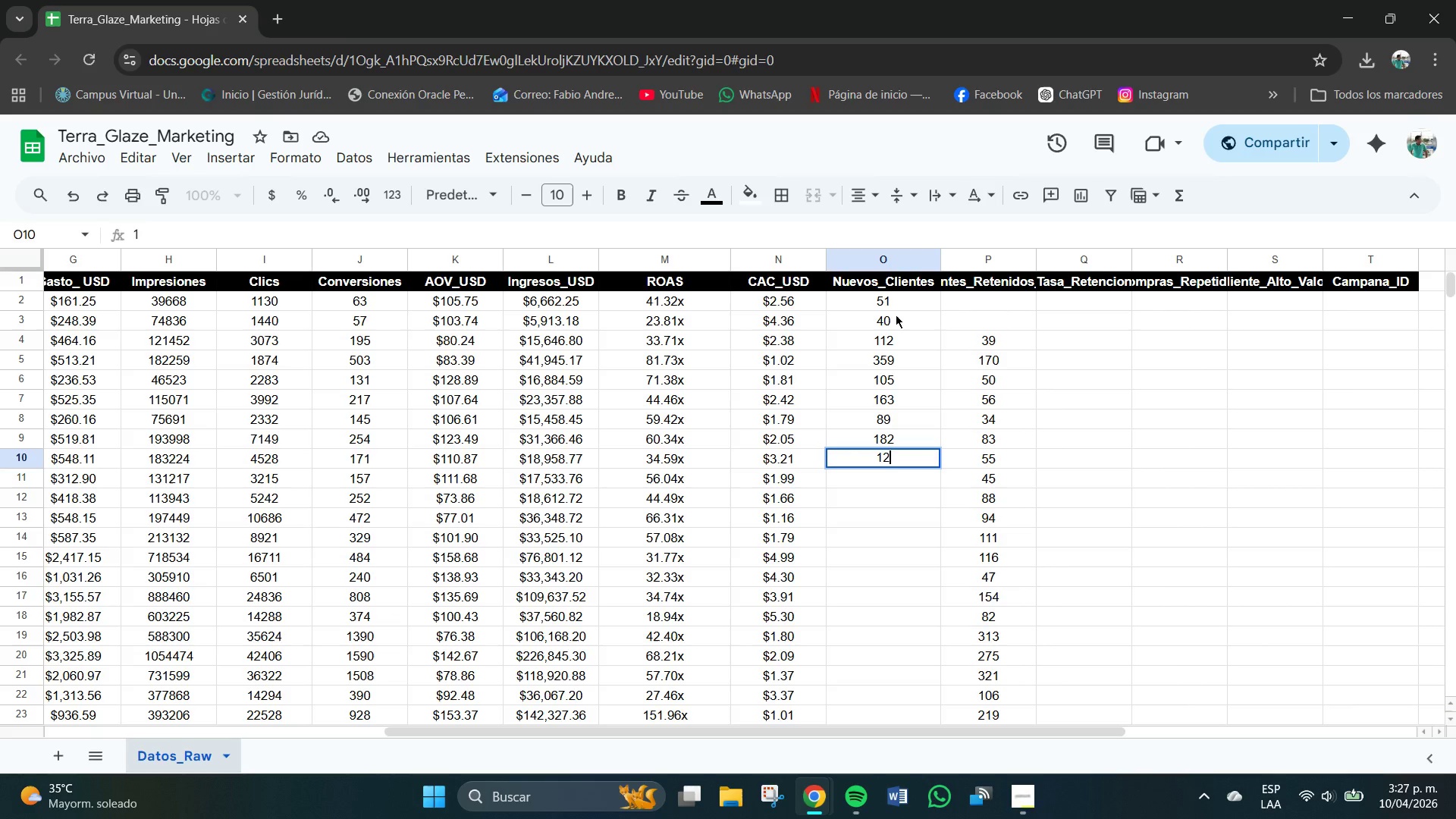 
key(Numpad2)
 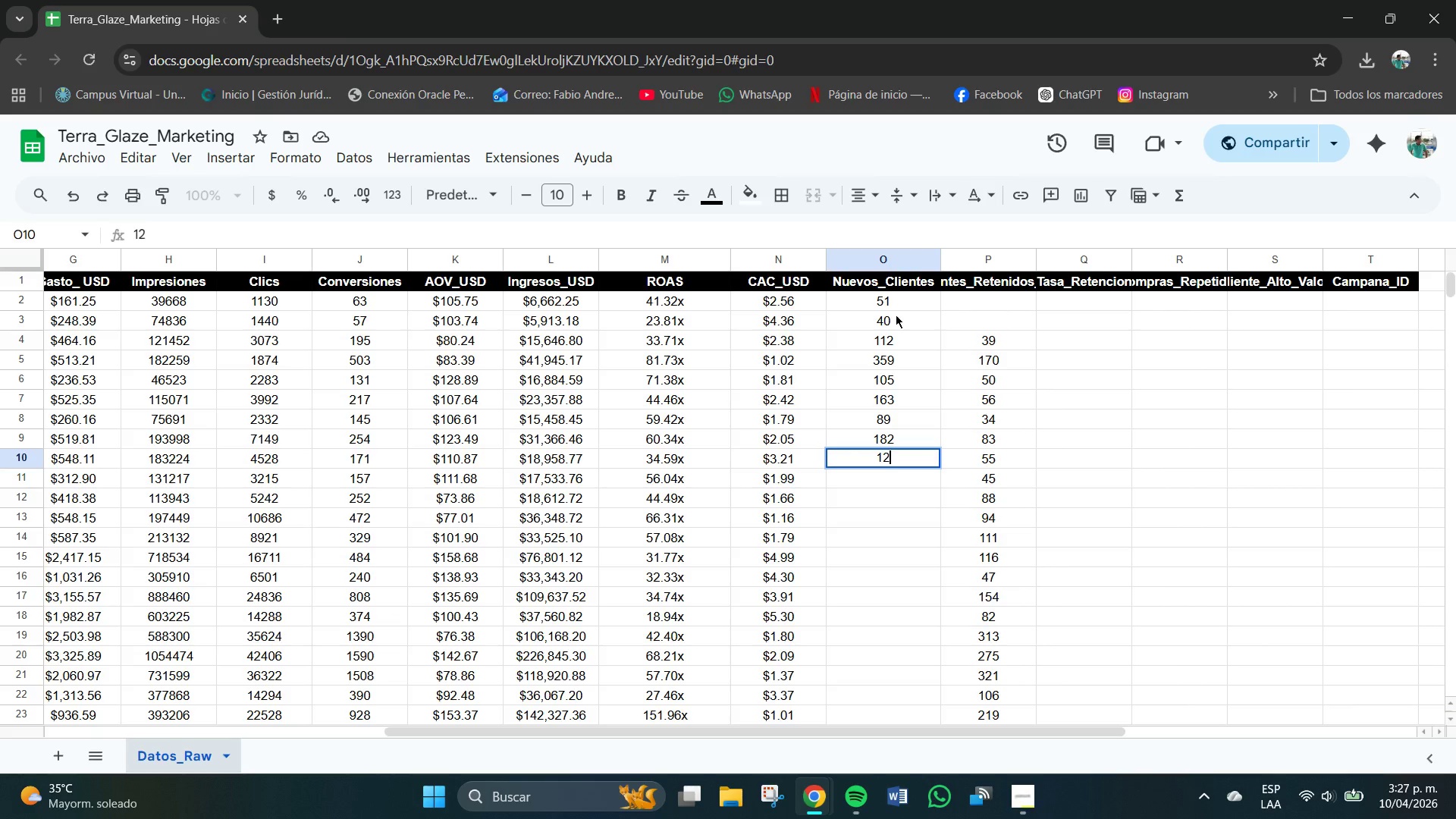 
key(Numpad1)
 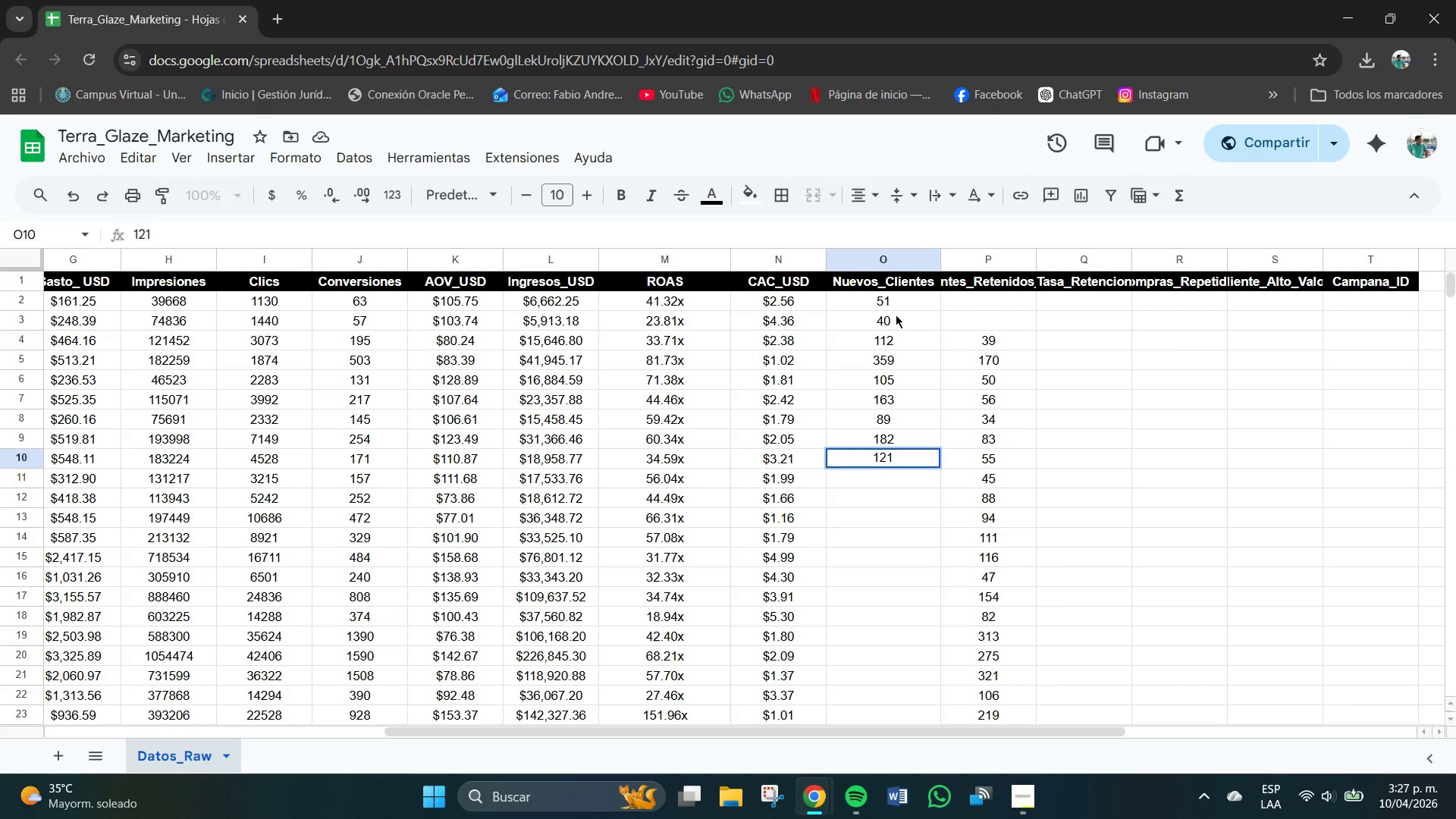 
key(NumpadEnter)
 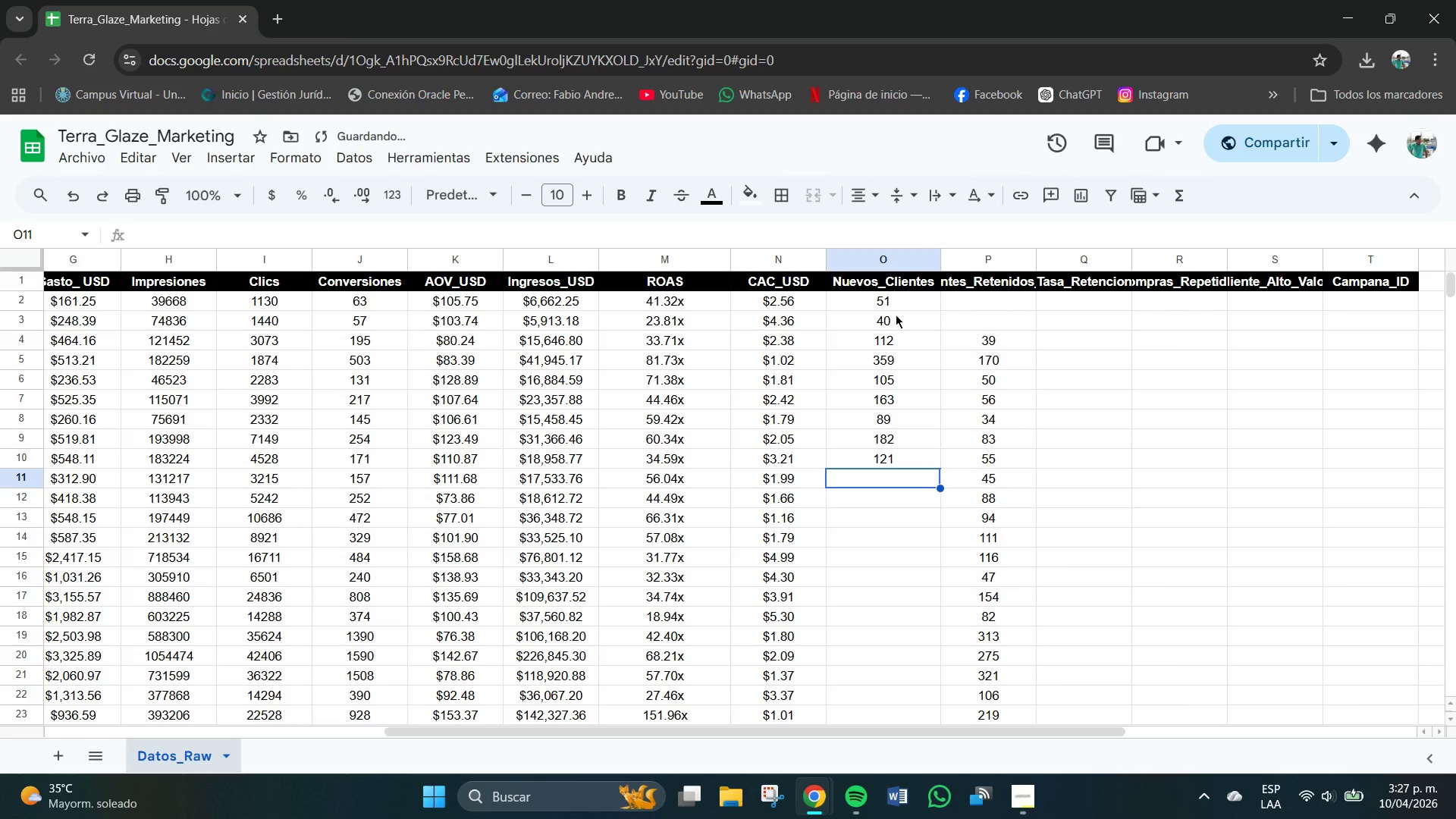 
key(Numpad1)
 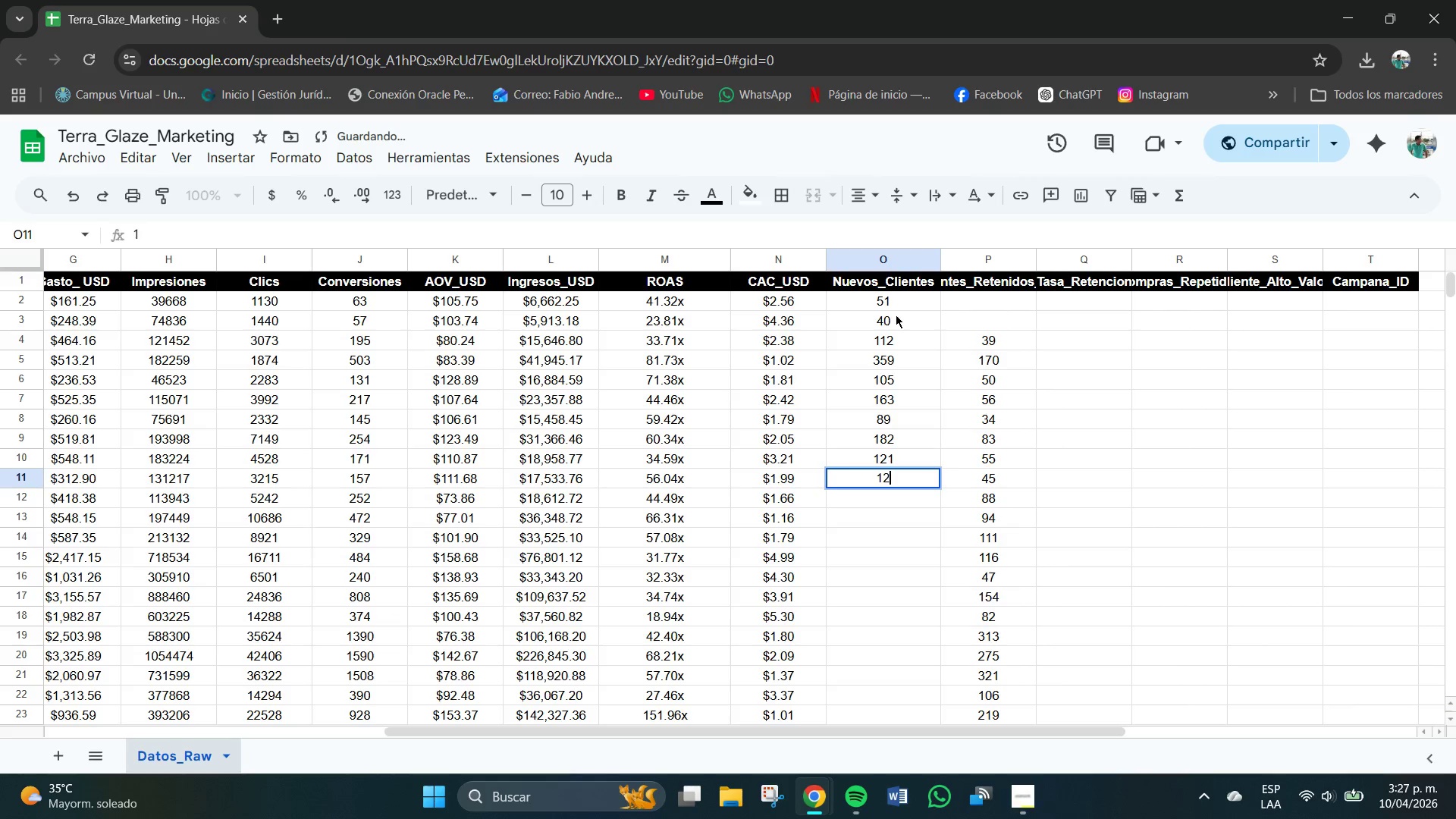 
key(Numpad2)
 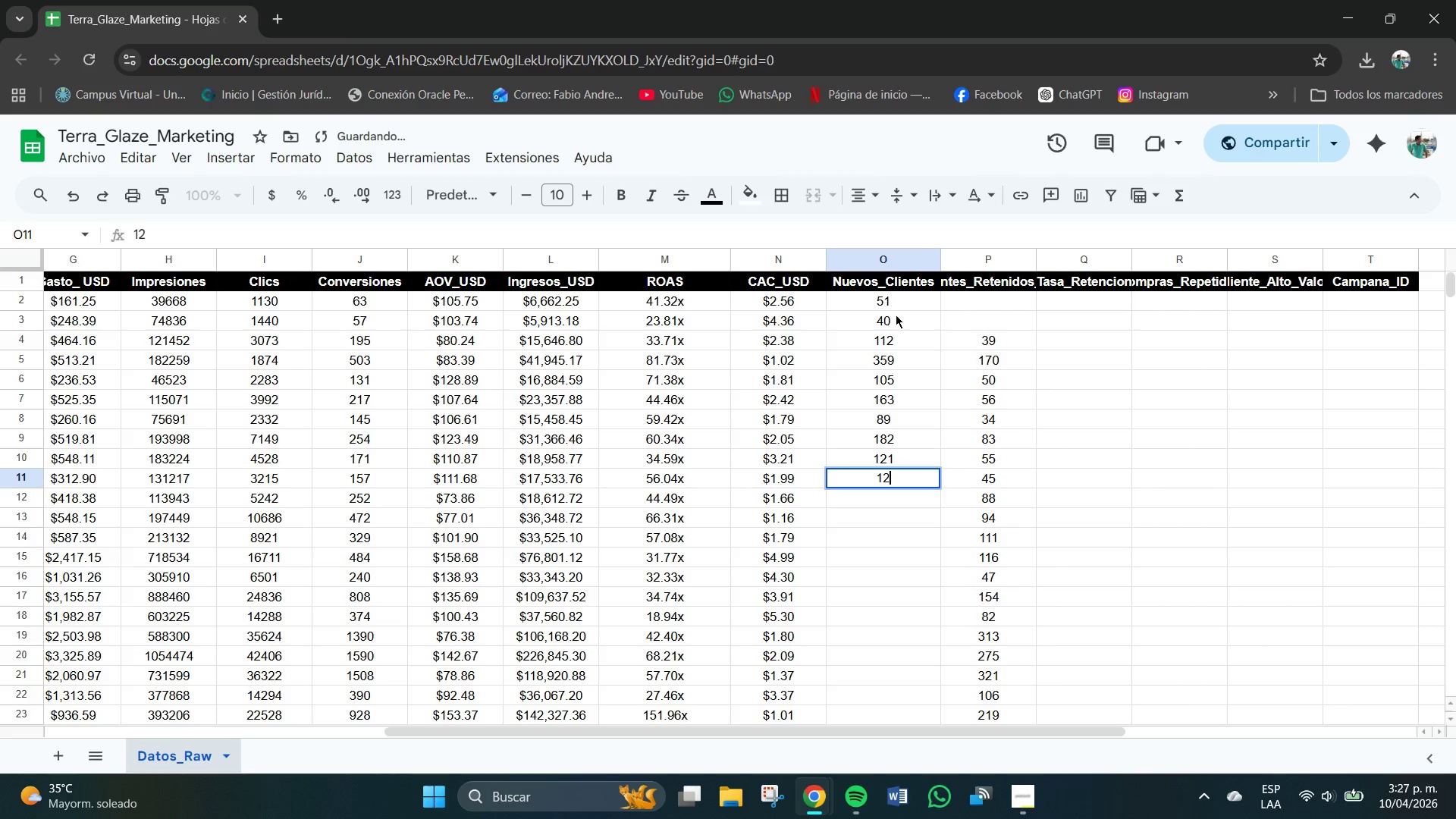 
key(Numpad6)
 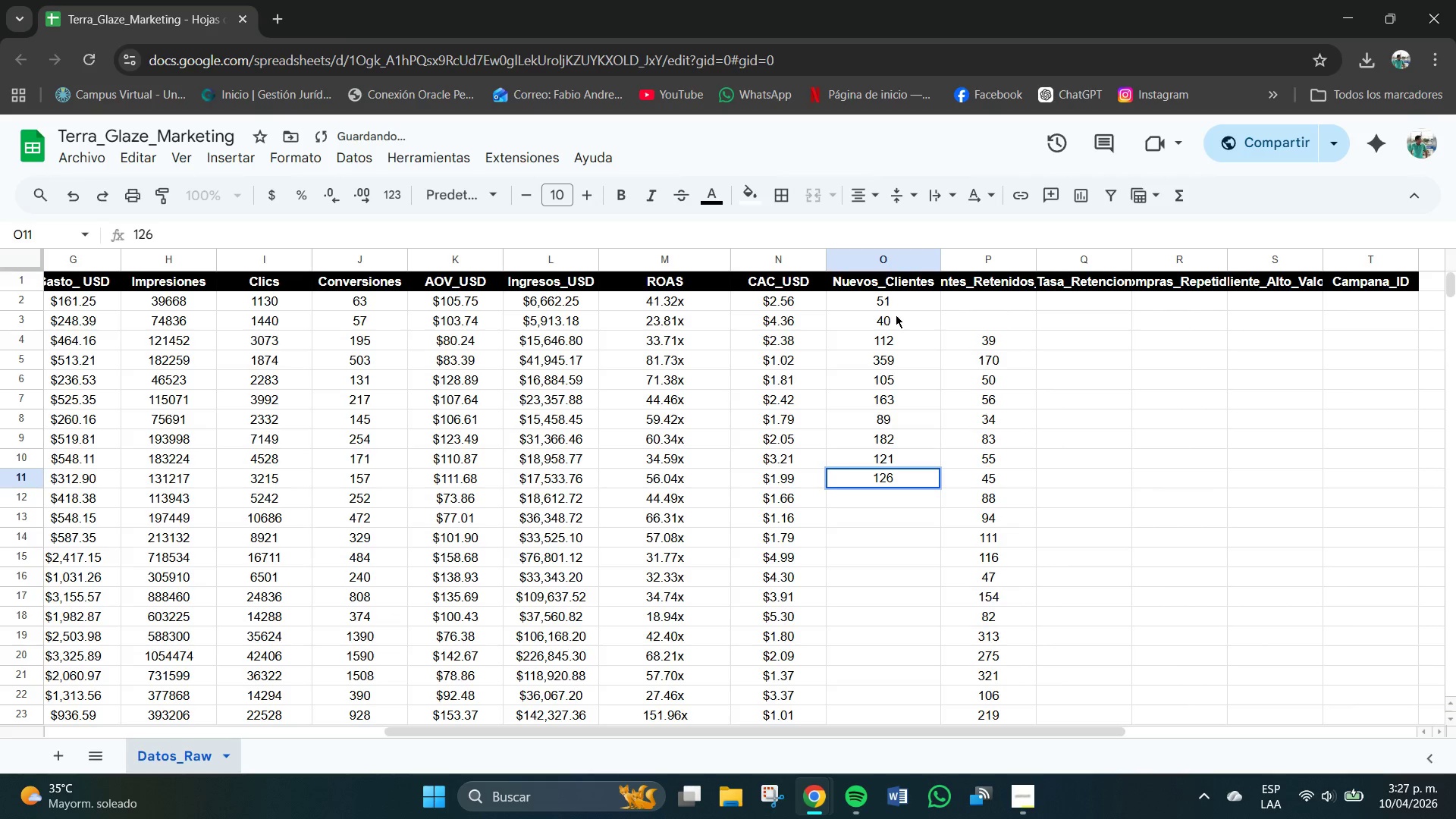 
key(NumpadEnter)
 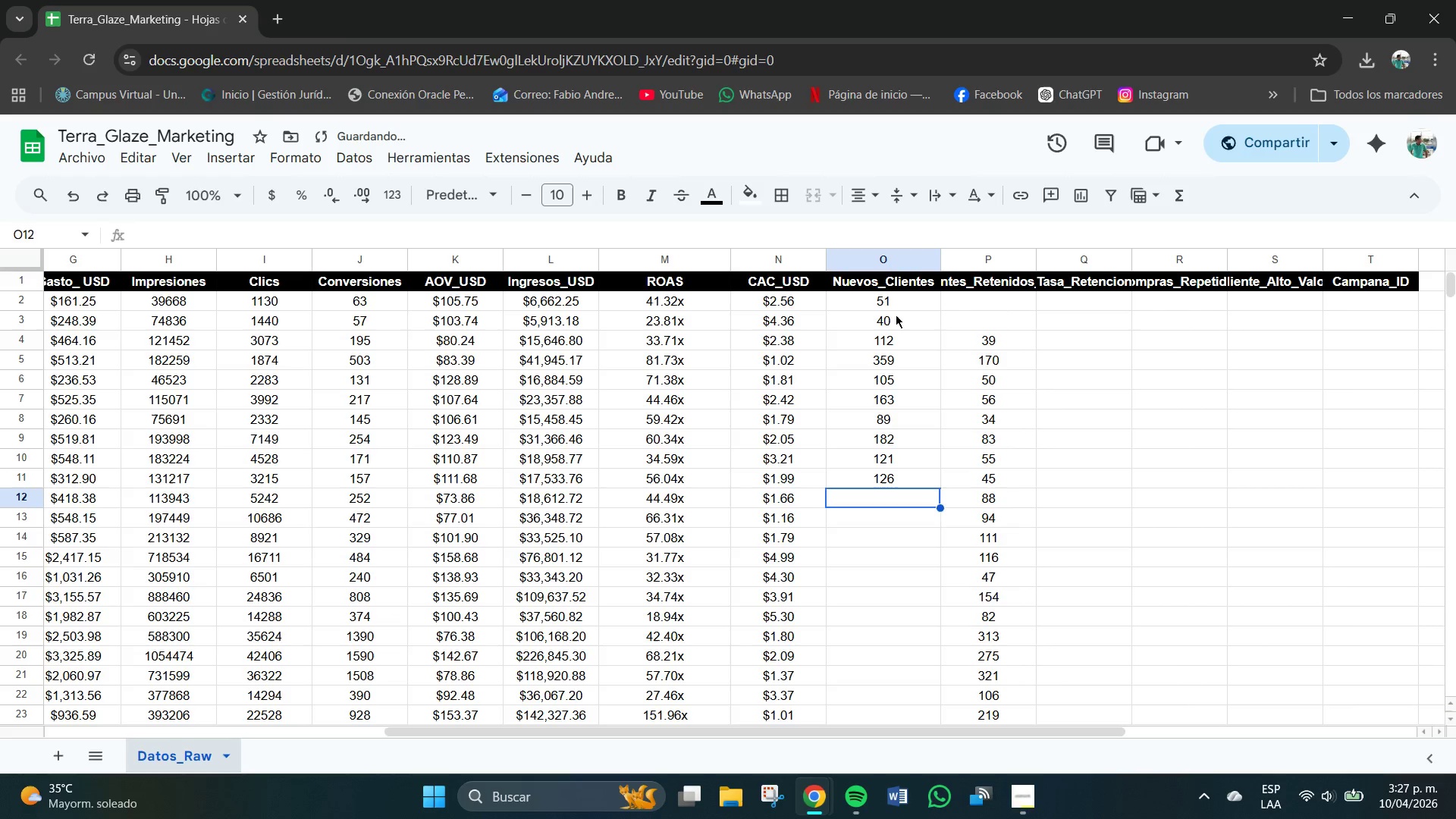 
key(Numpad1)
 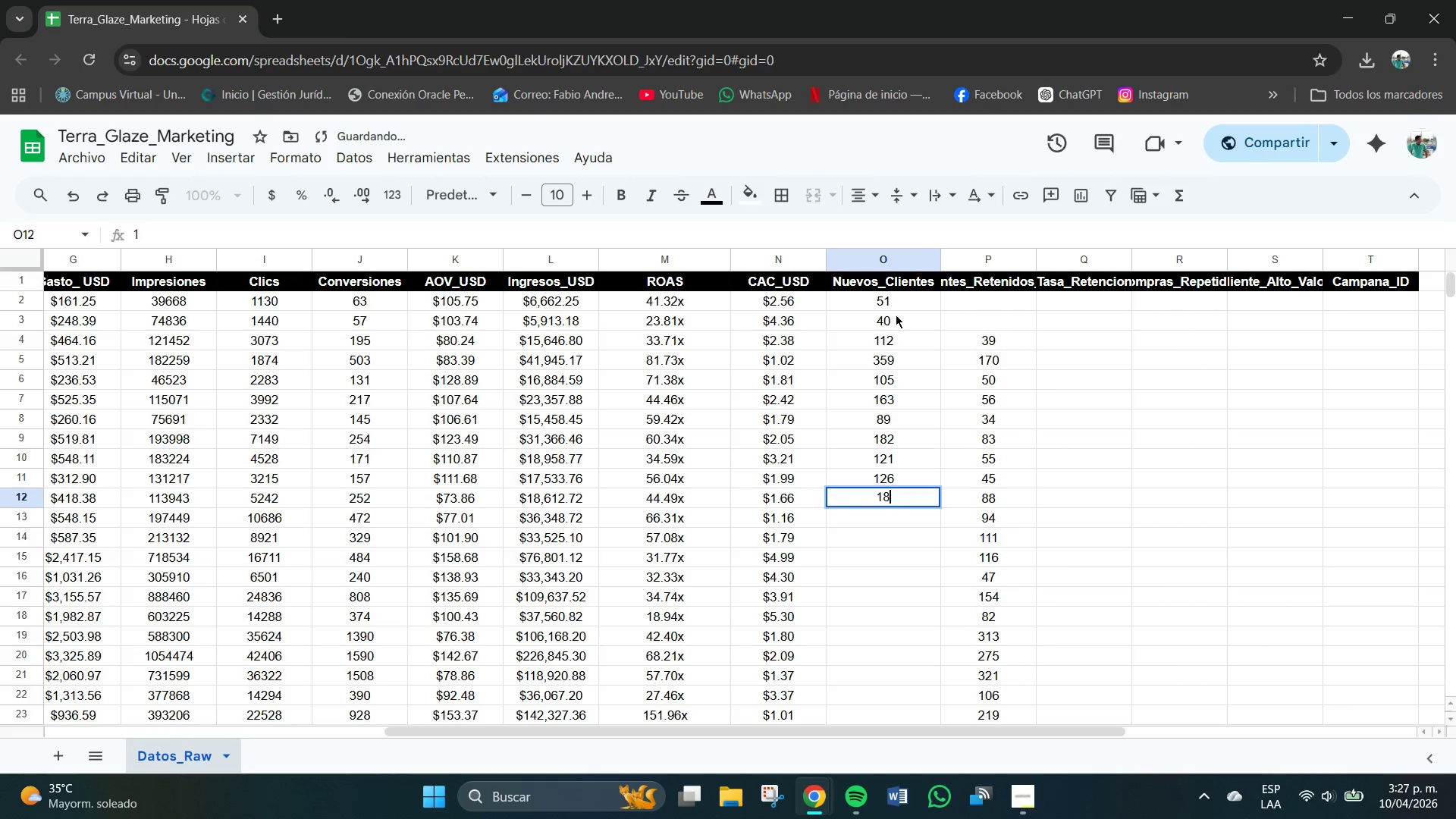 
key(Numpad8)
 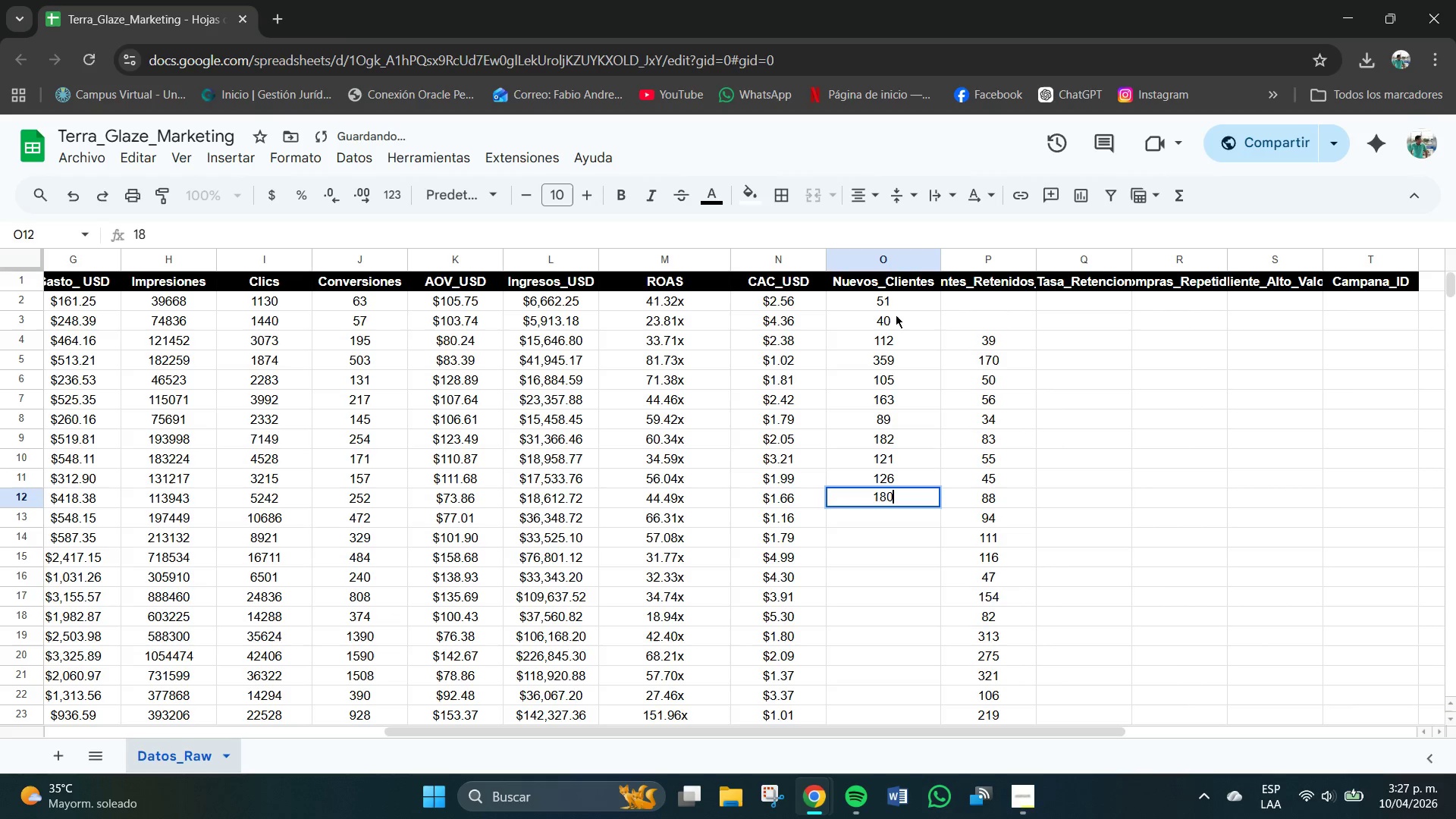 
key(Numpad0)
 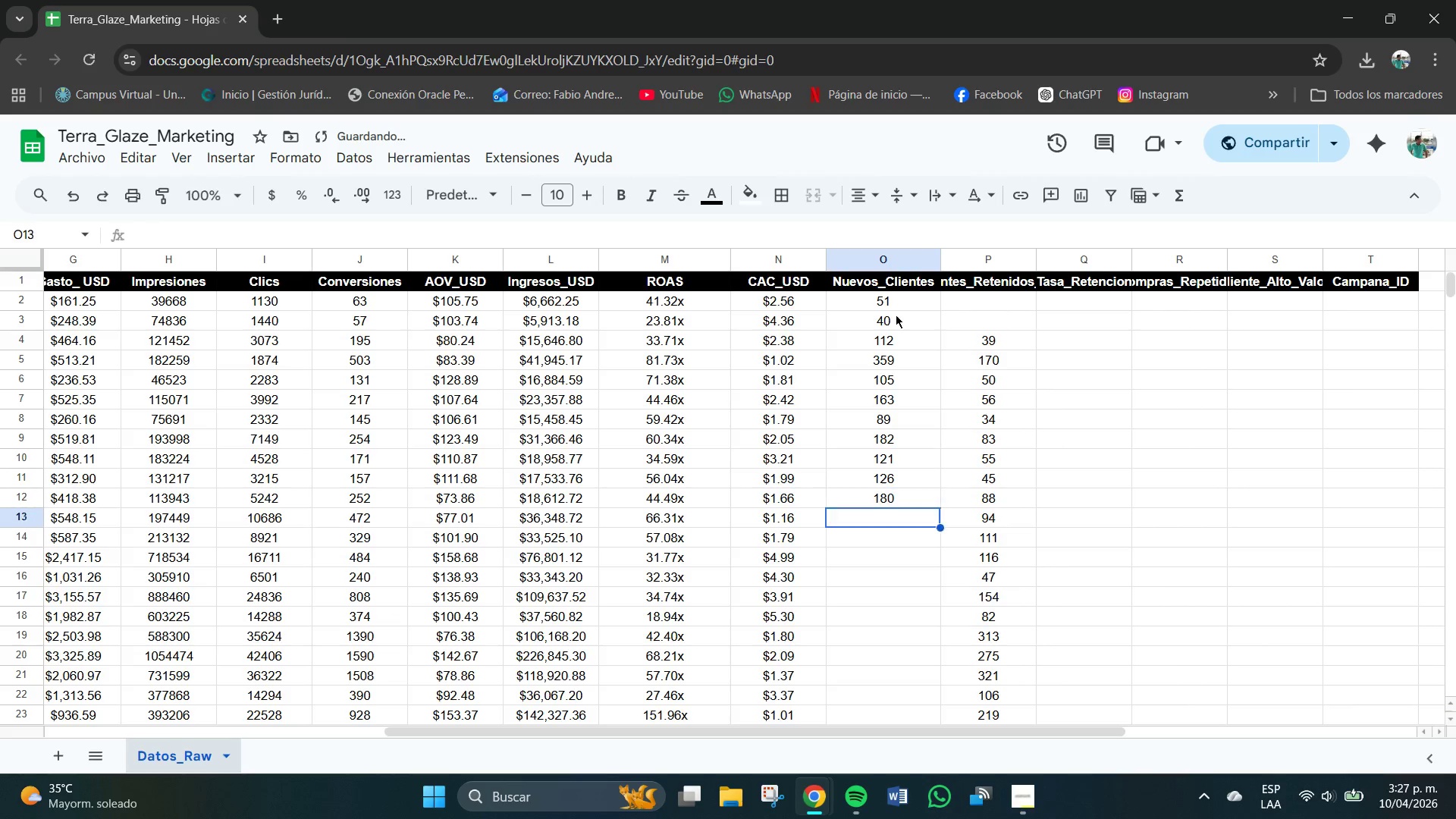 
key(NumpadEnter)
 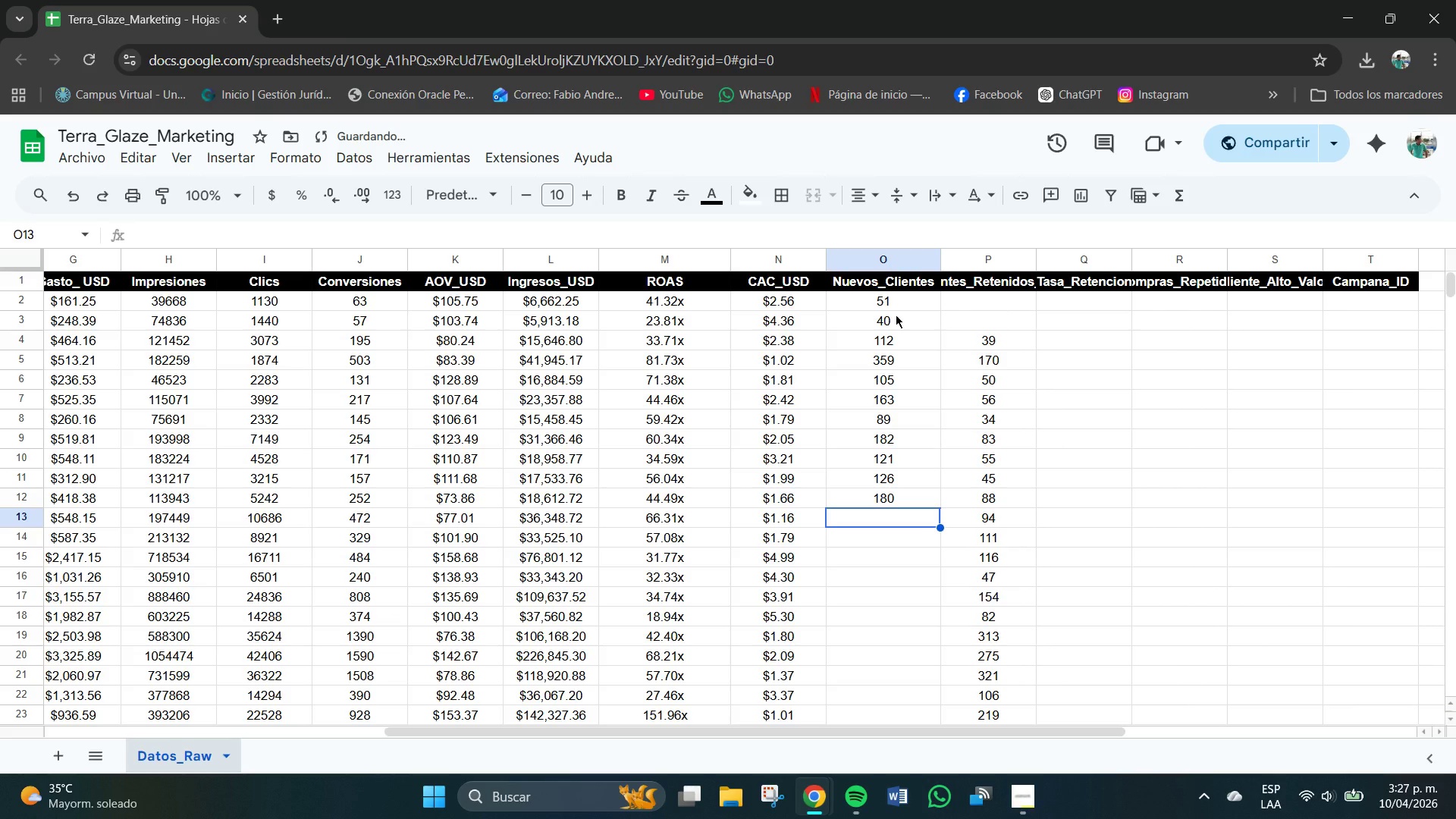 
key(Numpad1)
 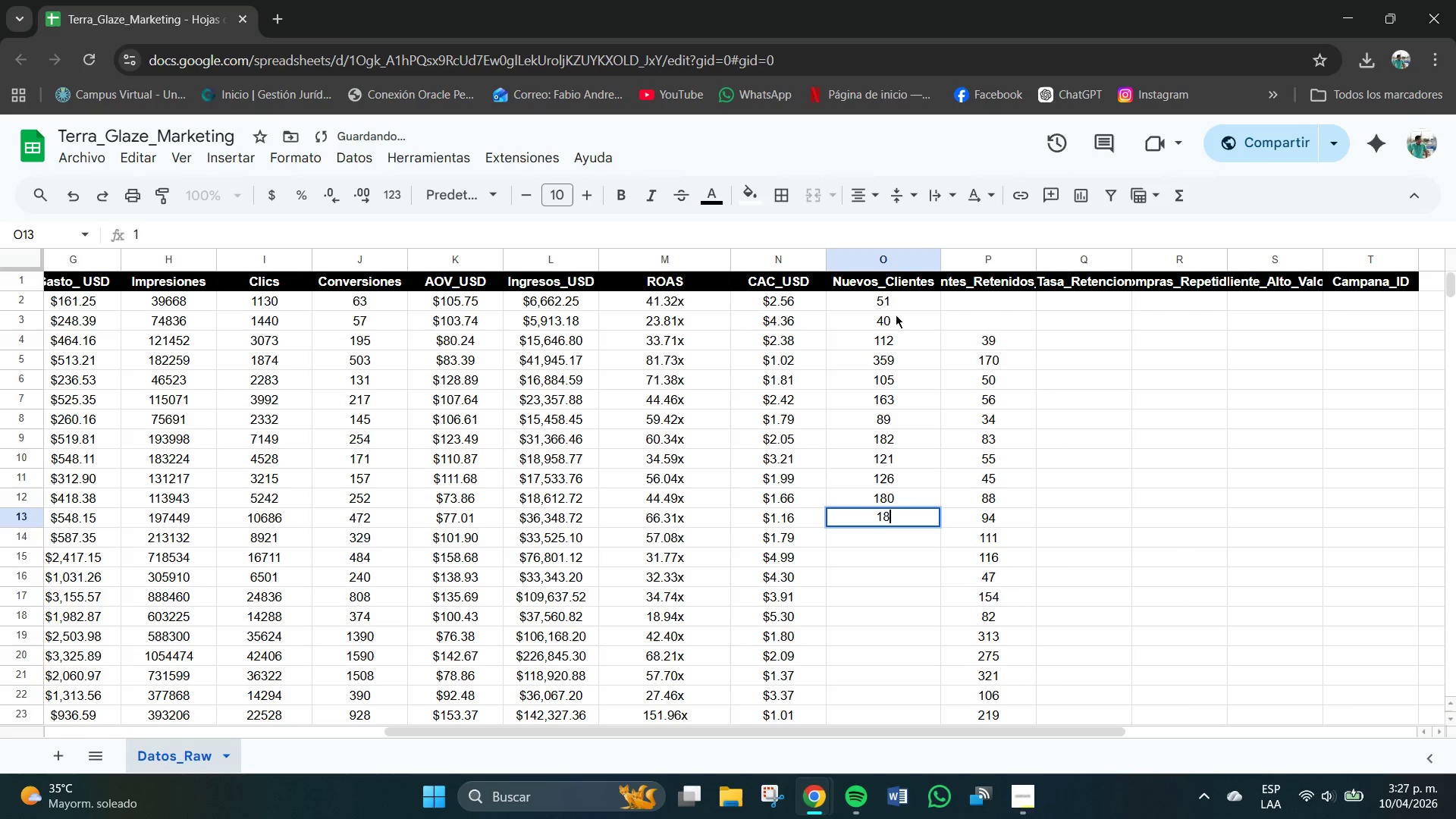 
key(Numpad8)
 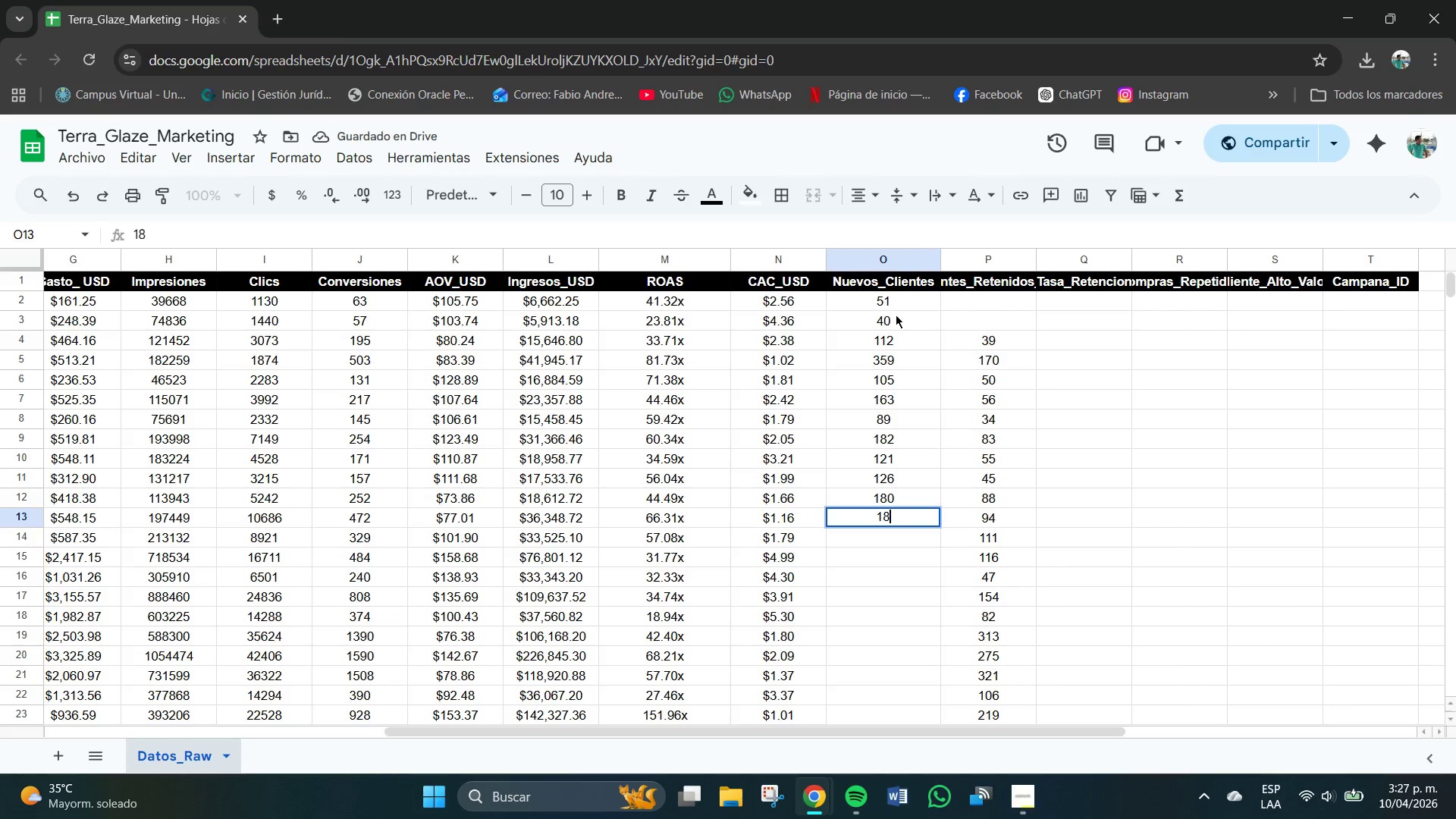 
key(Backspace)
 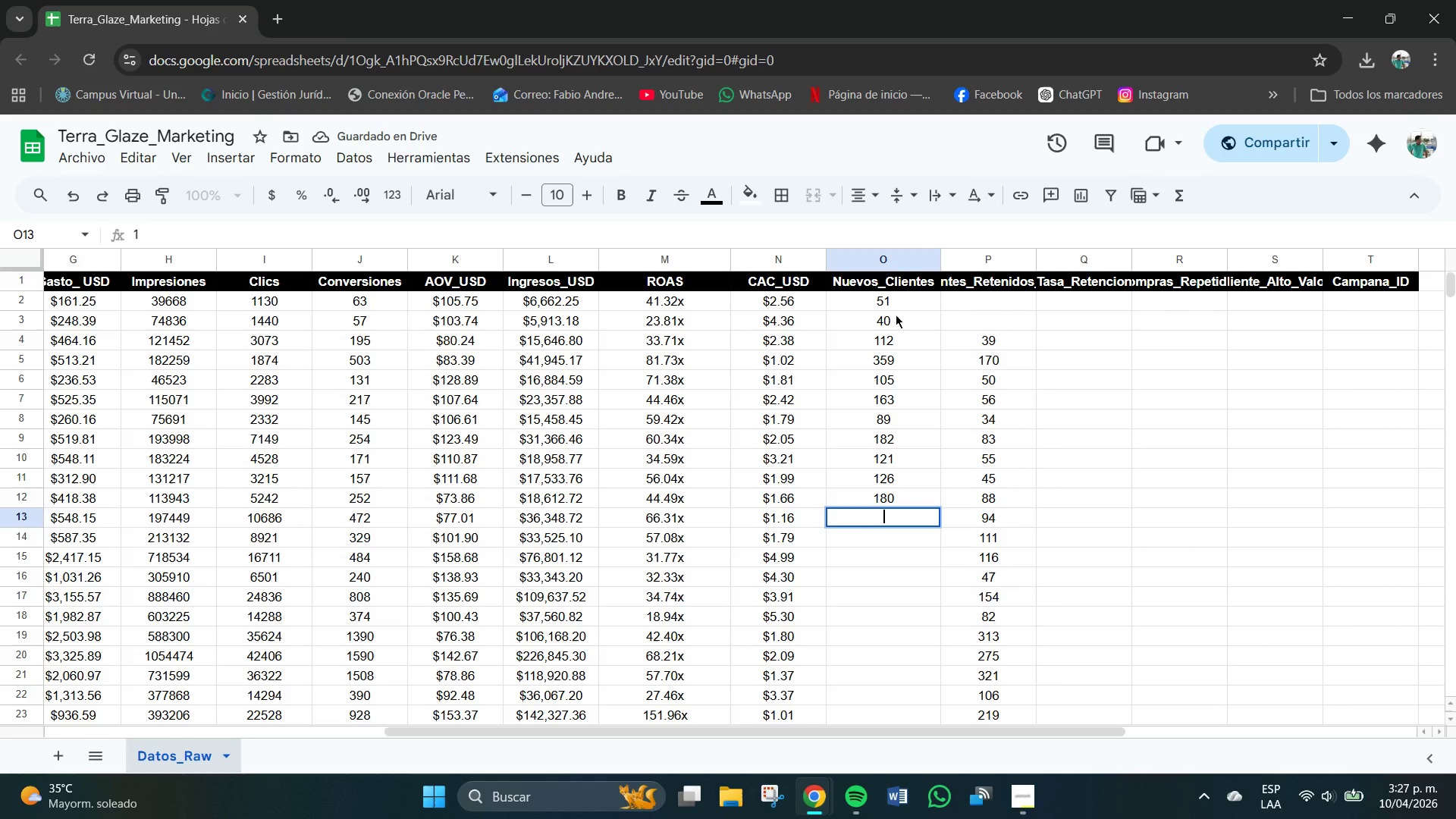 
key(Backspace)
 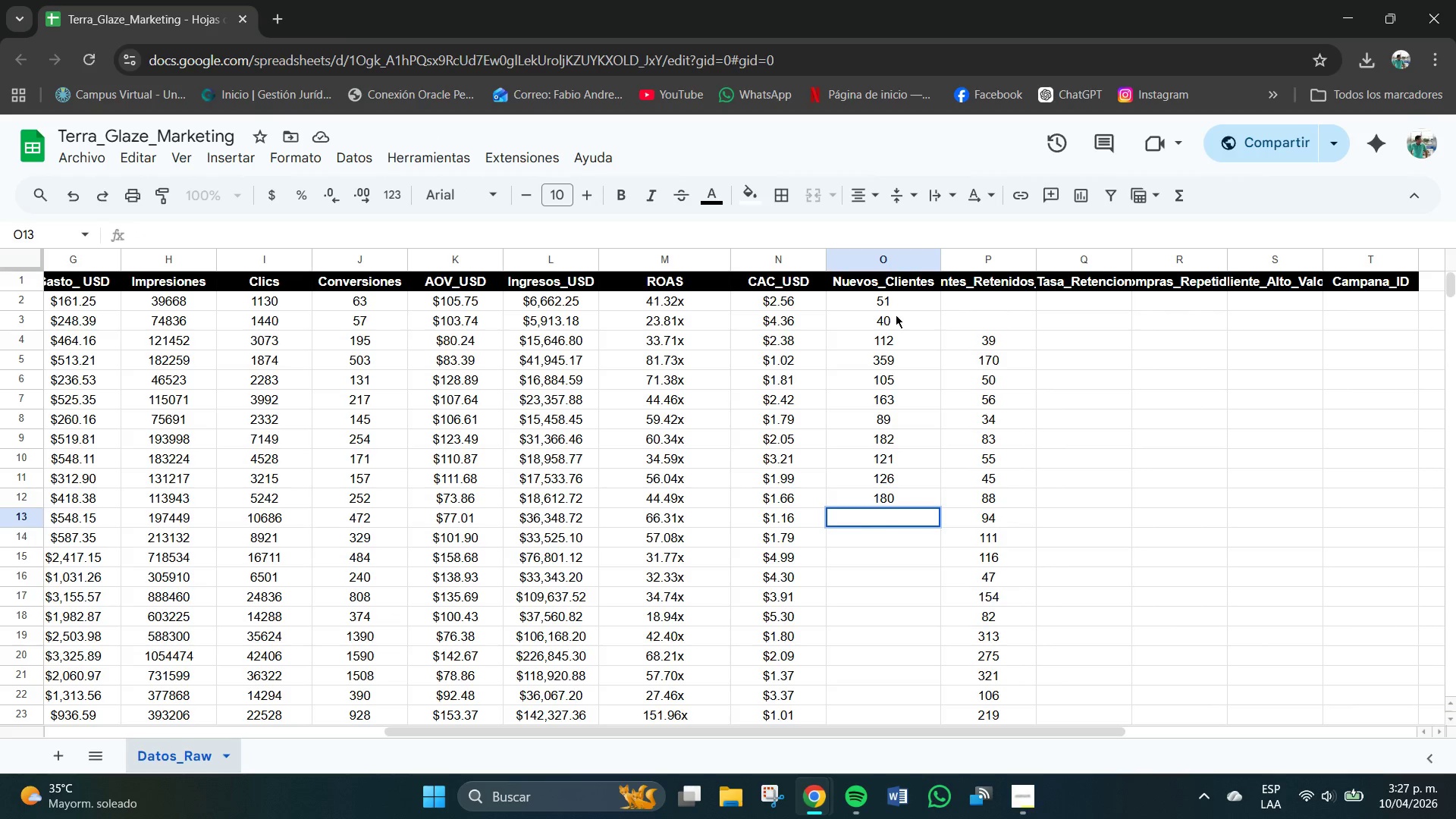 
wait(6.22)
 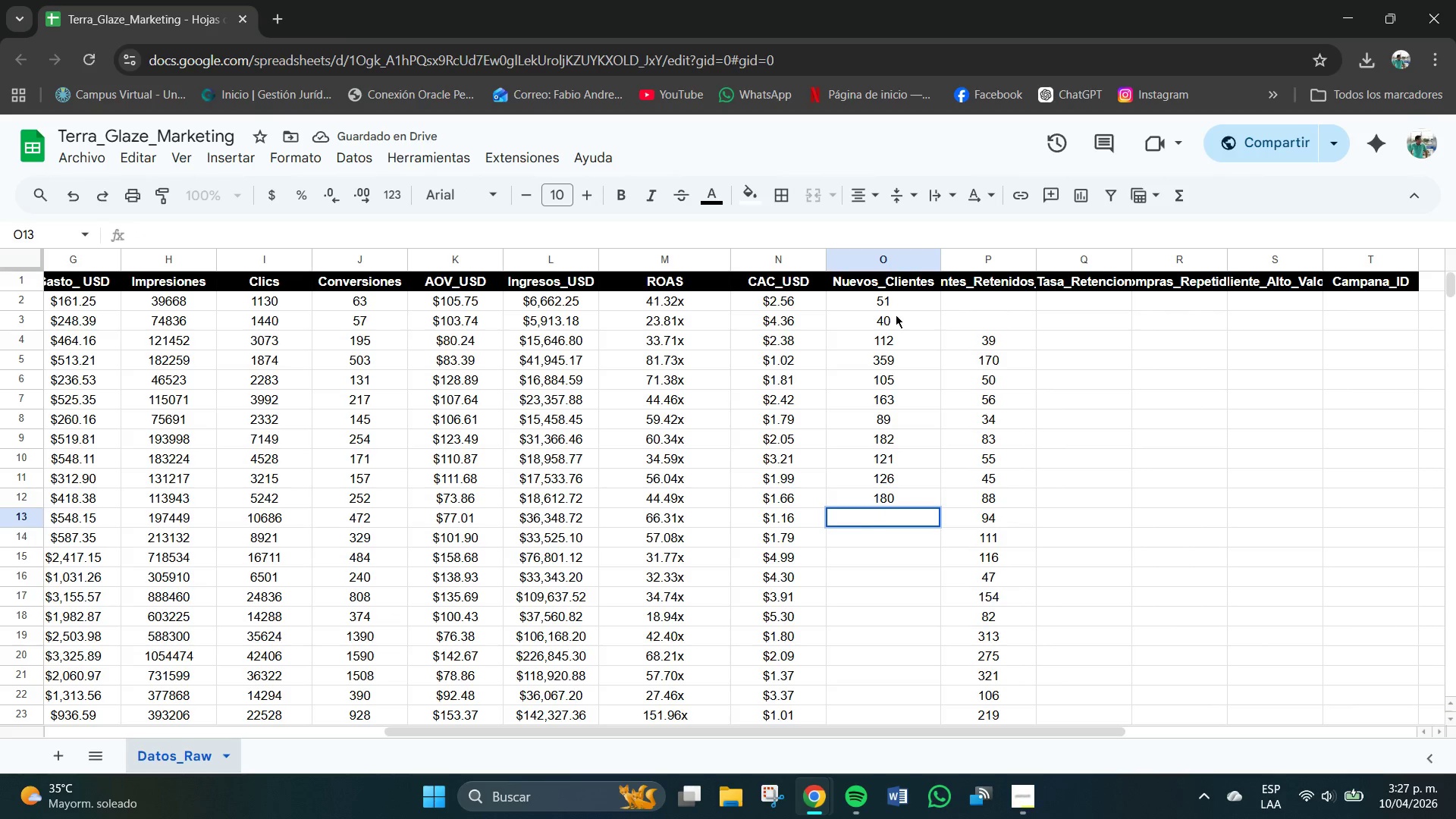 
key(Numpad2)
 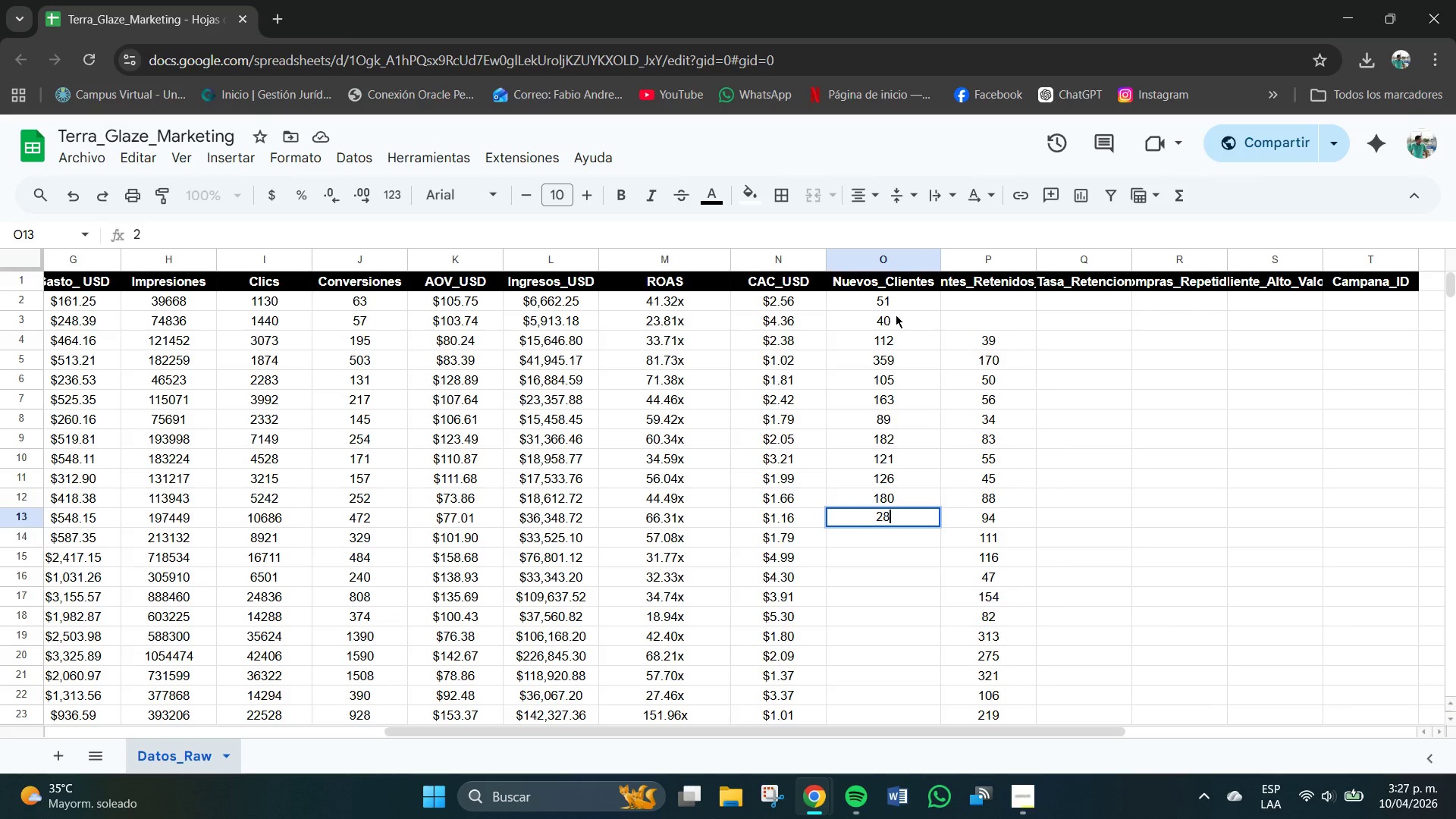 
key(Numpad8)
 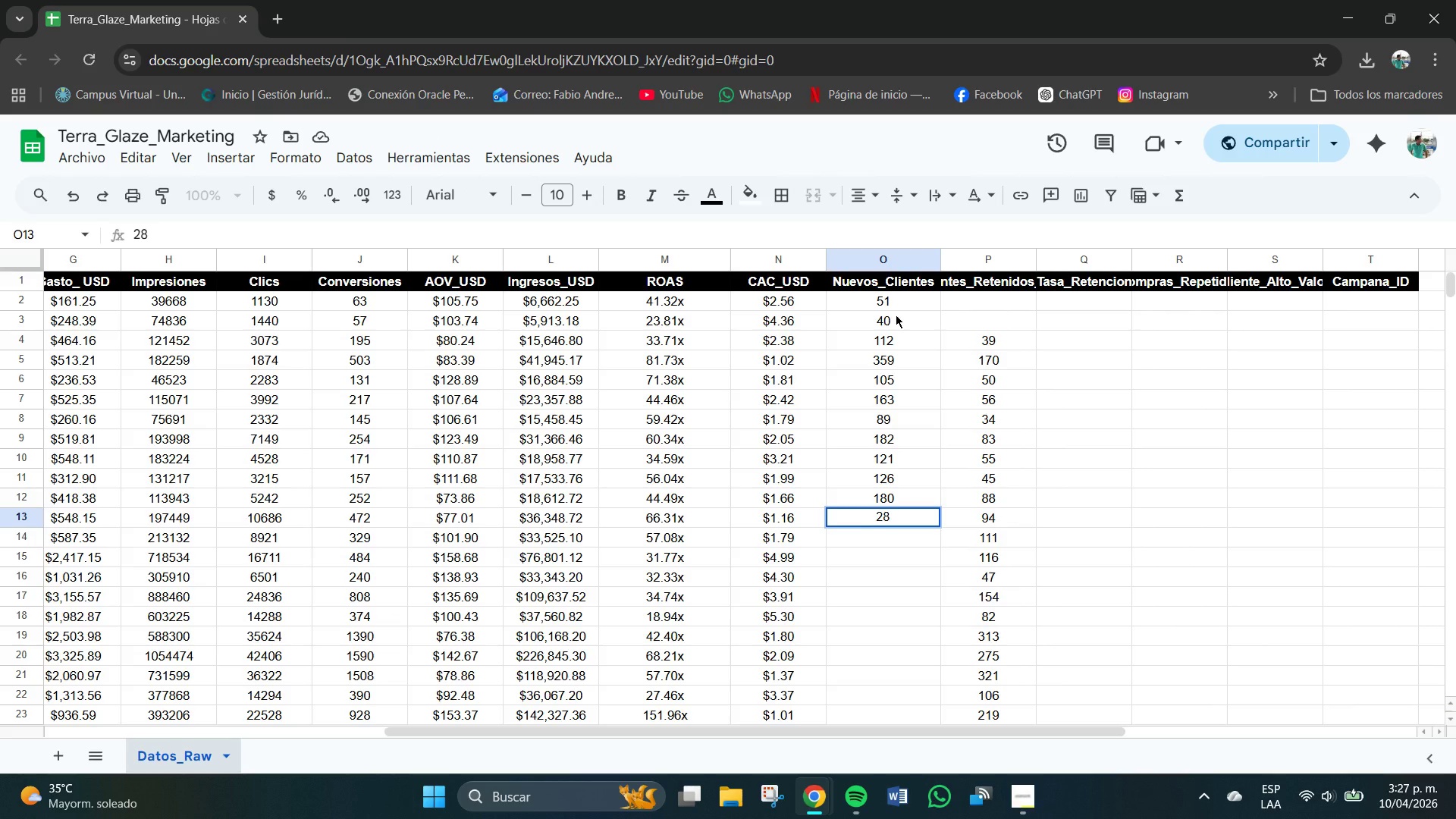 
key(Numpad1)
 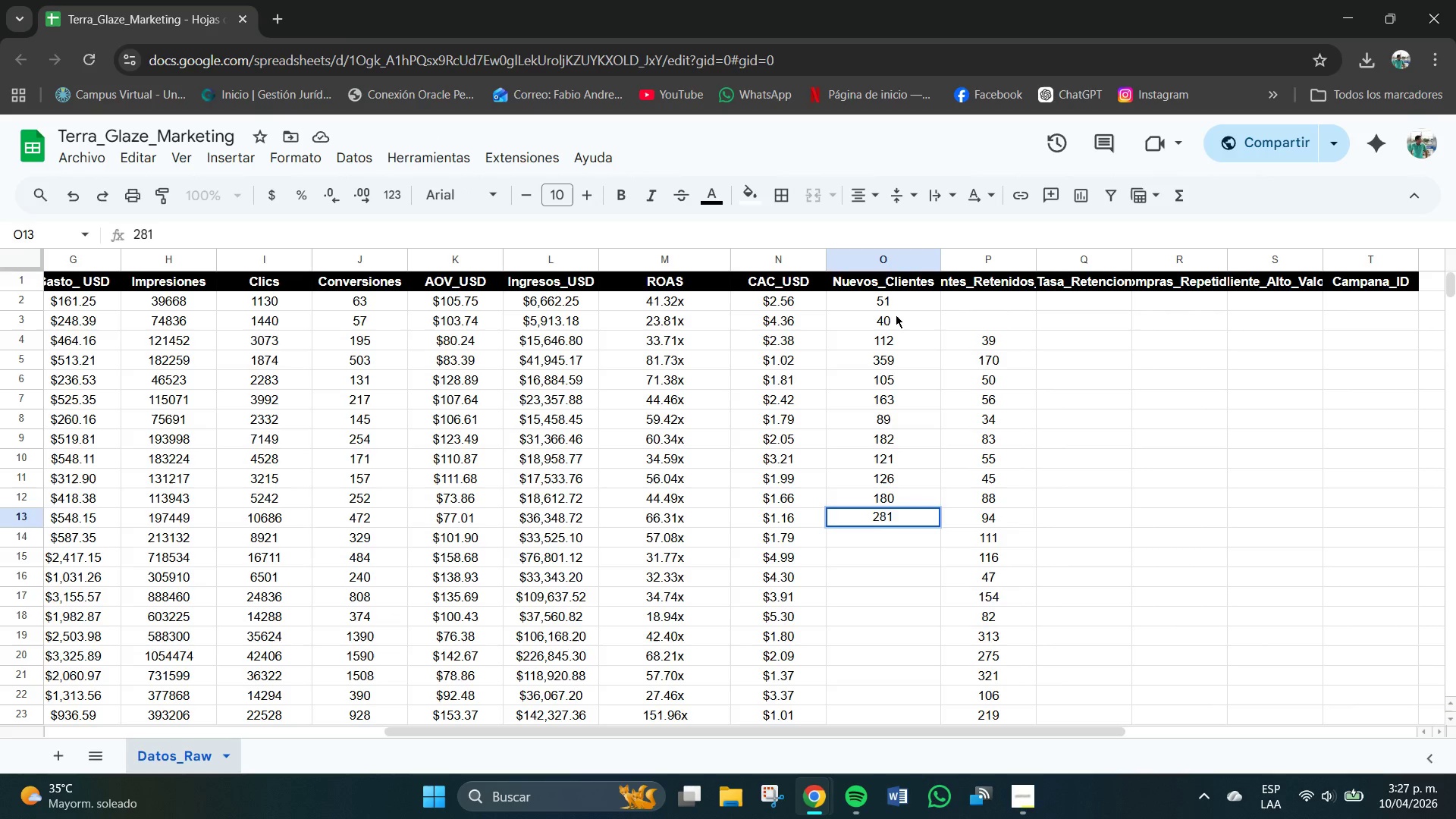 
key(NumpadEnter)
 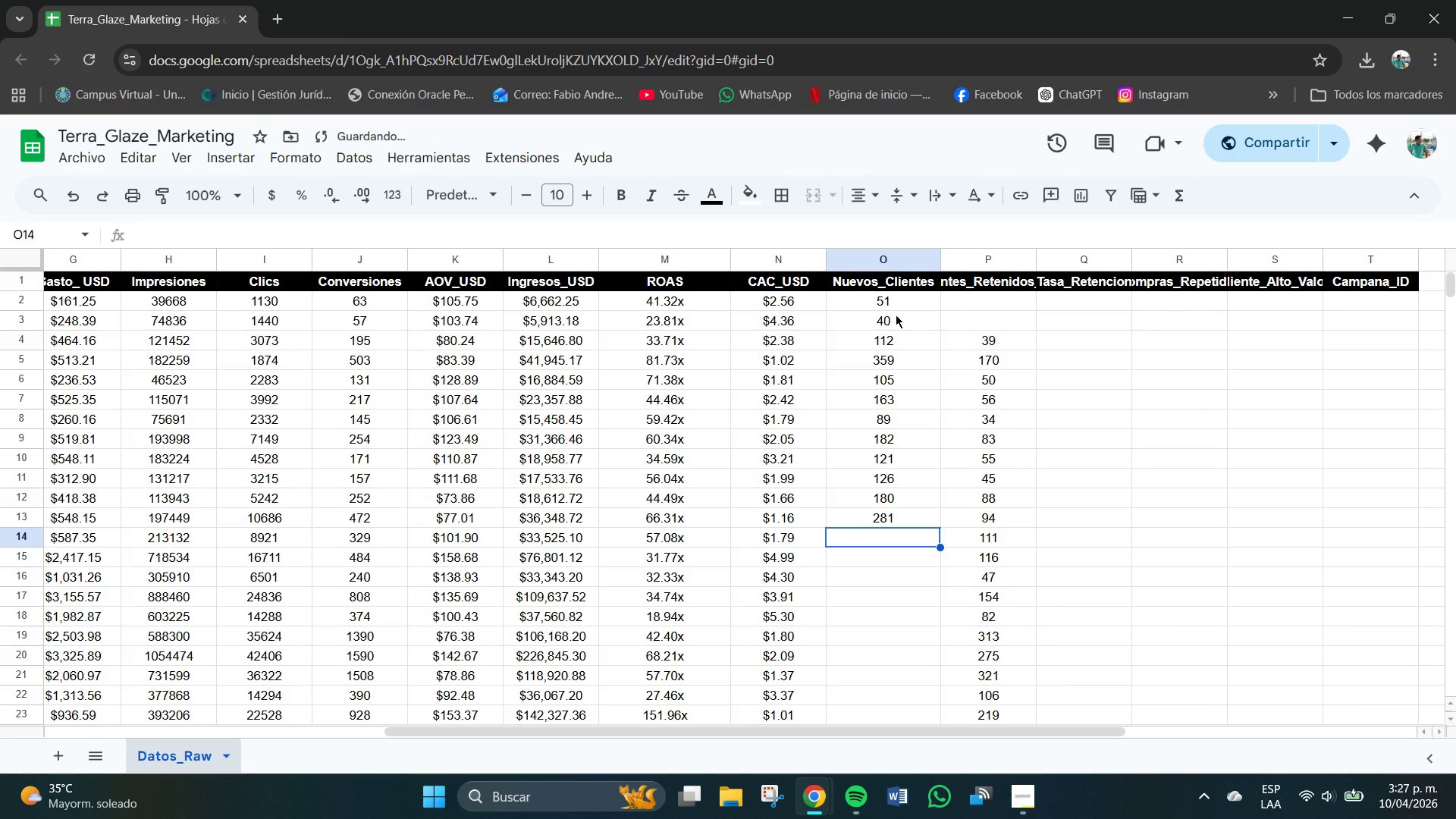 
key(Numpad2)
 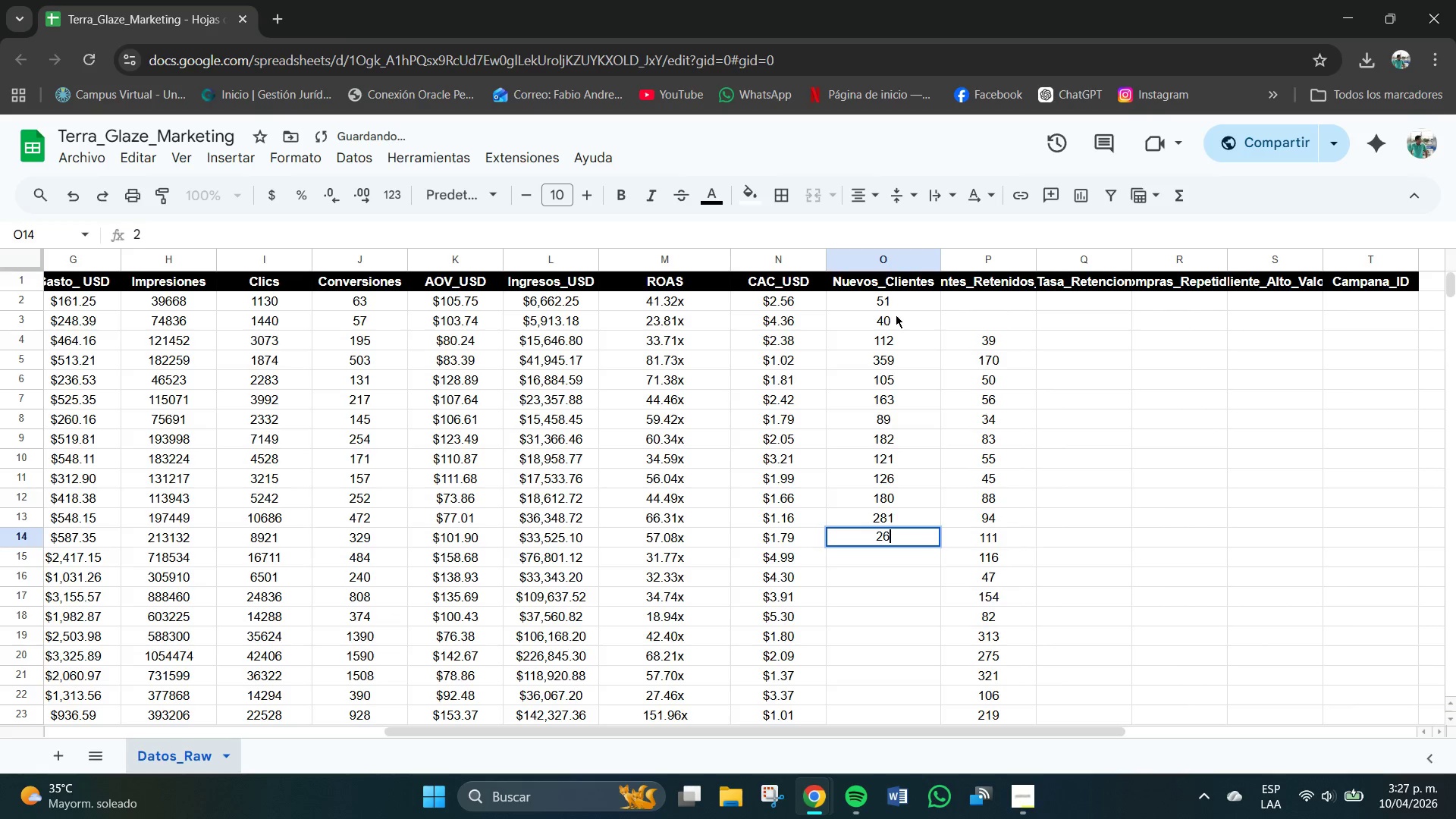 
key(Numpad6)
 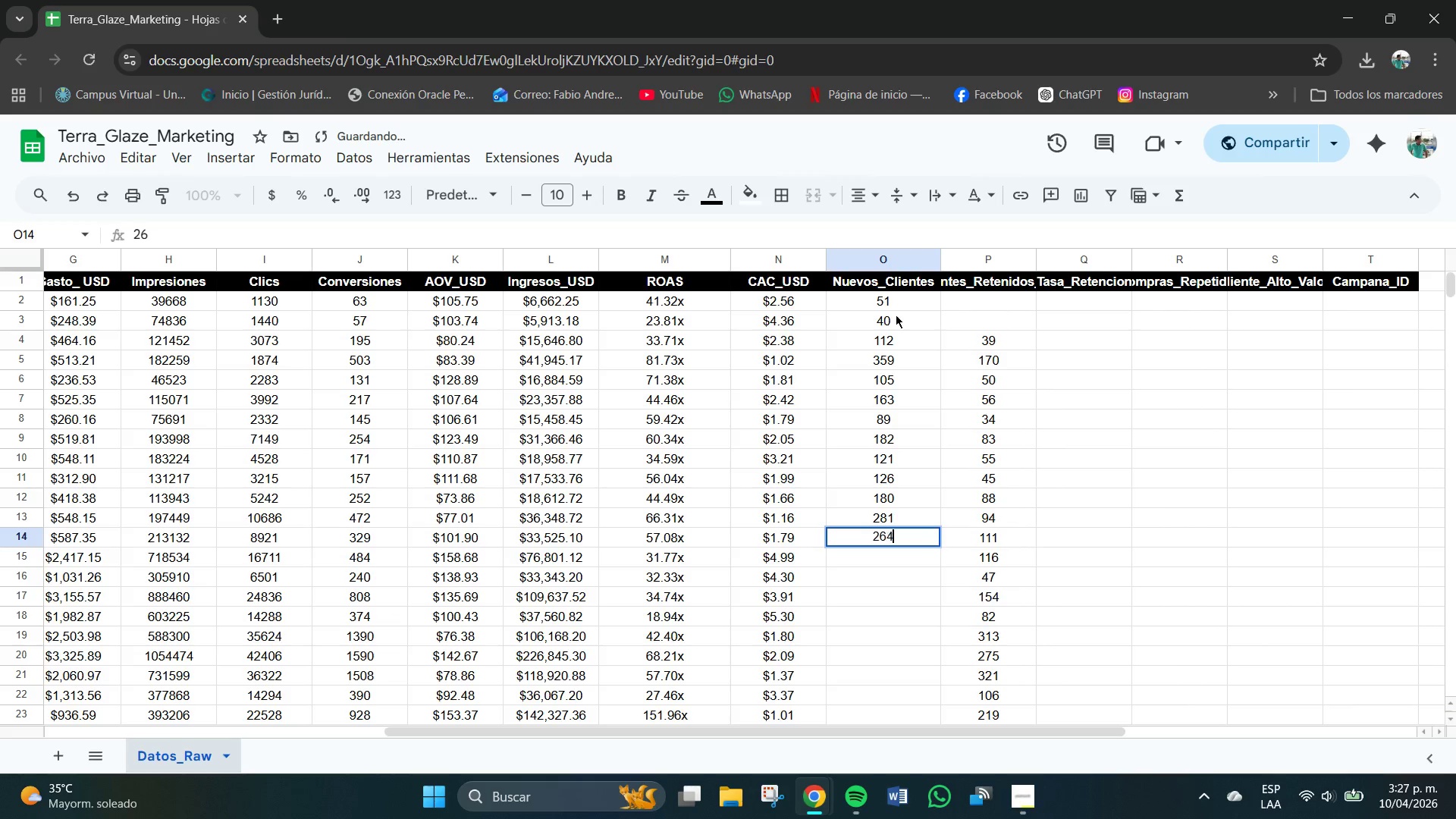 
key(Numpad4)
 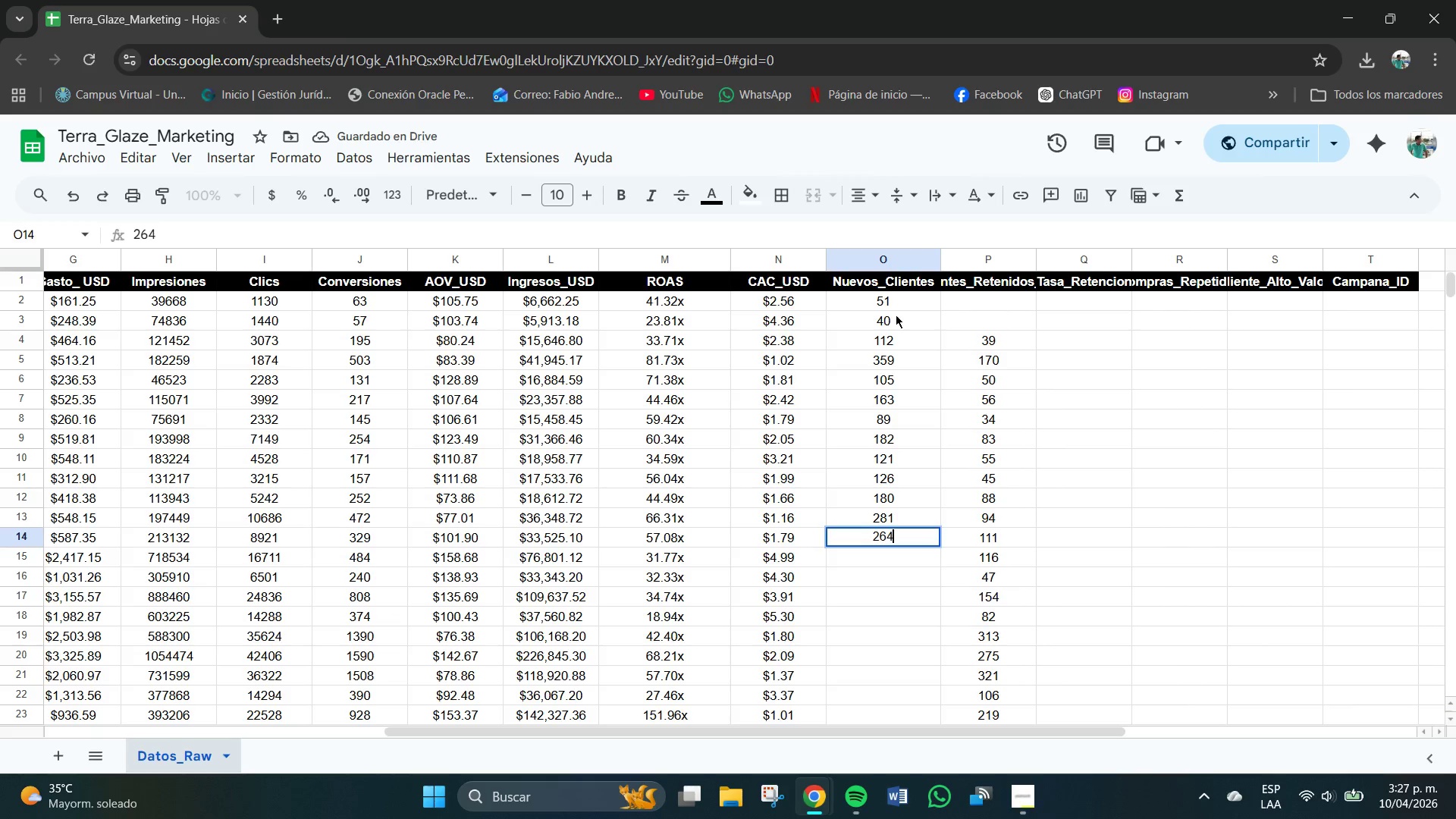 
key(NumpadEnter)
 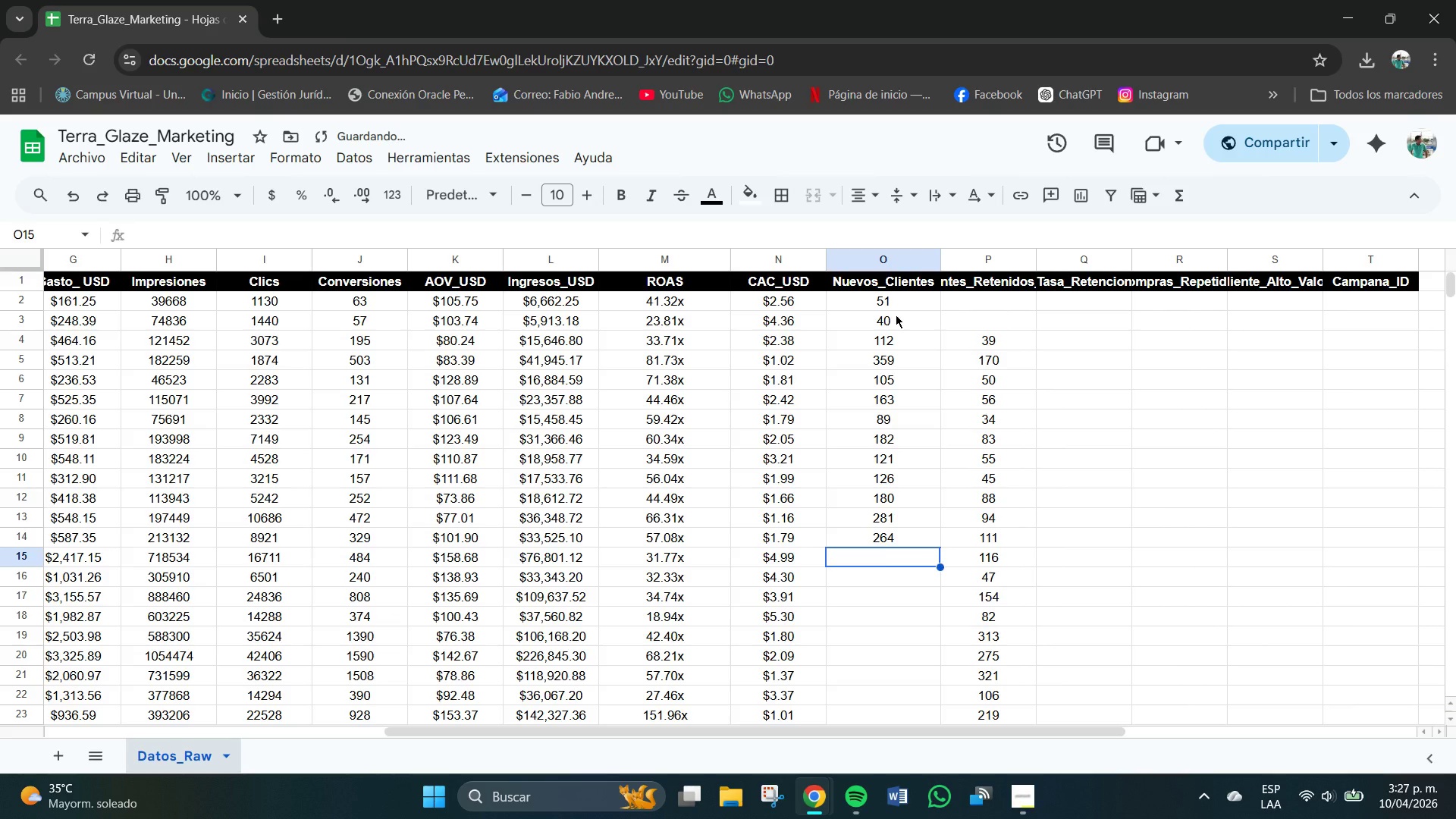 
key(Numpad3)
 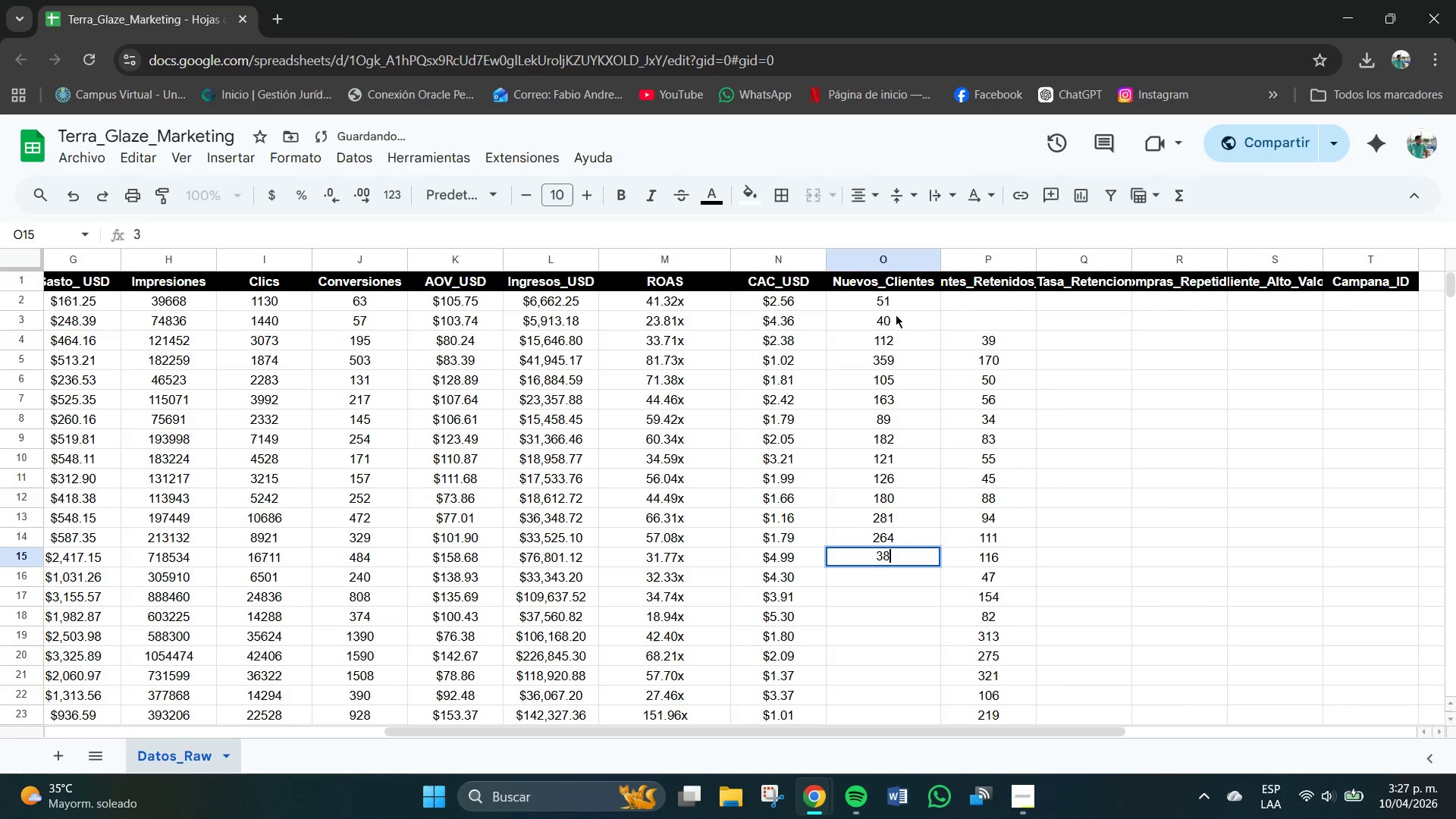 
key(Numpad8)
 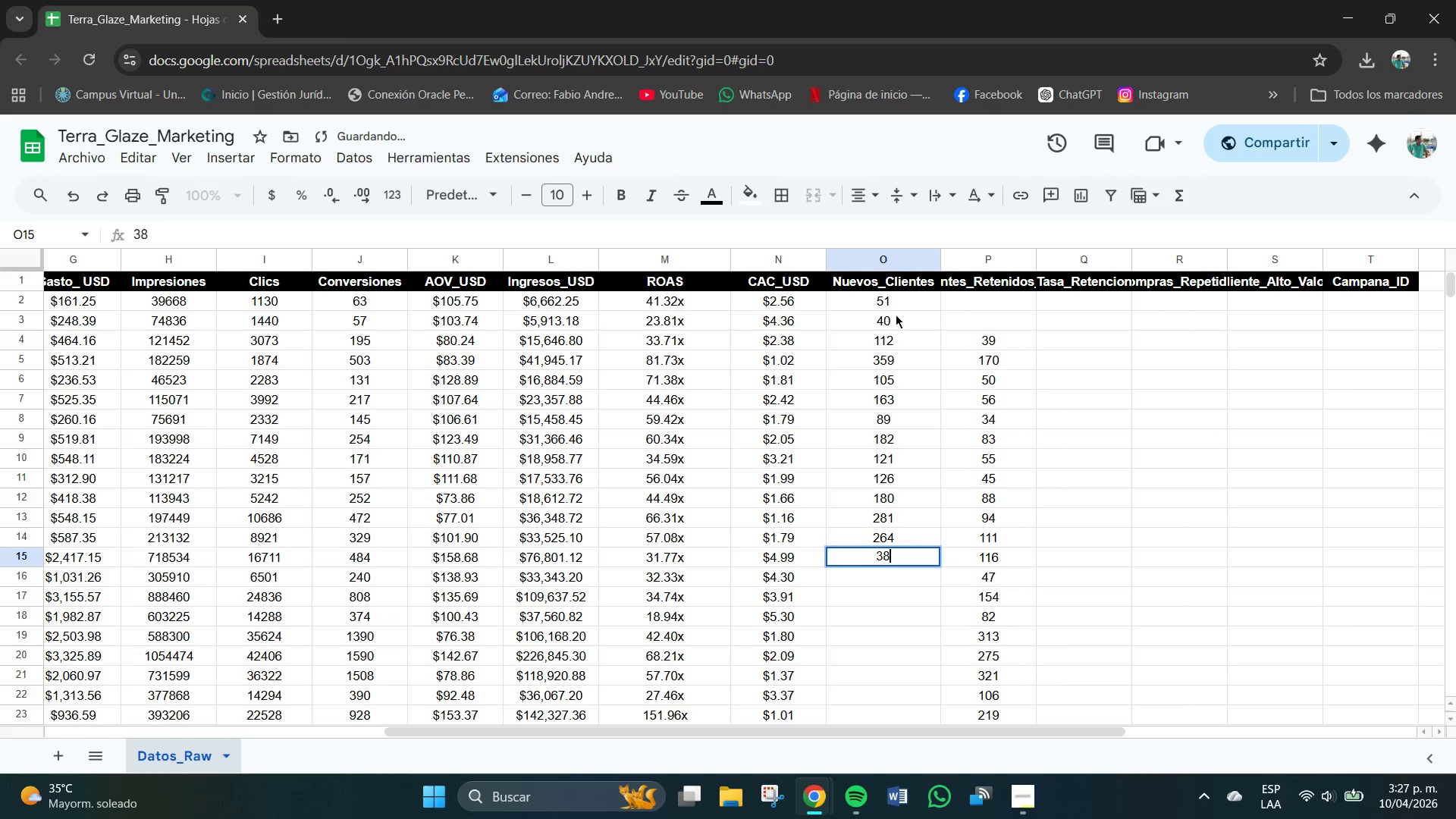 
key(Numpad3)
 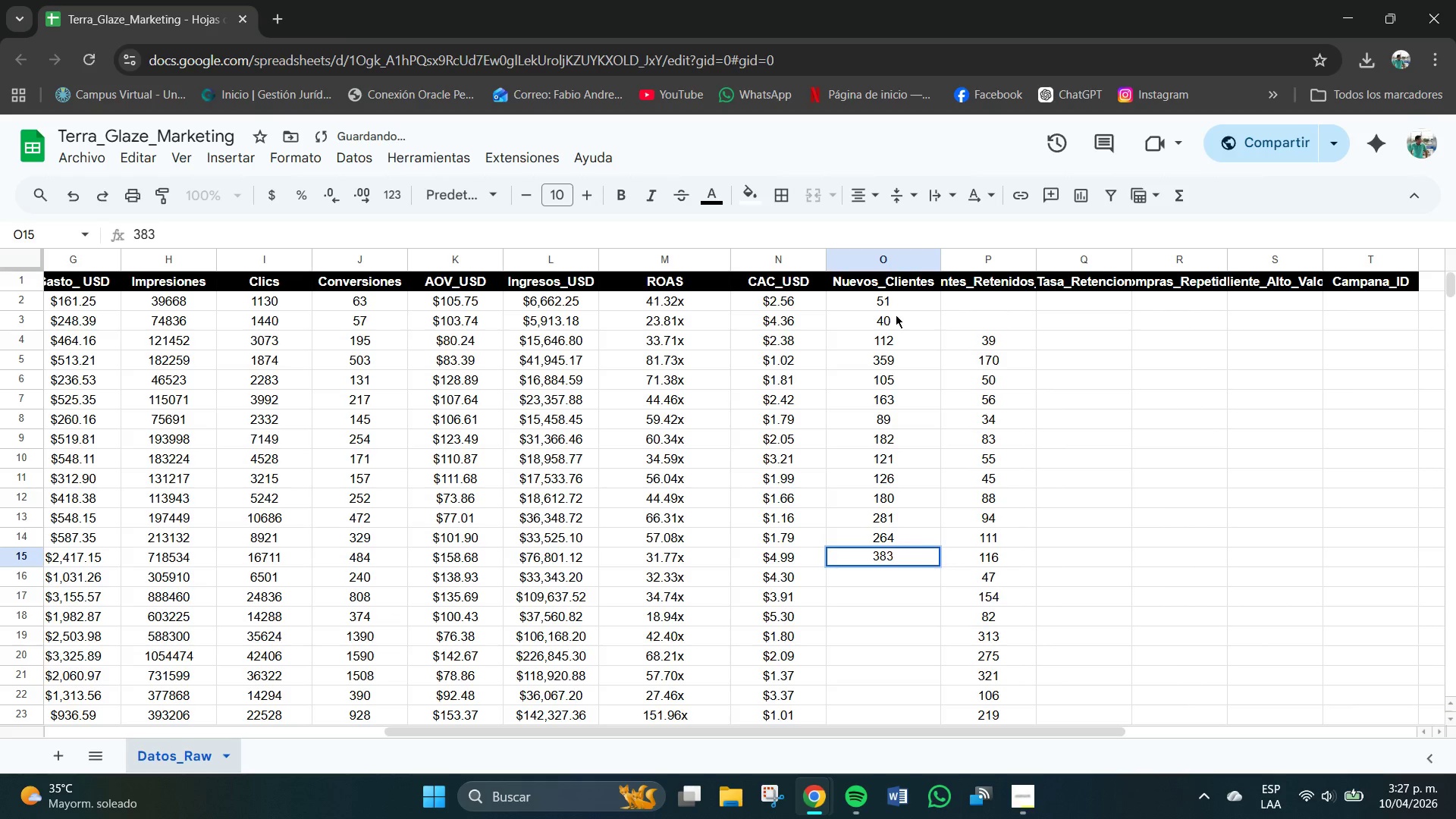 
key(NumpadEnter)
 